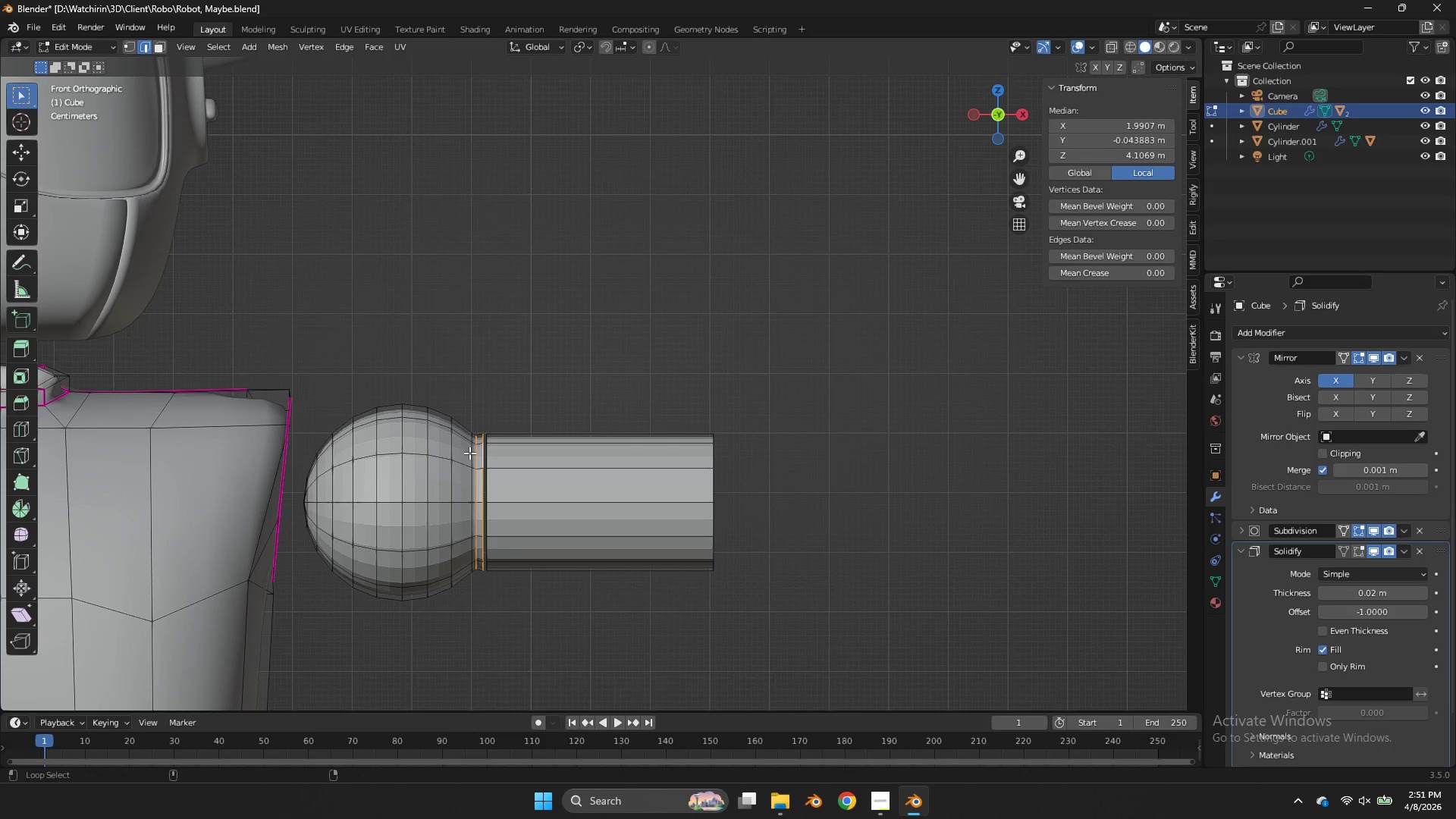 
left_click([469, 453])
 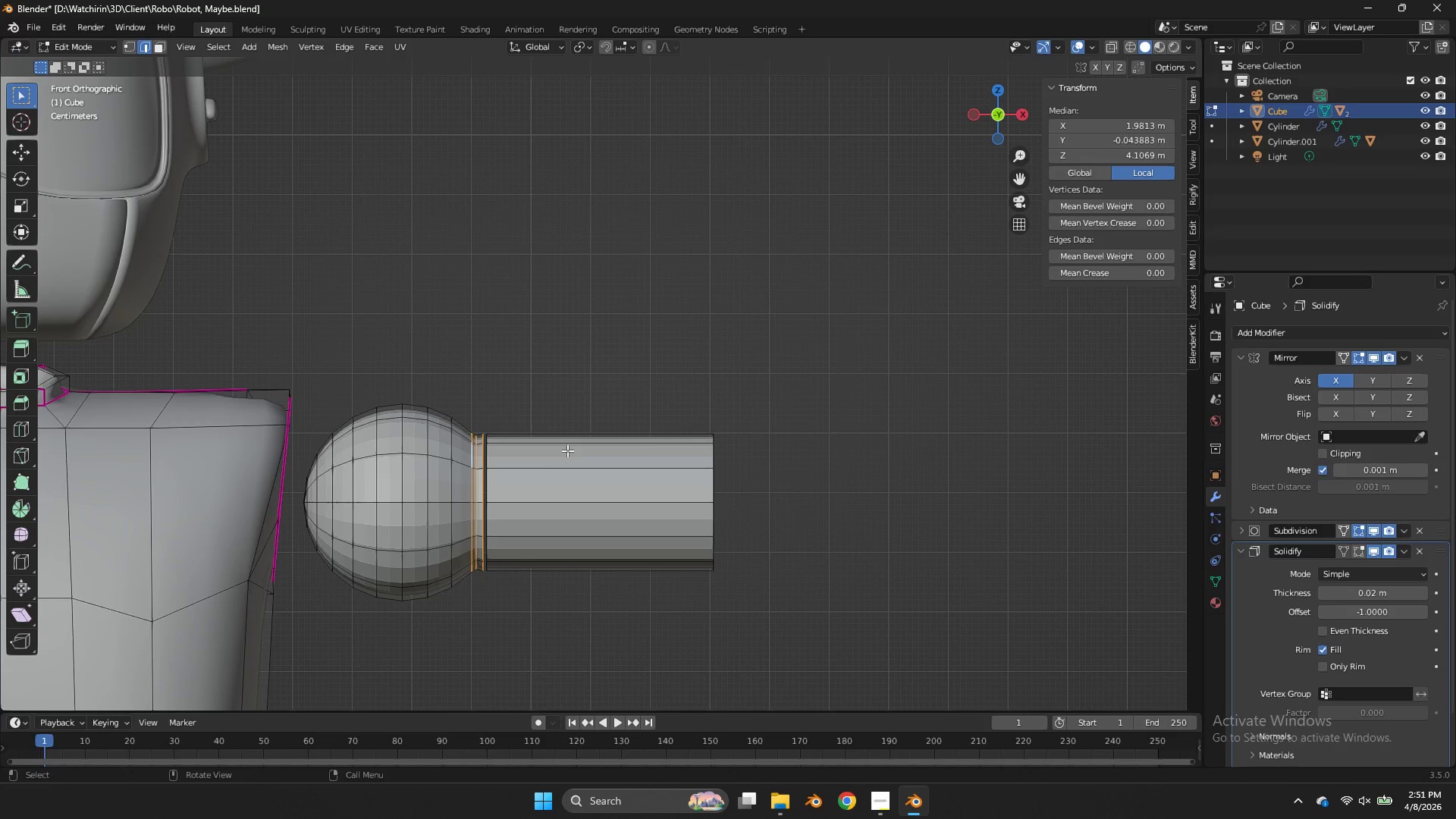 
key(S)
 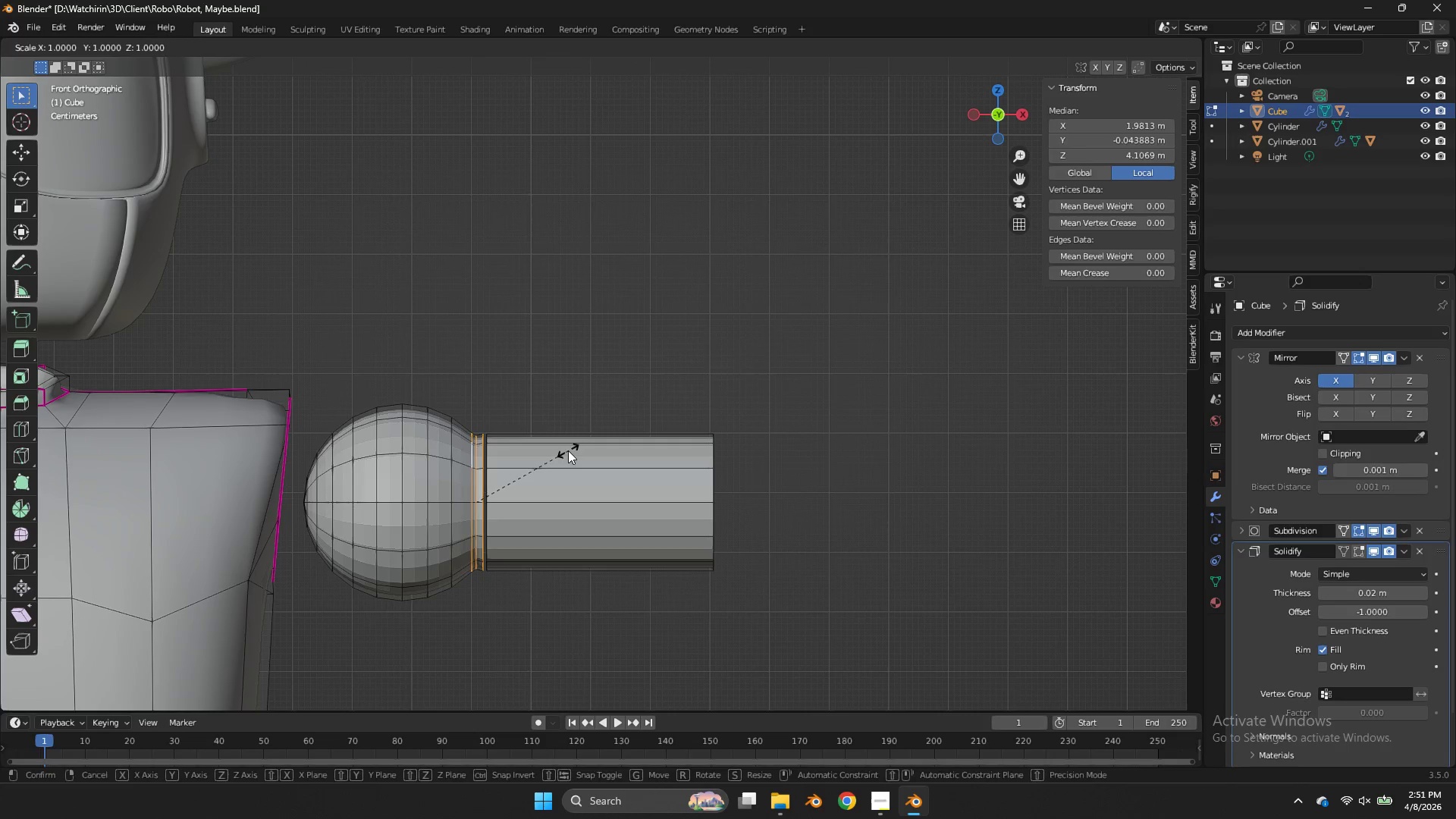 
right_click([568, 450])
 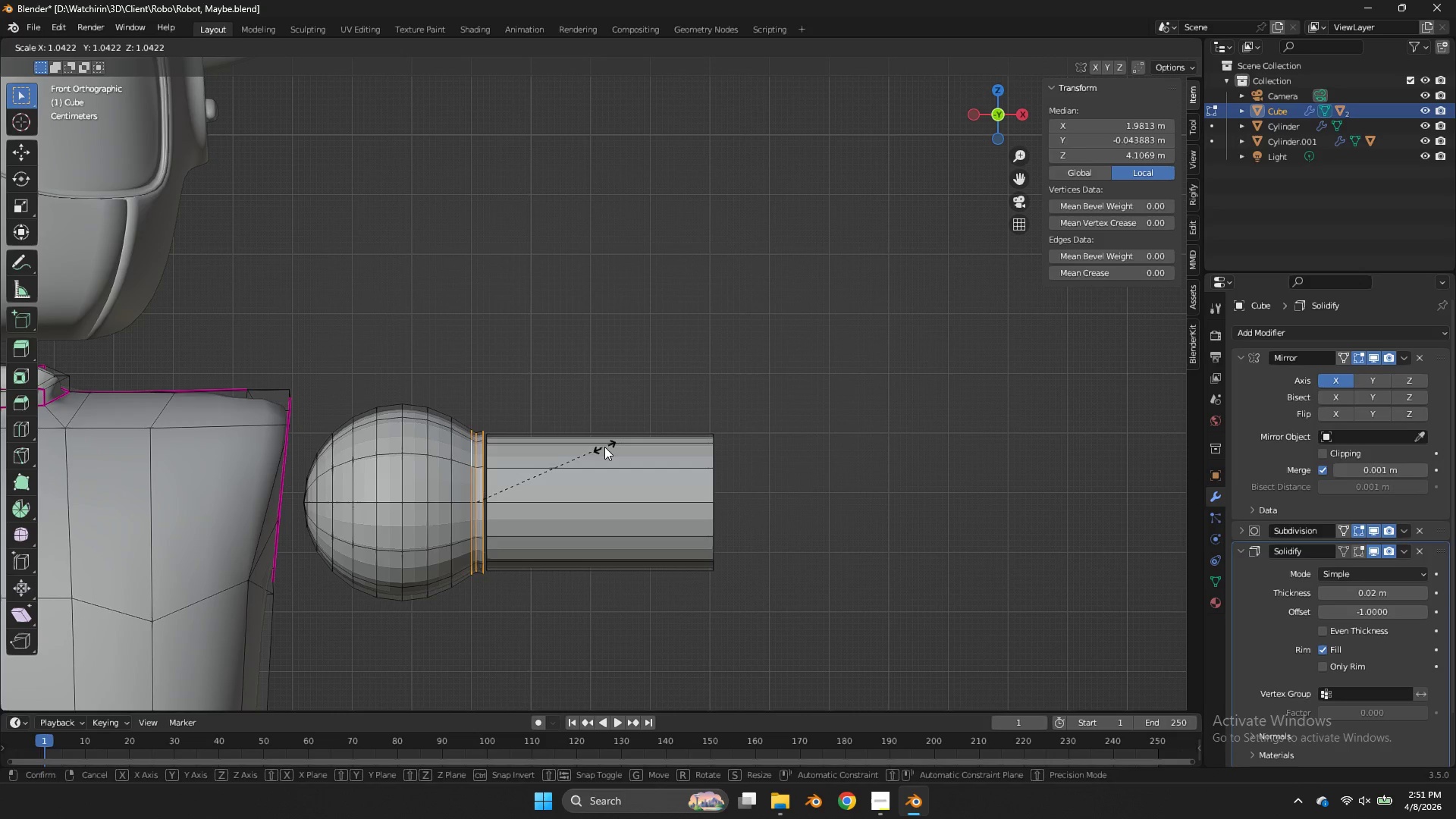 
key(S)
 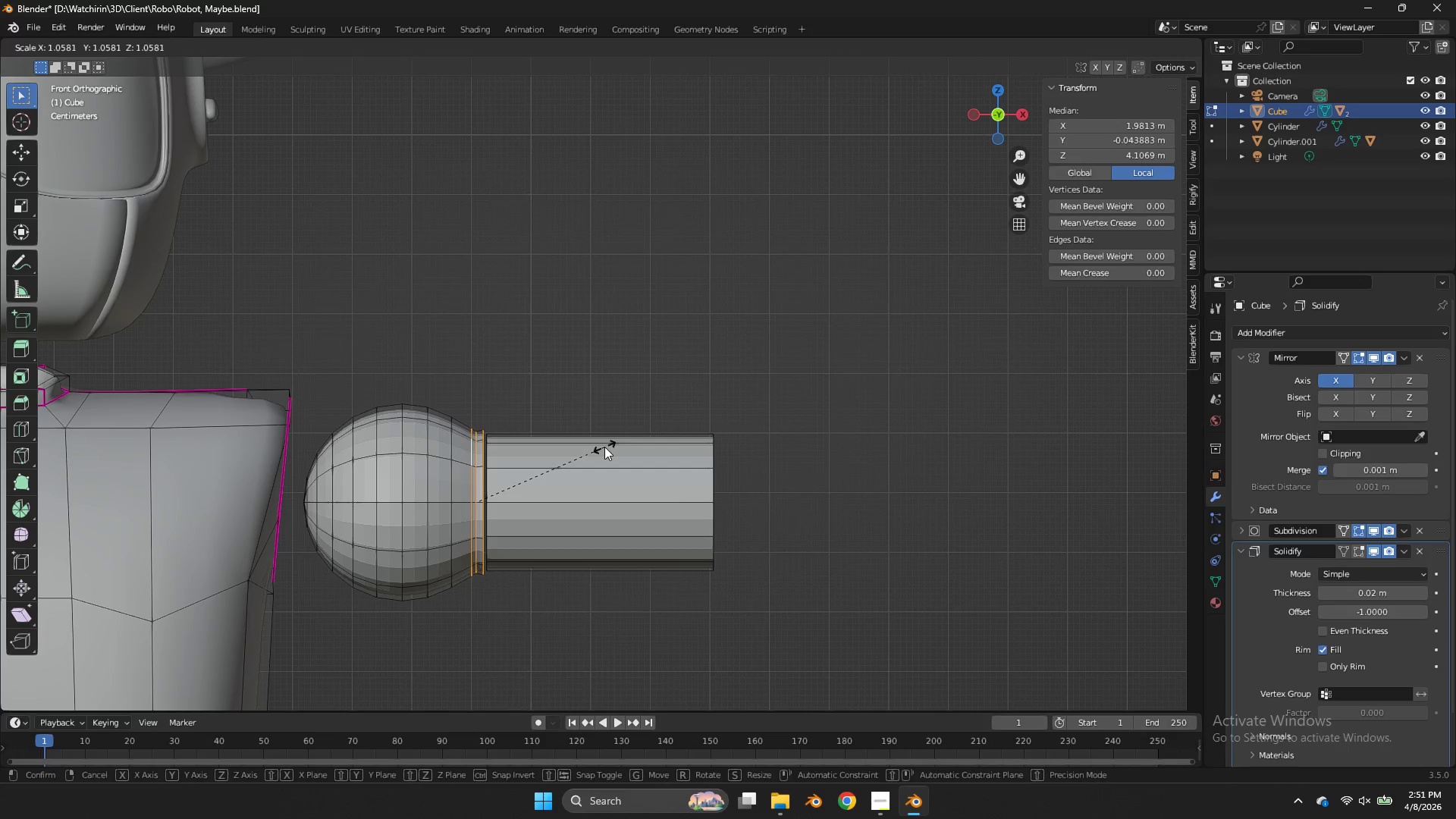 
left_click([604, 447])
 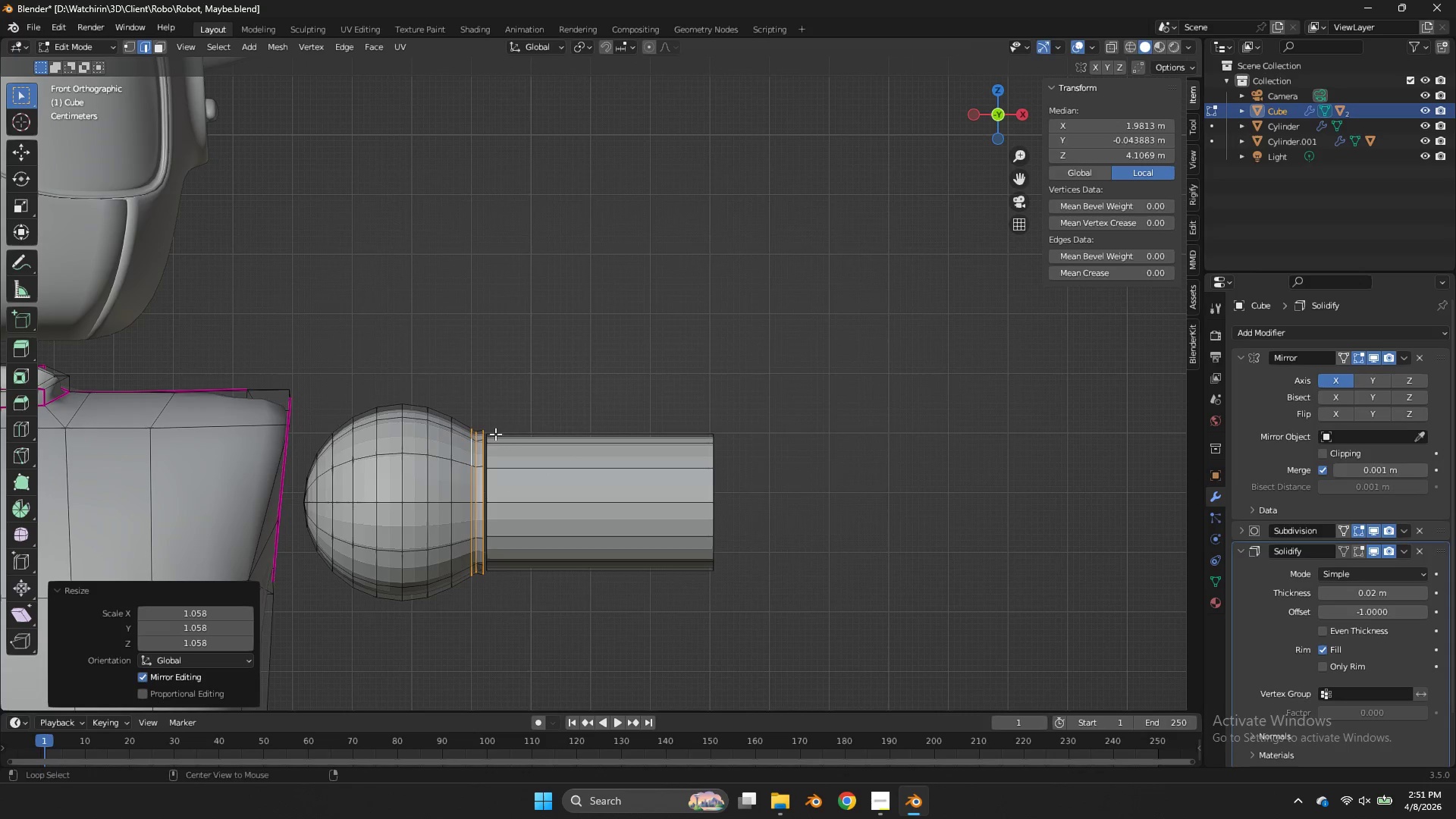 
hold_key(key=AltLeft, duration=1.03)
double_click([482, 453])
 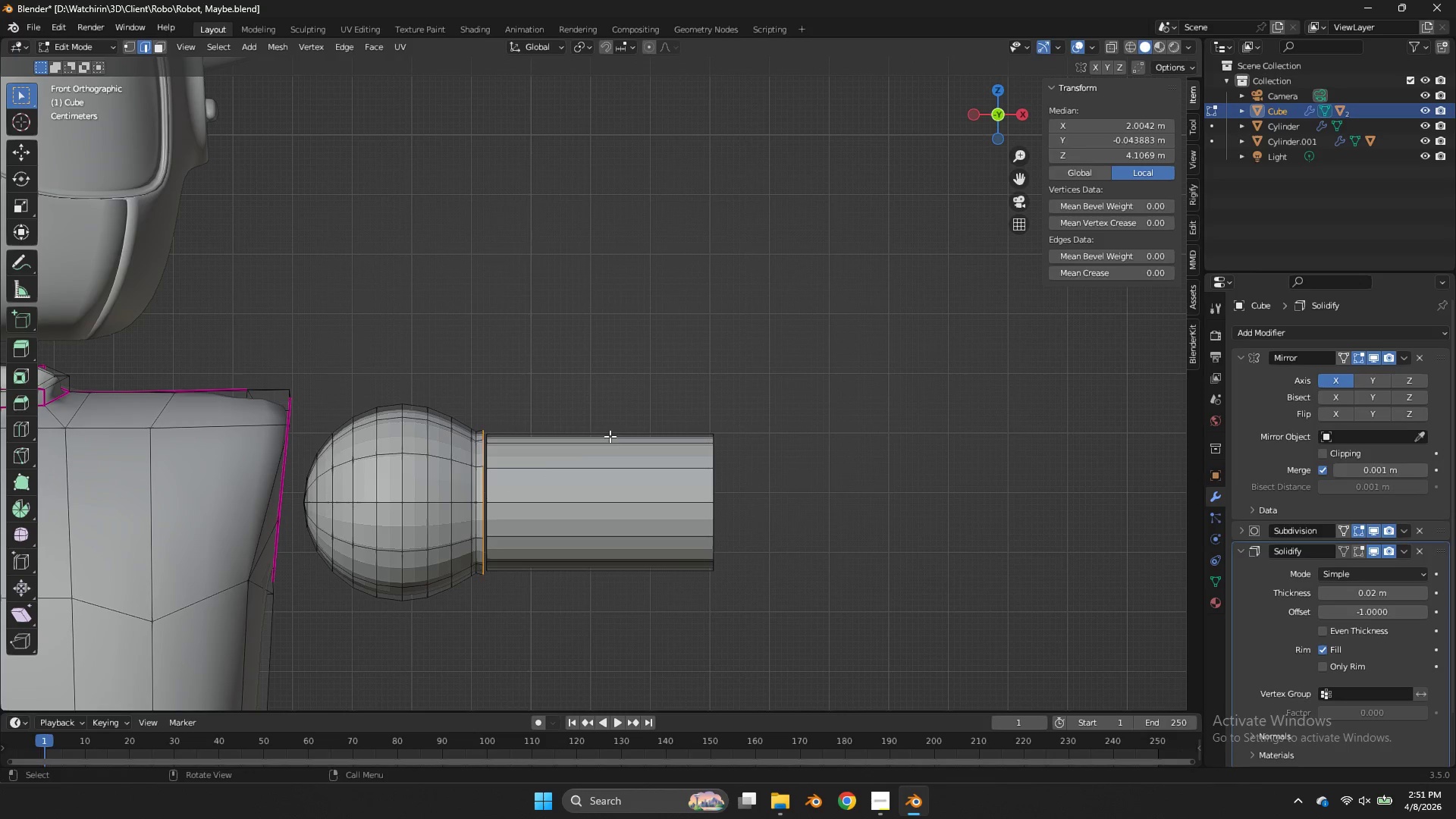 
key(S)
 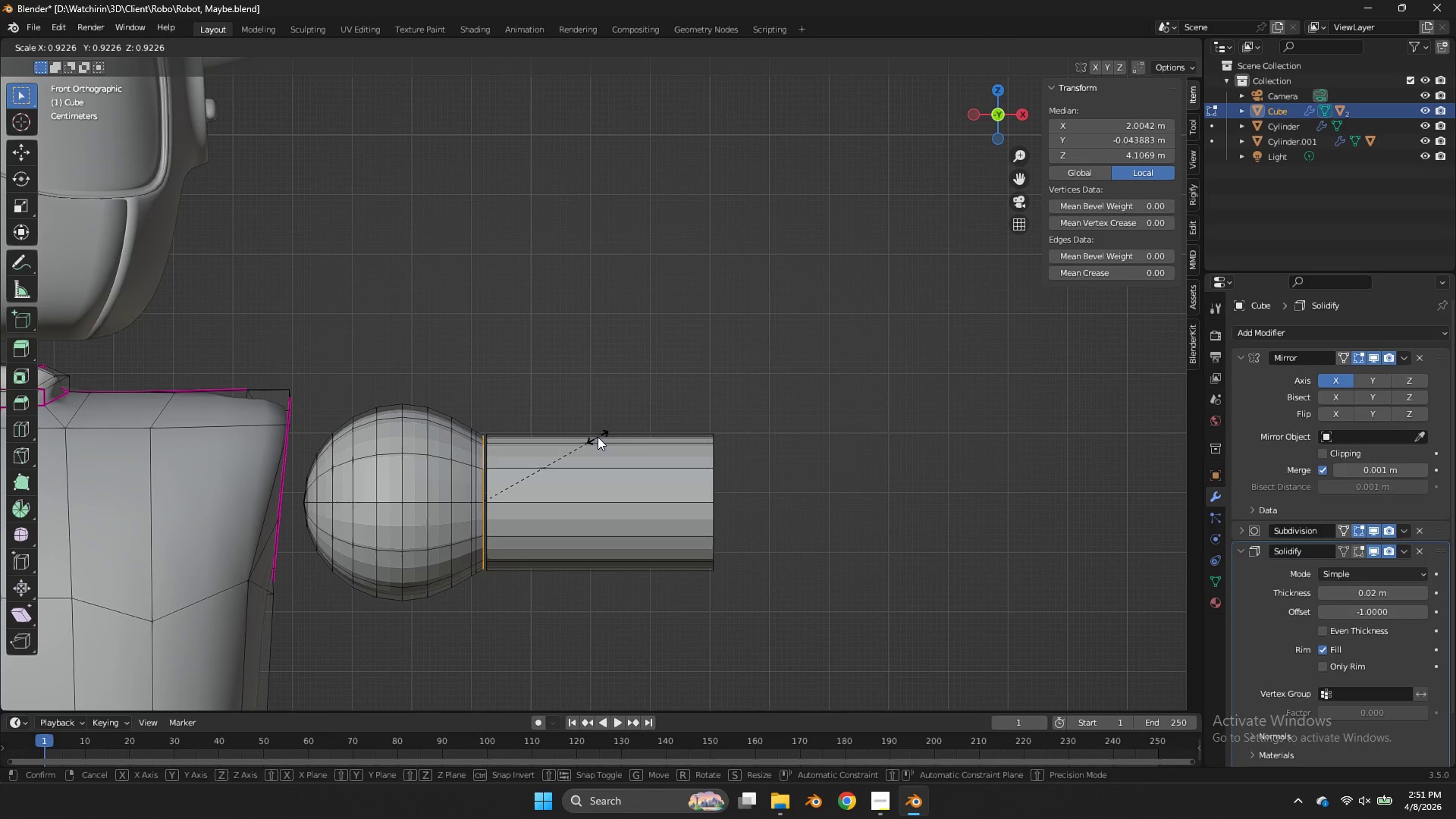 
left_click([598, 437])
 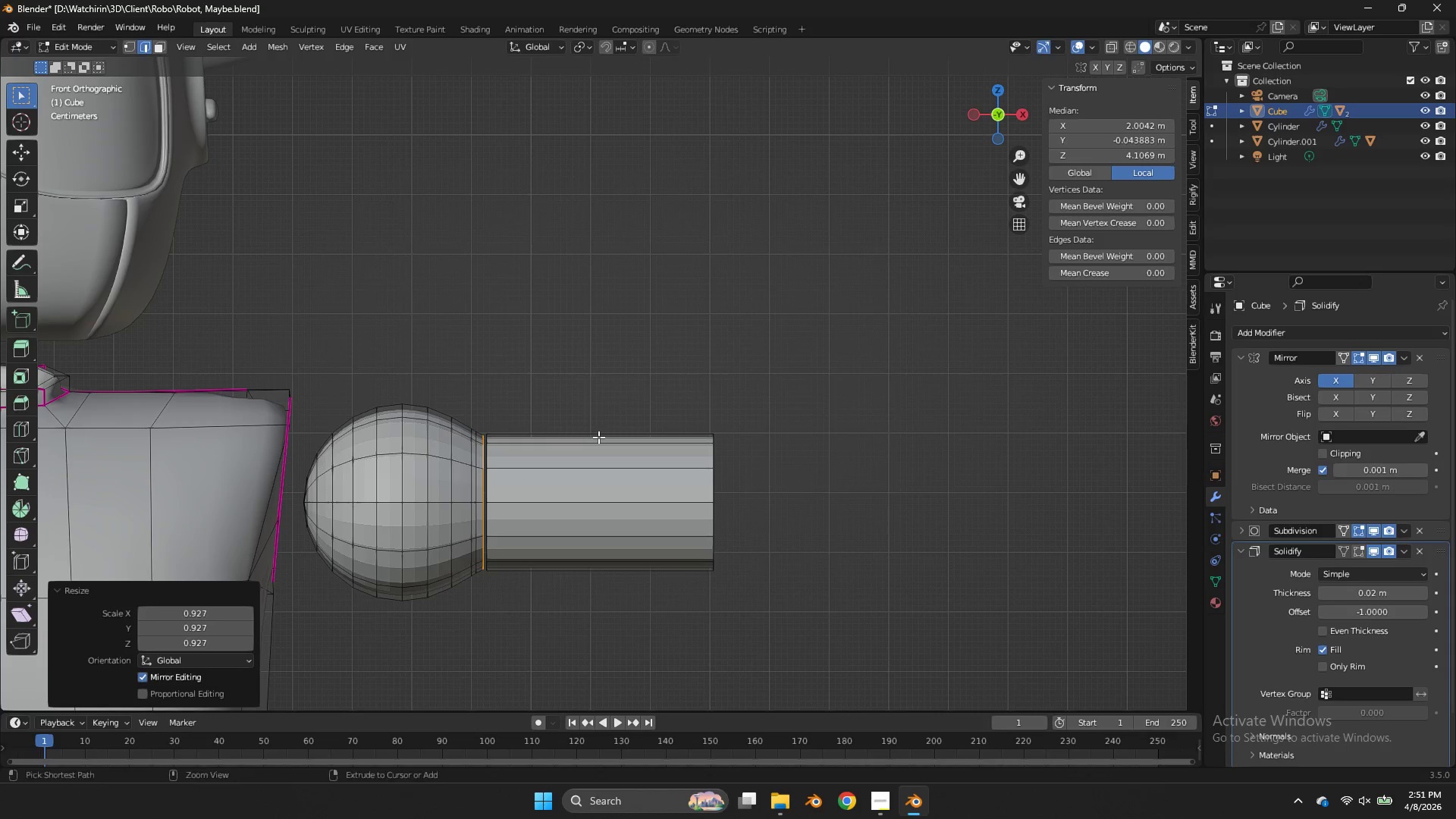 
key(Control+ControlLeft)
 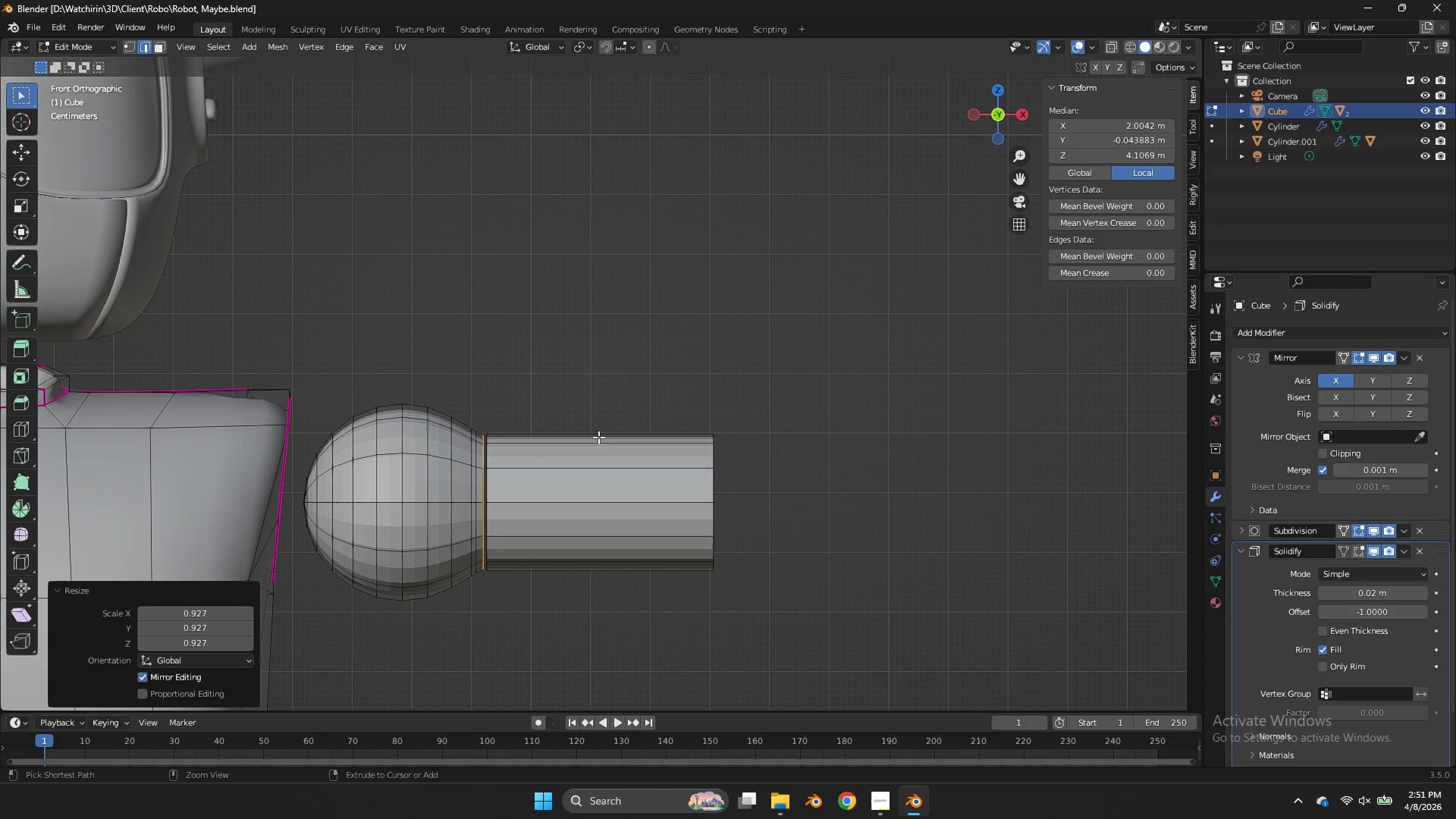 
key(Control+S)
 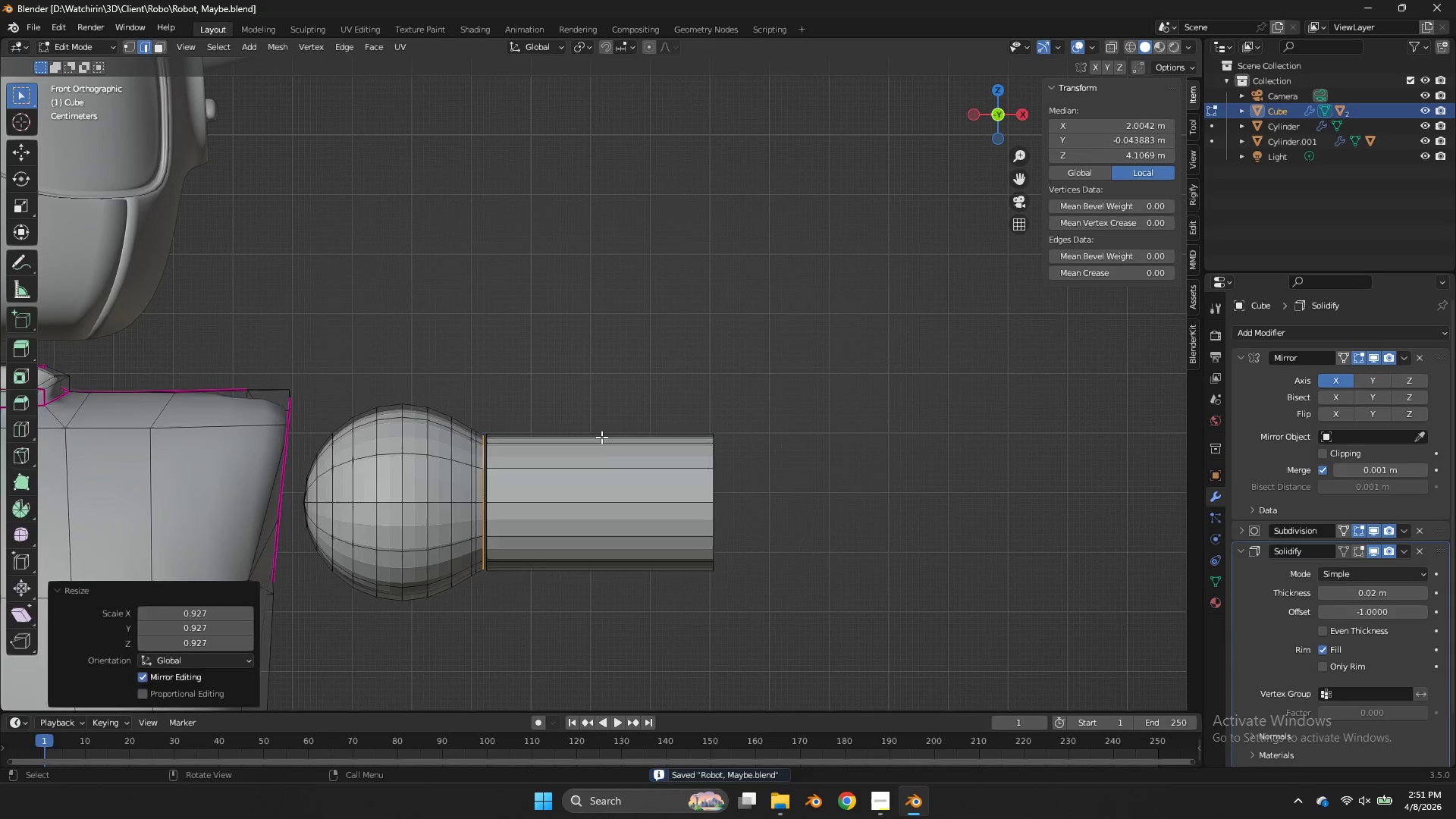 
key(Tab)
 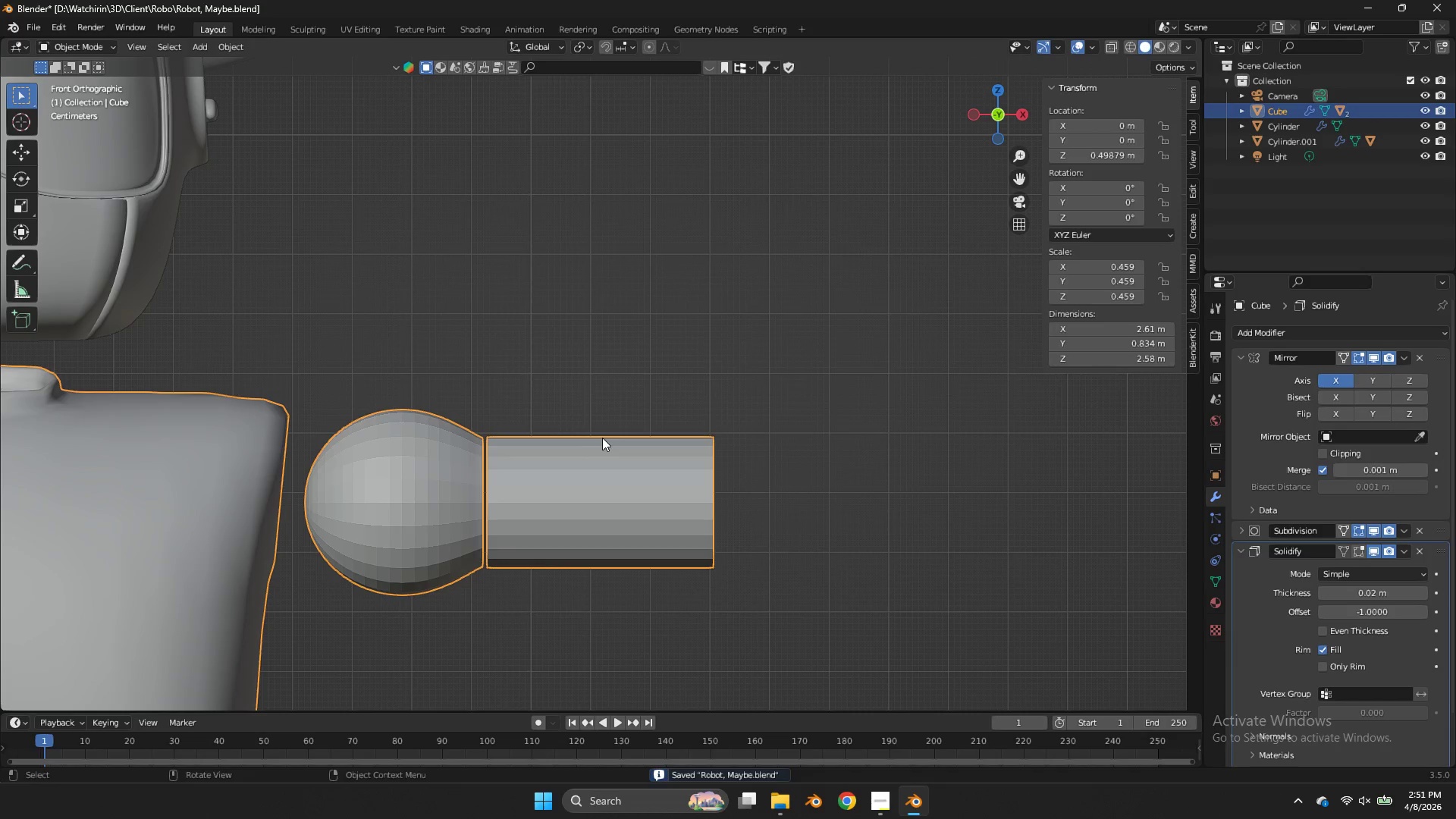 
key(Tab)
 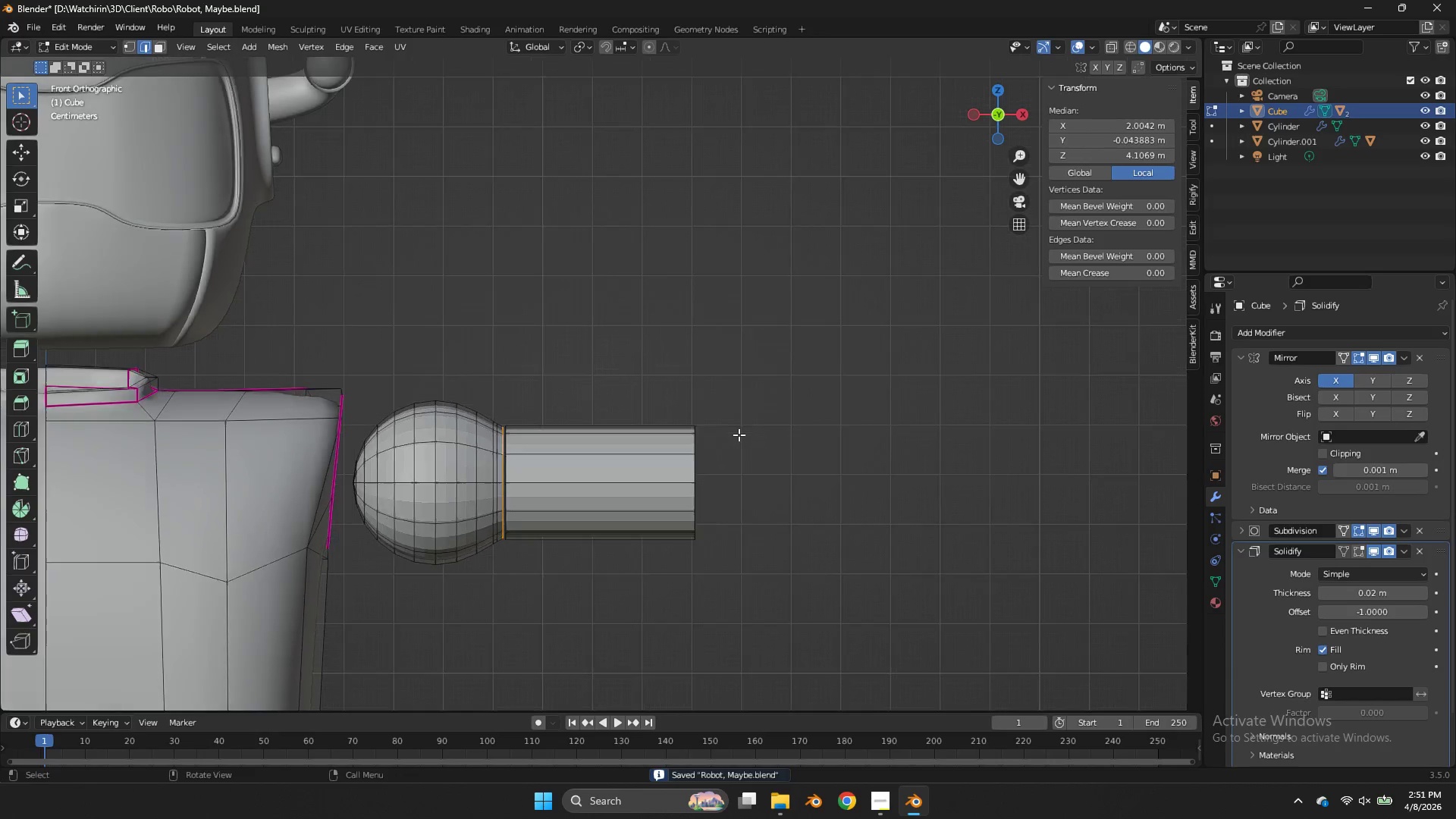 
key(Tab)
 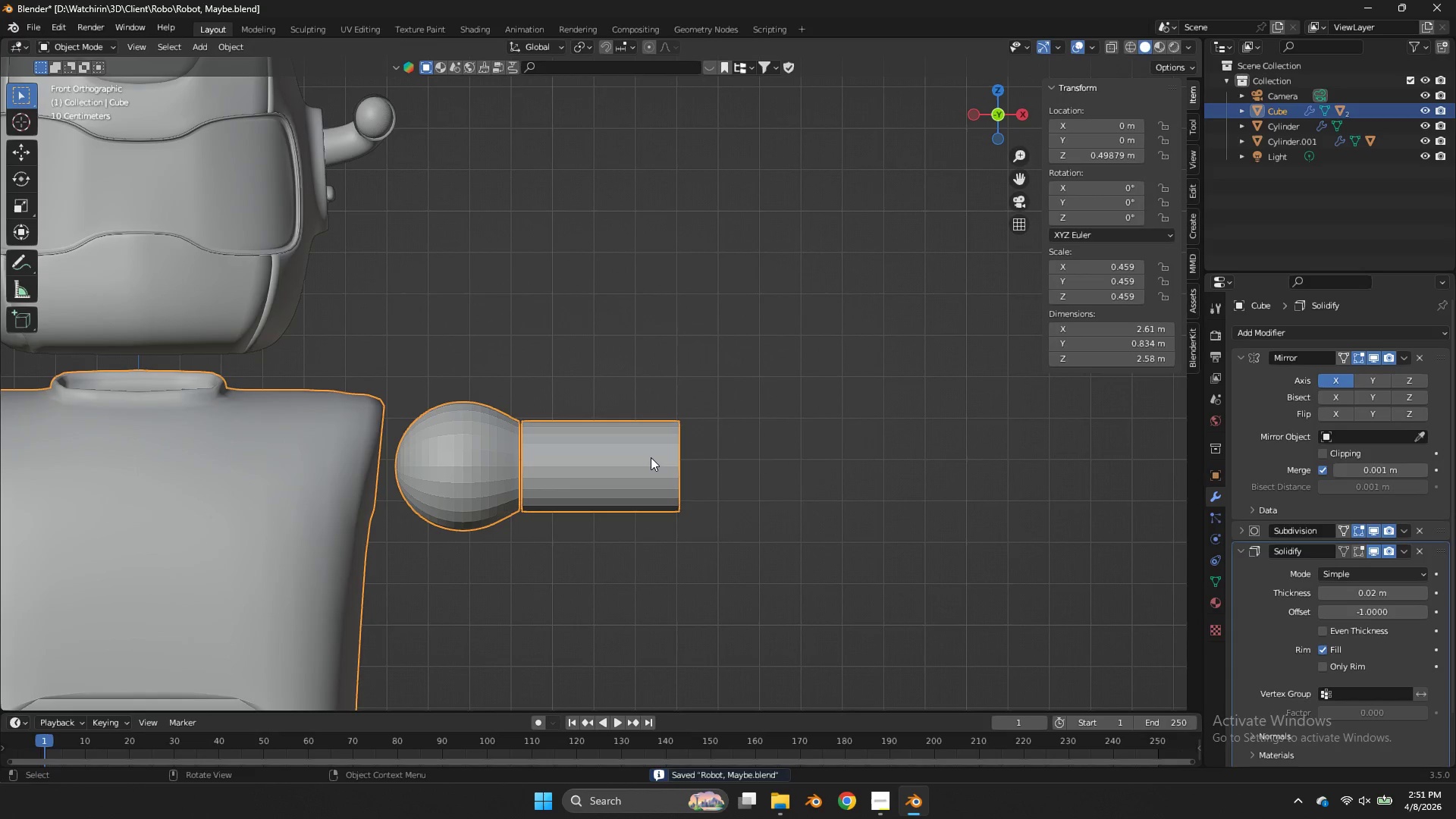 
scroll: coordinate [739, 435], scroll_direction: down, amount: 2.0
 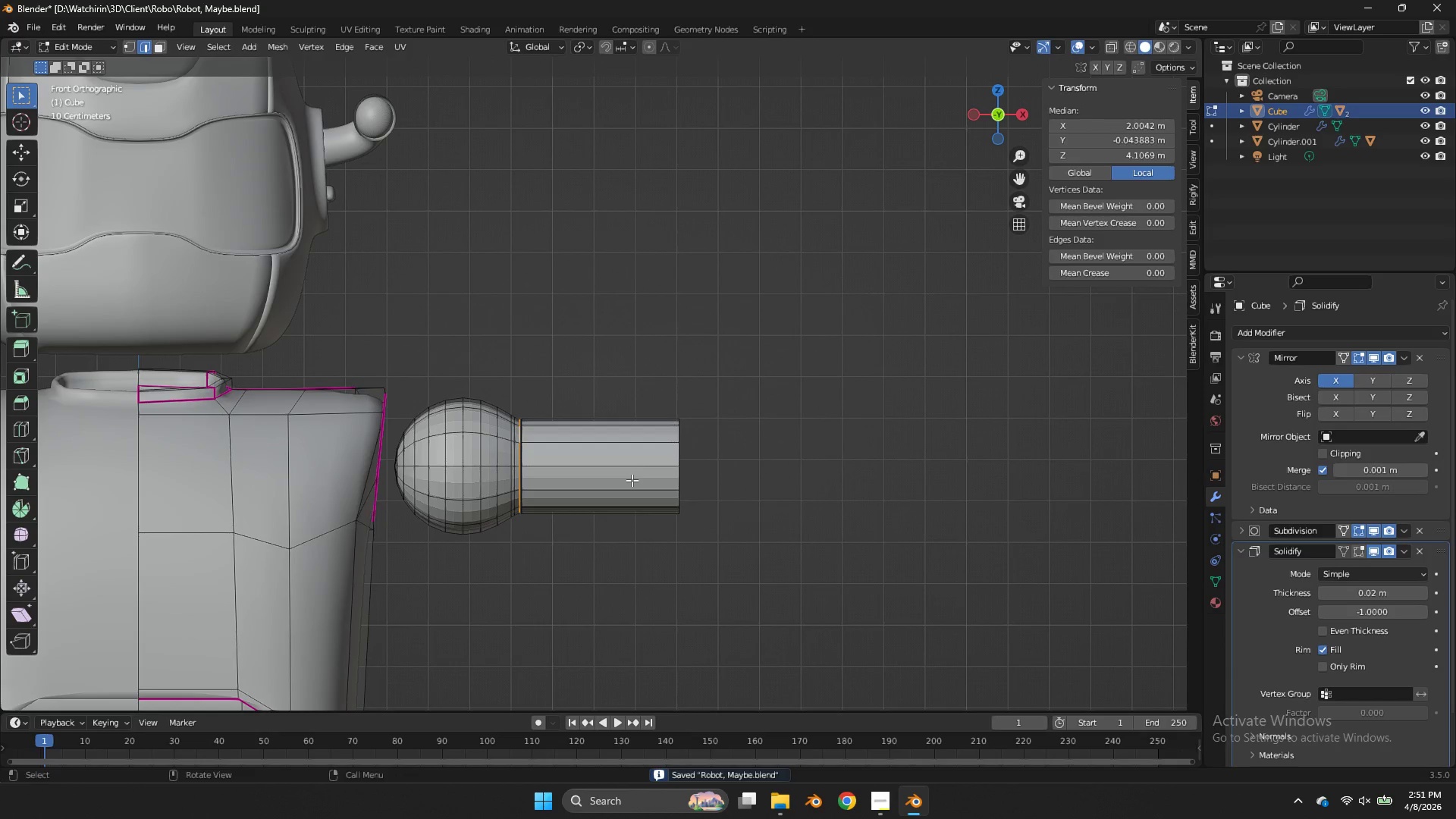 
left_click([651, 457])
 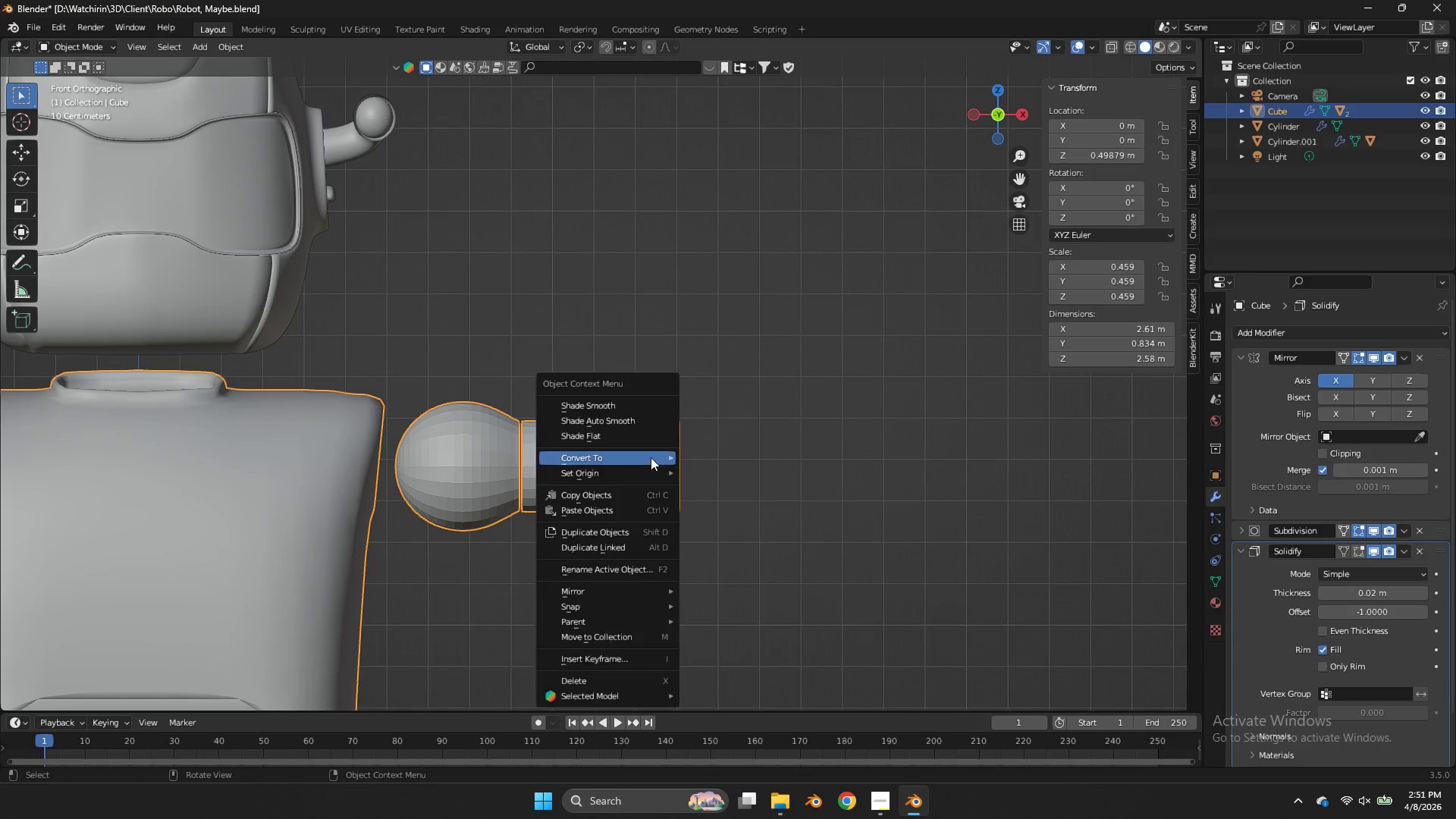 
right_click([651, 457])
 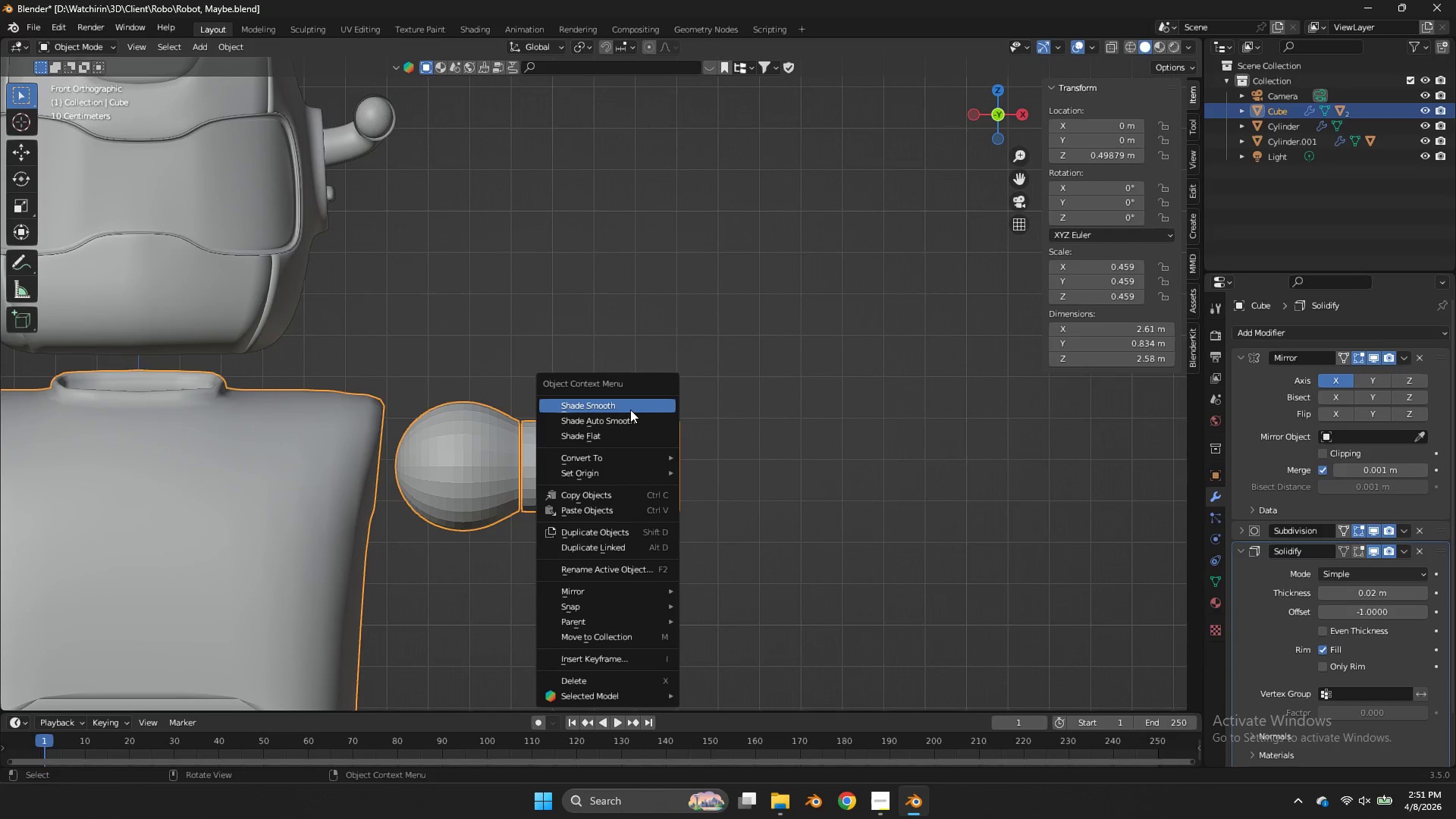 
left_click([630, 410])
 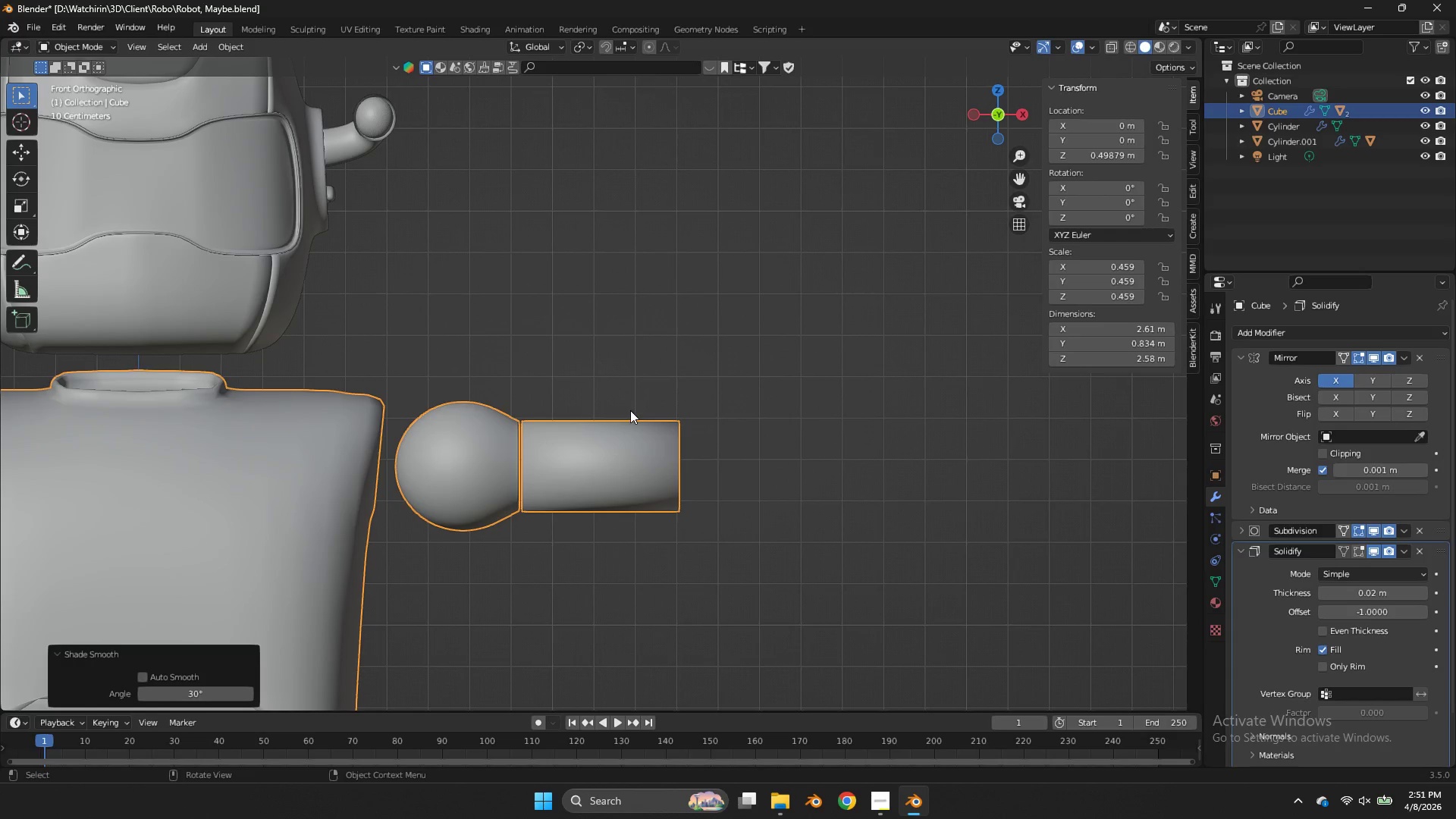 
key(Tab)
 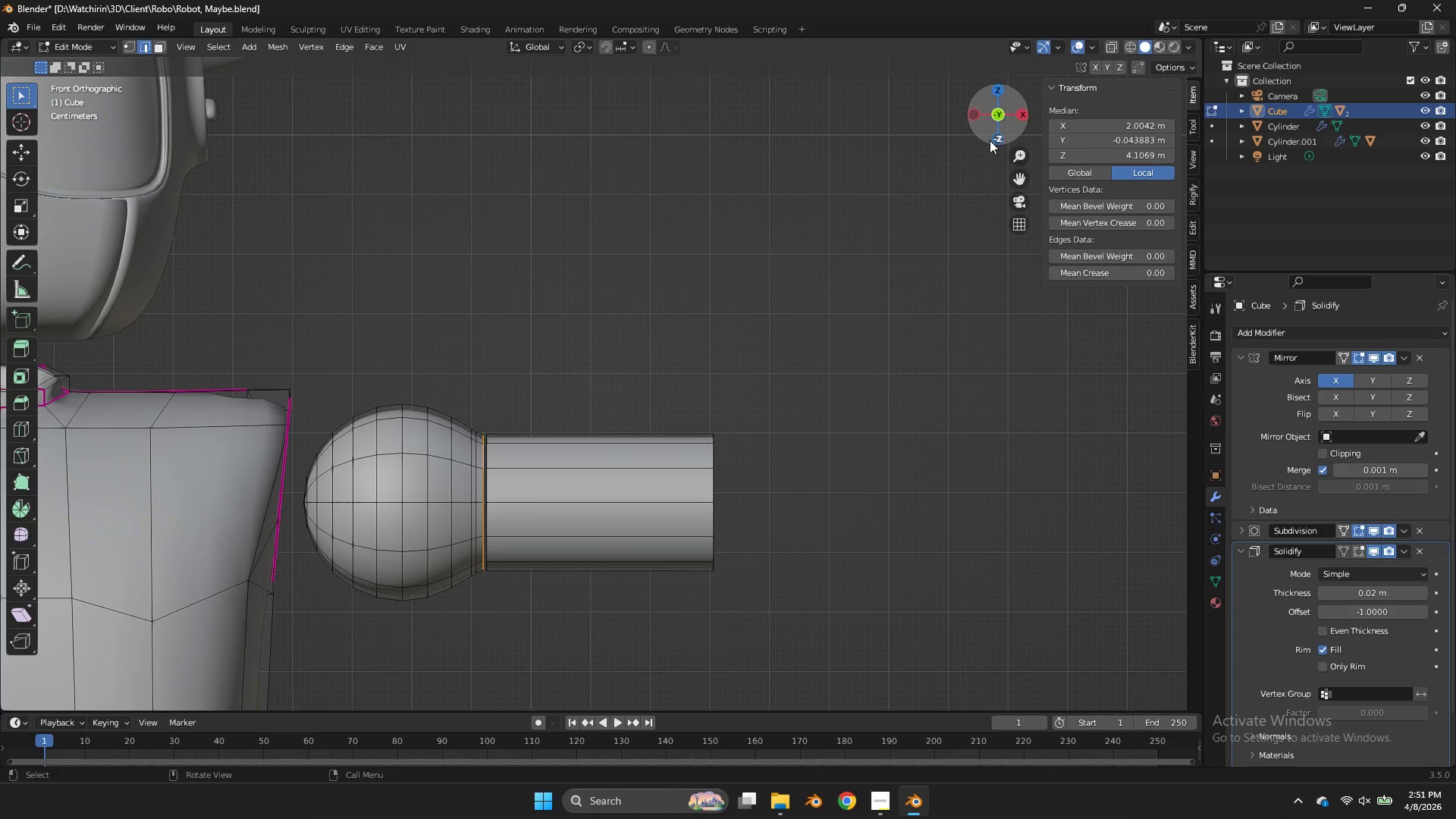 
scroll: coordinate [603, 475], scroll_direction: up, amount: 2.0
 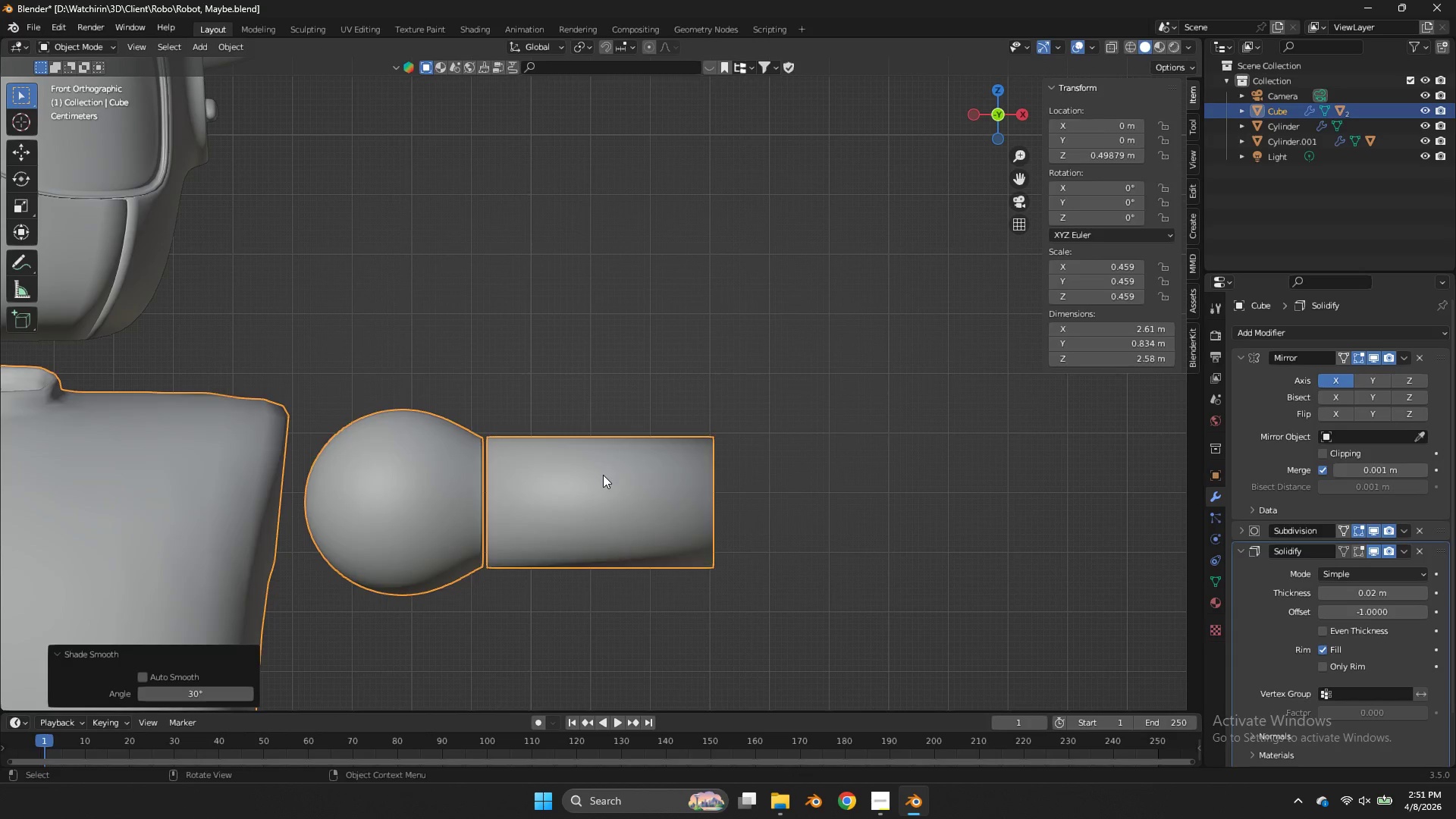 
left_click_drag(start_coordinate=[990, 133], to_coordinate=[1016, 170])
 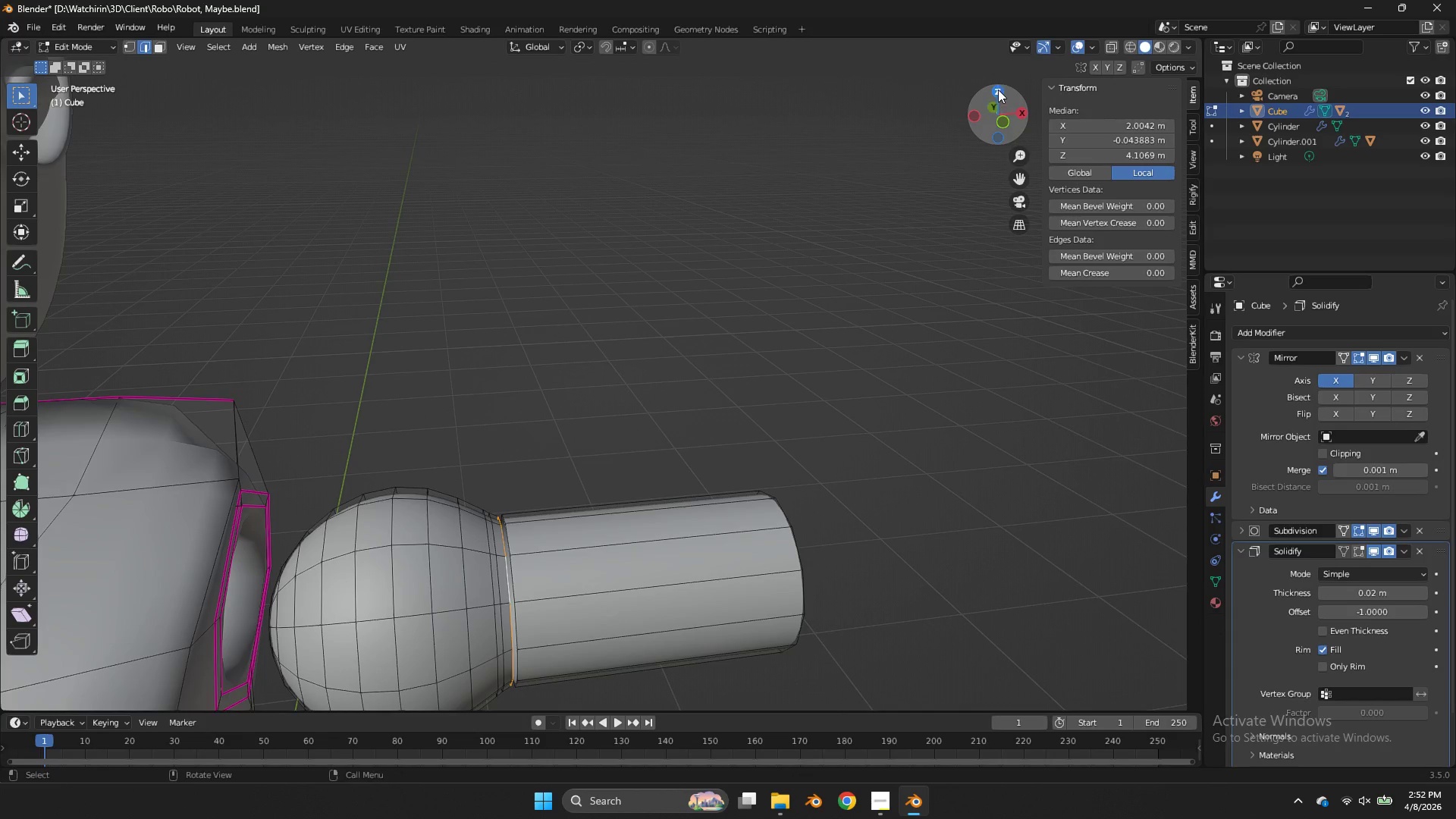 
left_click([998, 89])
 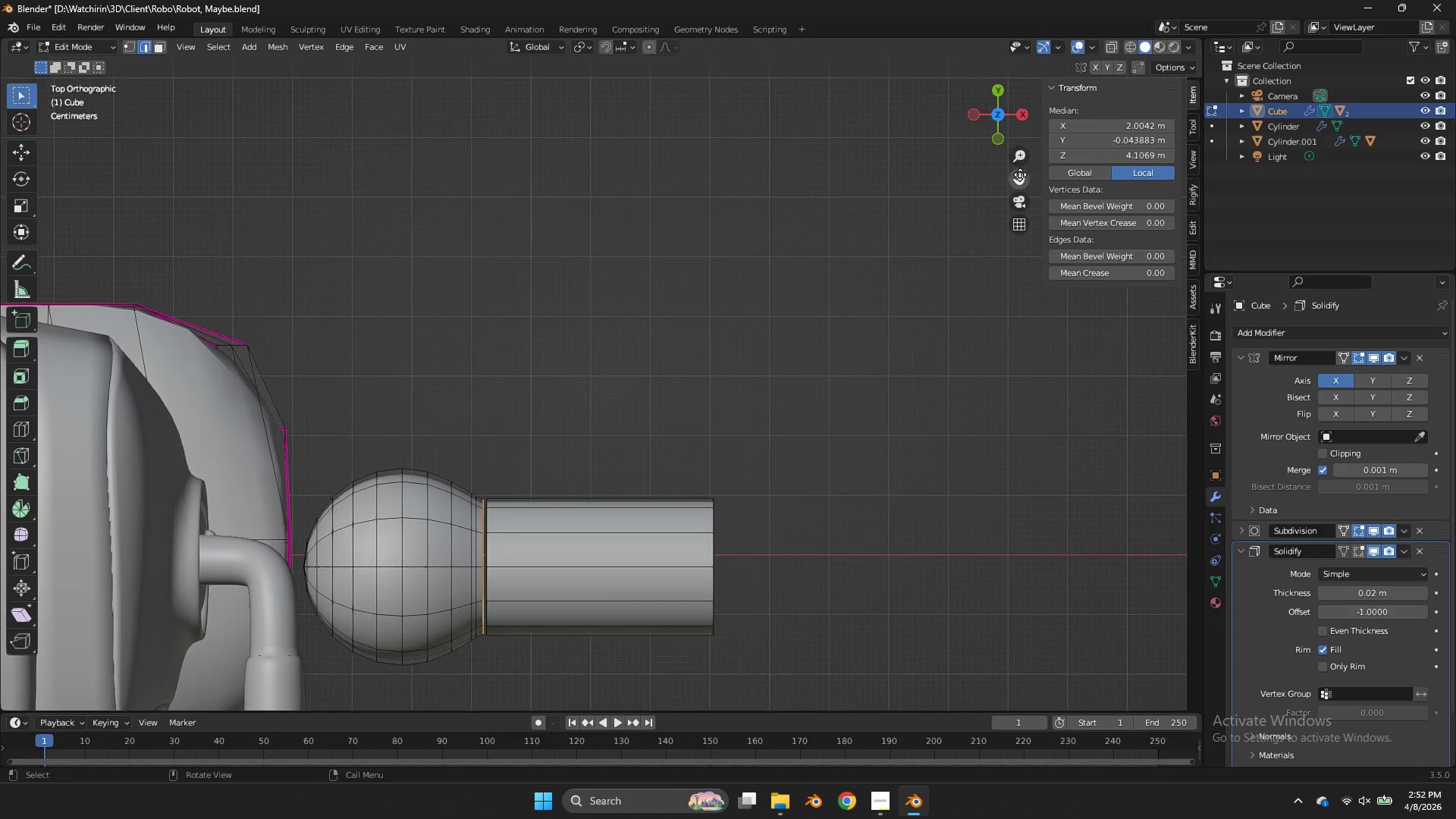 
left_click_drag(start_coordinate=[1020, 174], to_coordinate=[33, 703])
 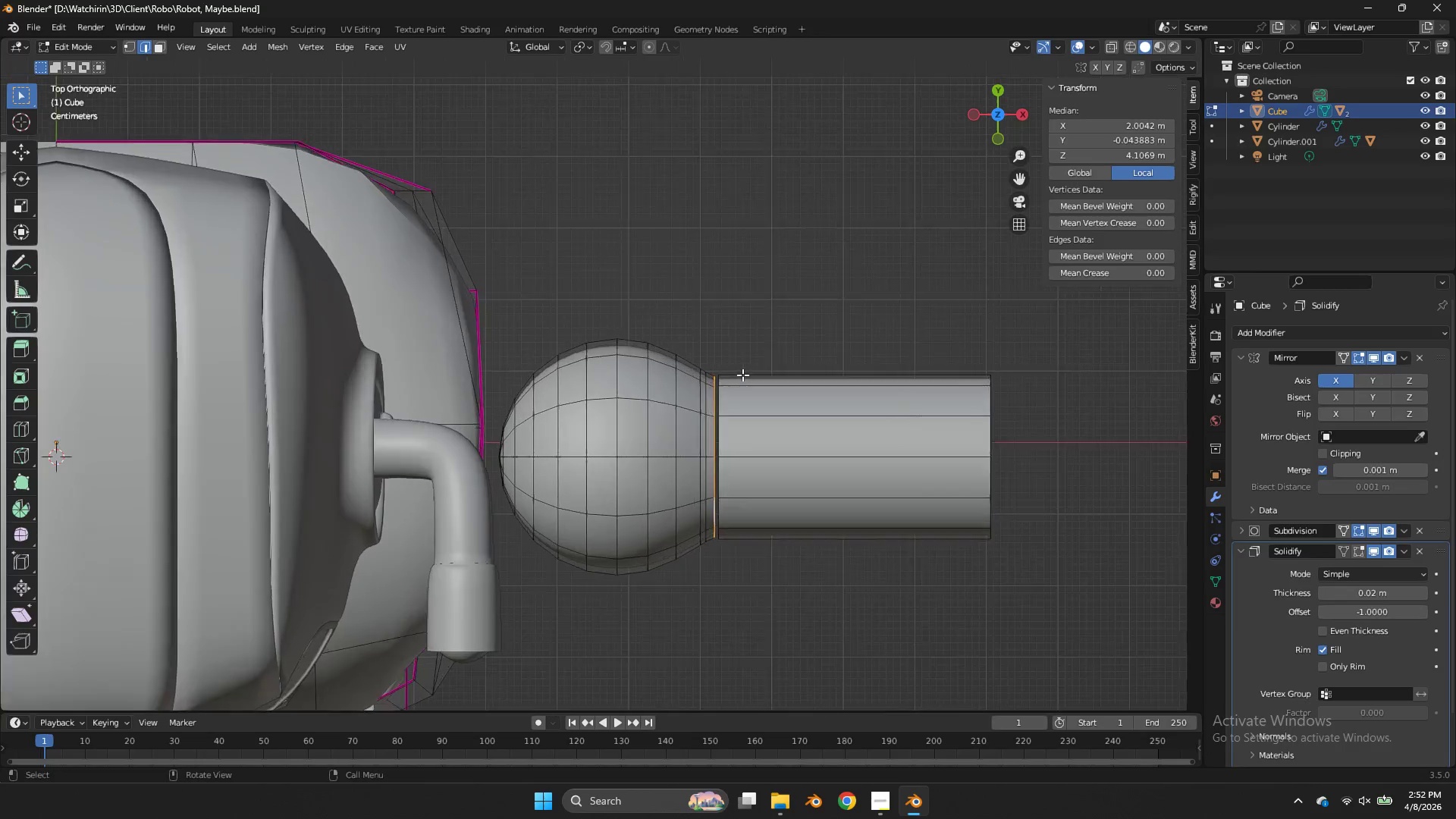 
scroll: coordinate [742, 375], scroll_direction: up, amount: 2.0
 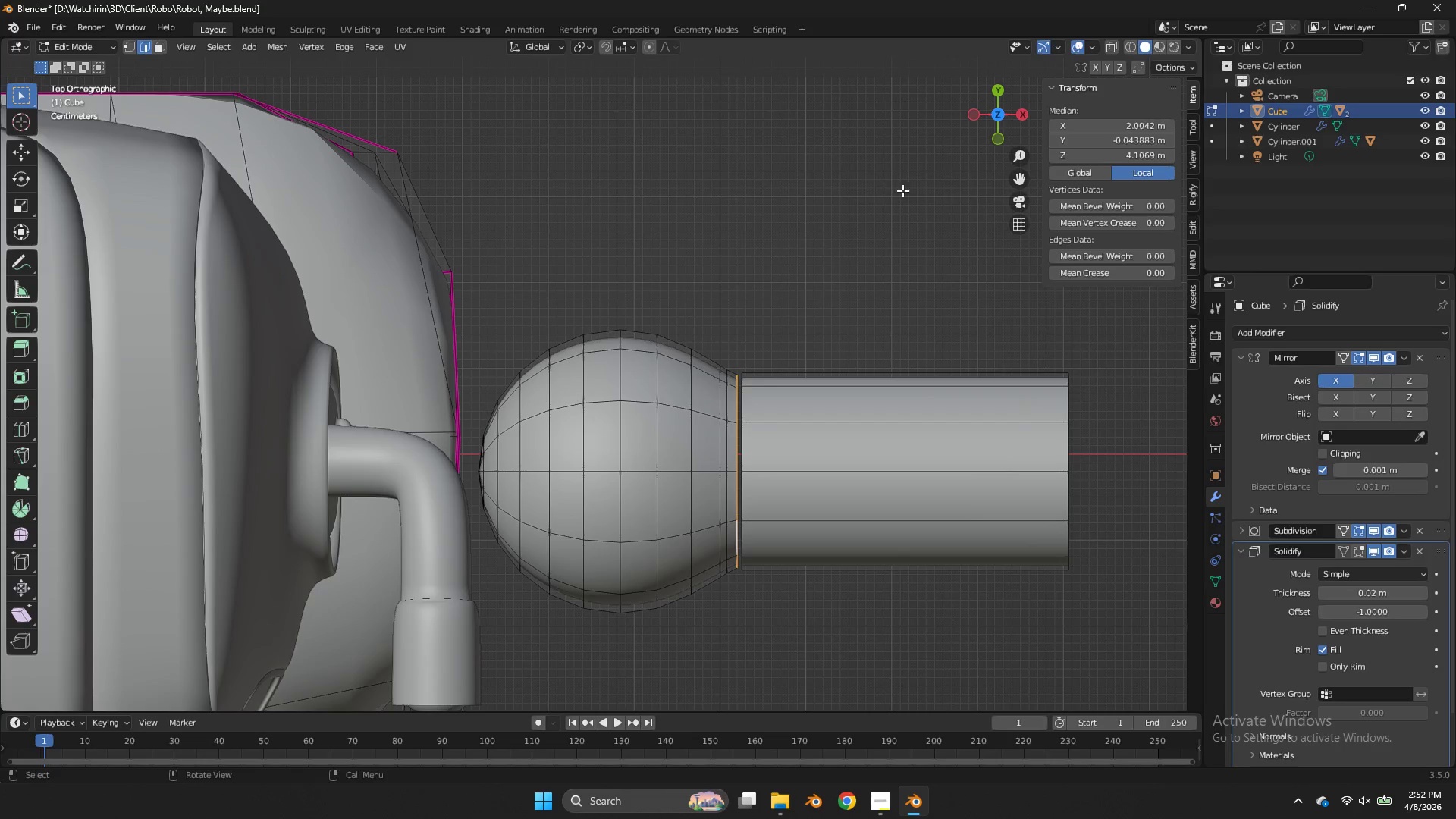 
left_click([1003, 133])
 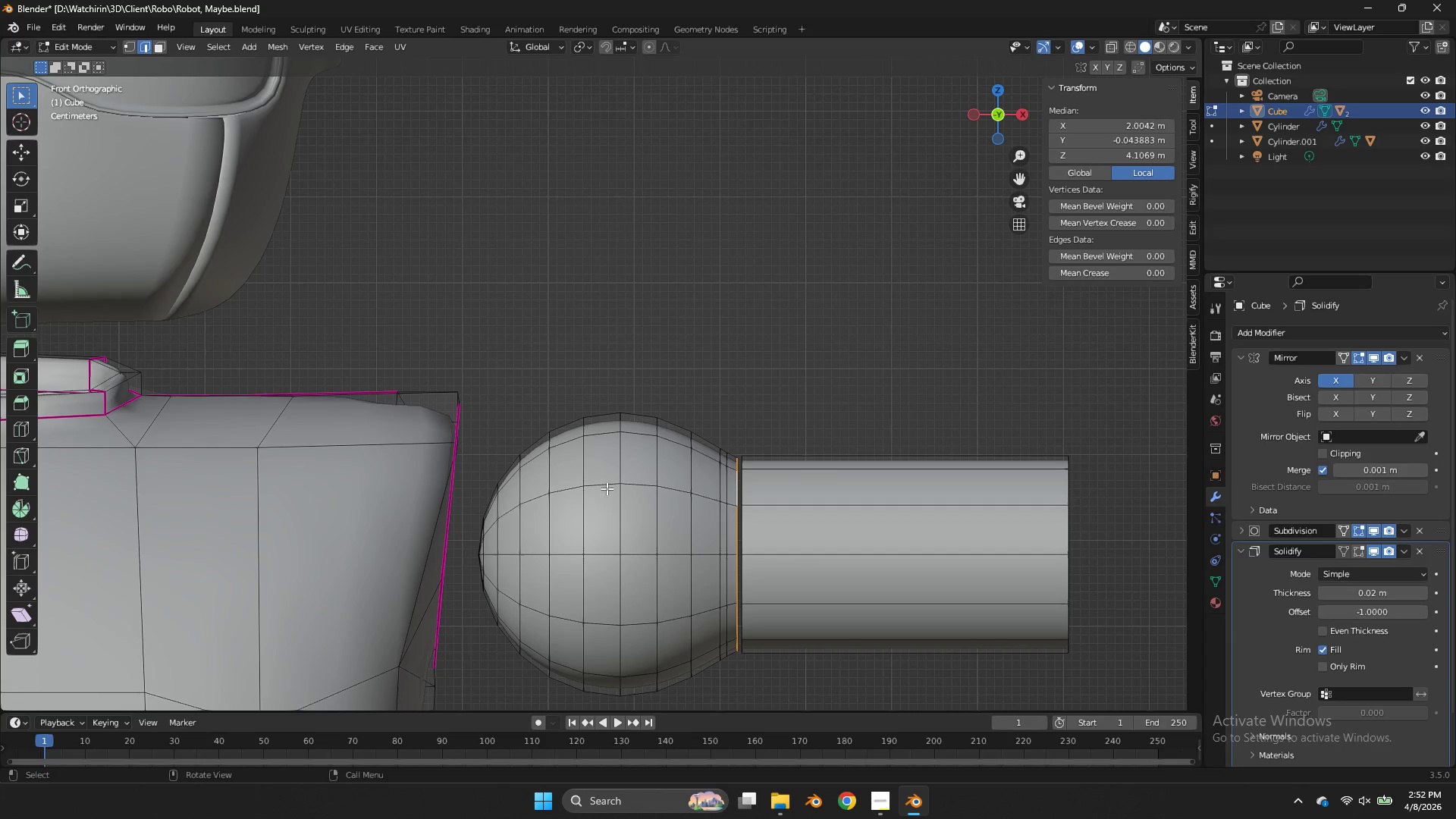 
key(Alt+AltLeft)
 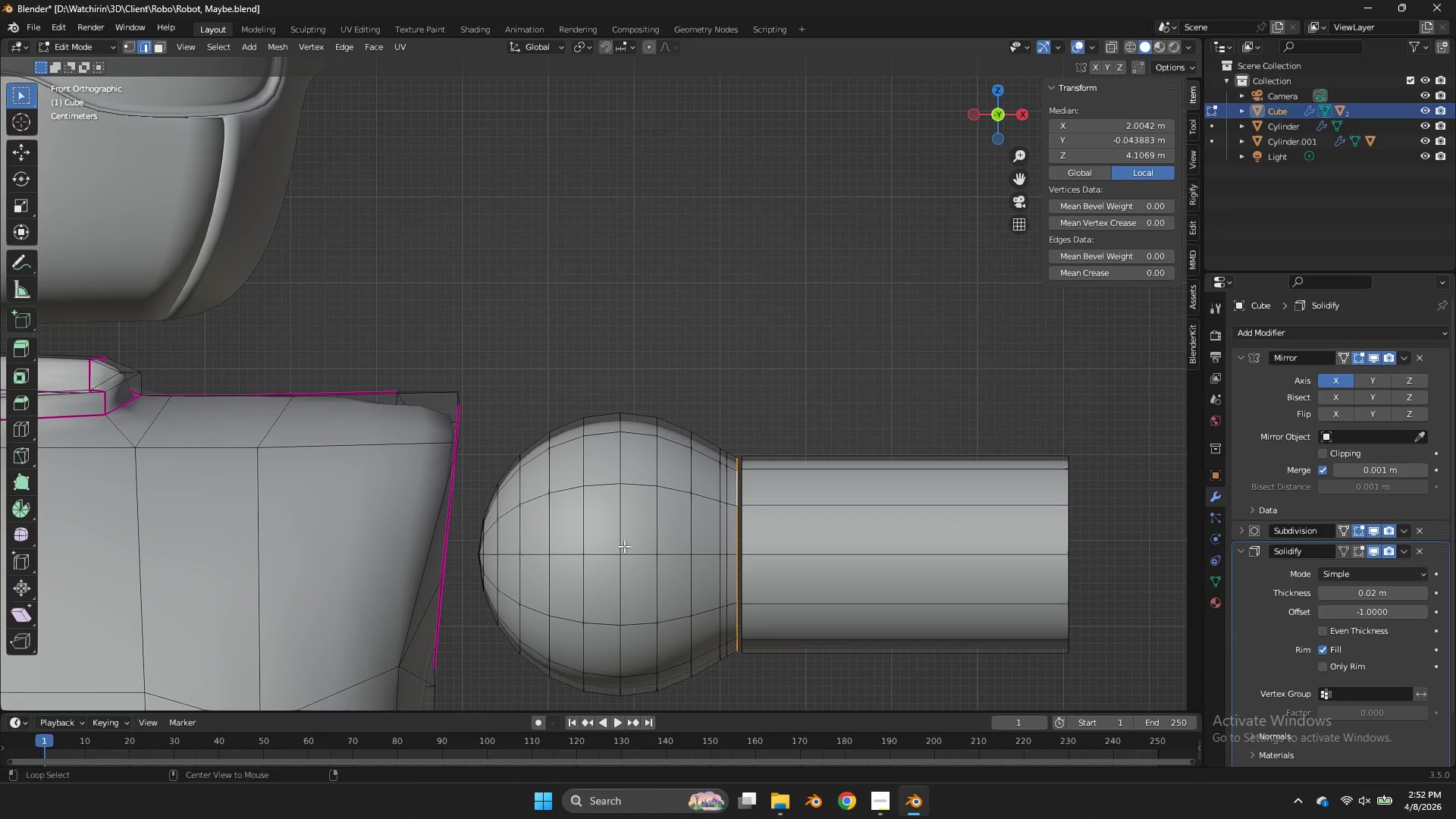 
left_click([624, 546])
 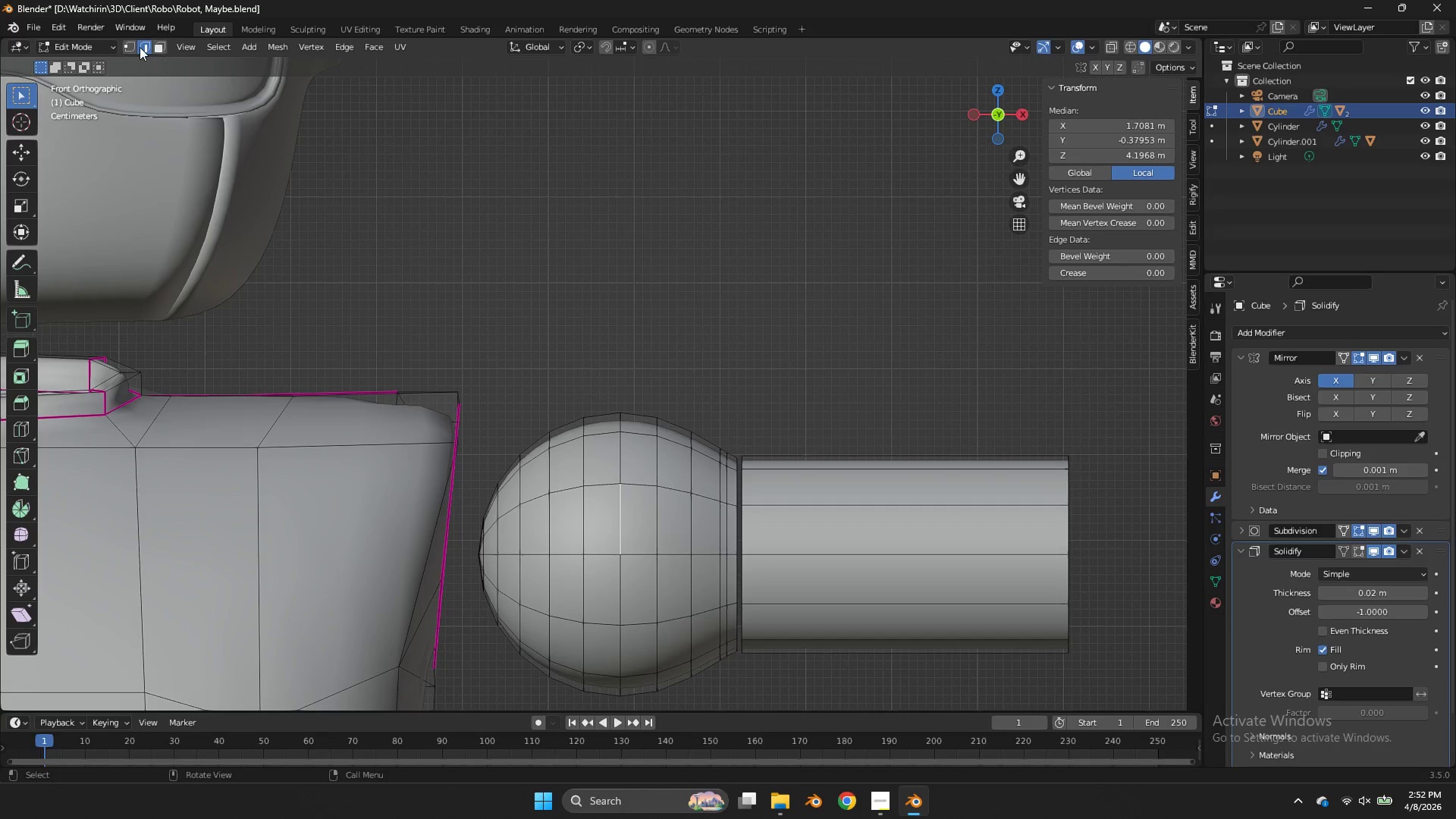 
left_click([121, 41])
 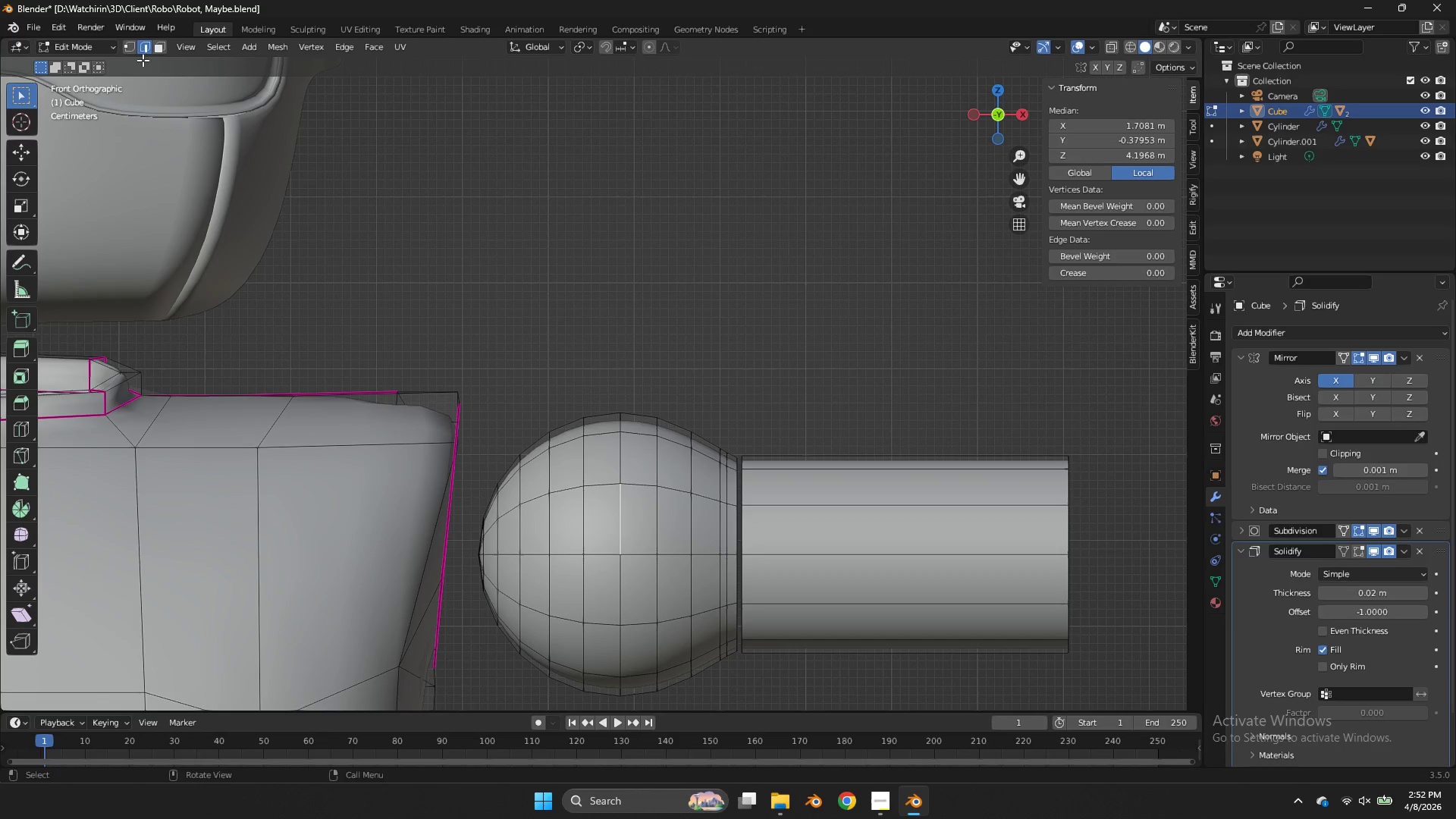 
left_click([128, 46])
 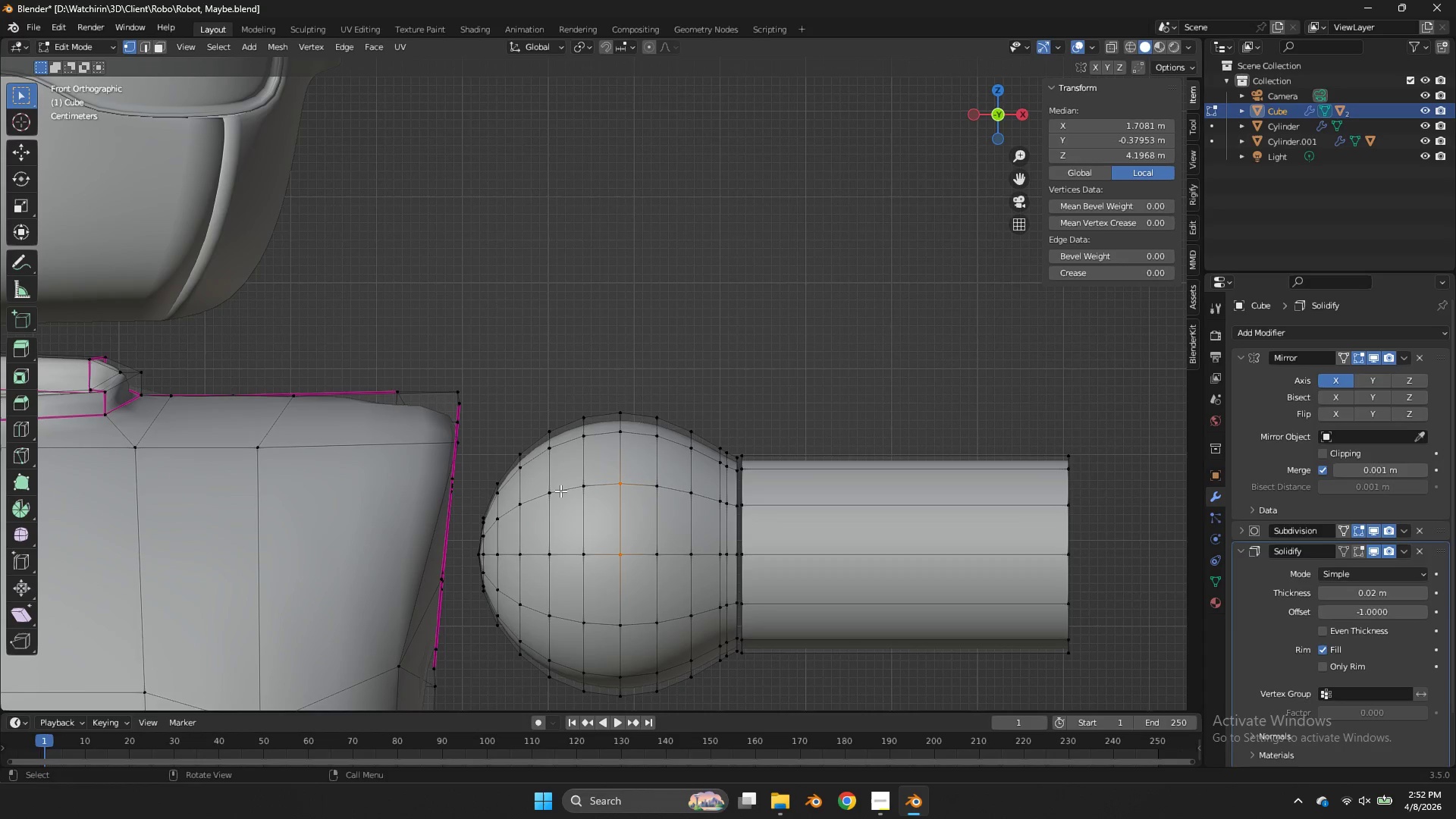 
left_click([578, 494])
 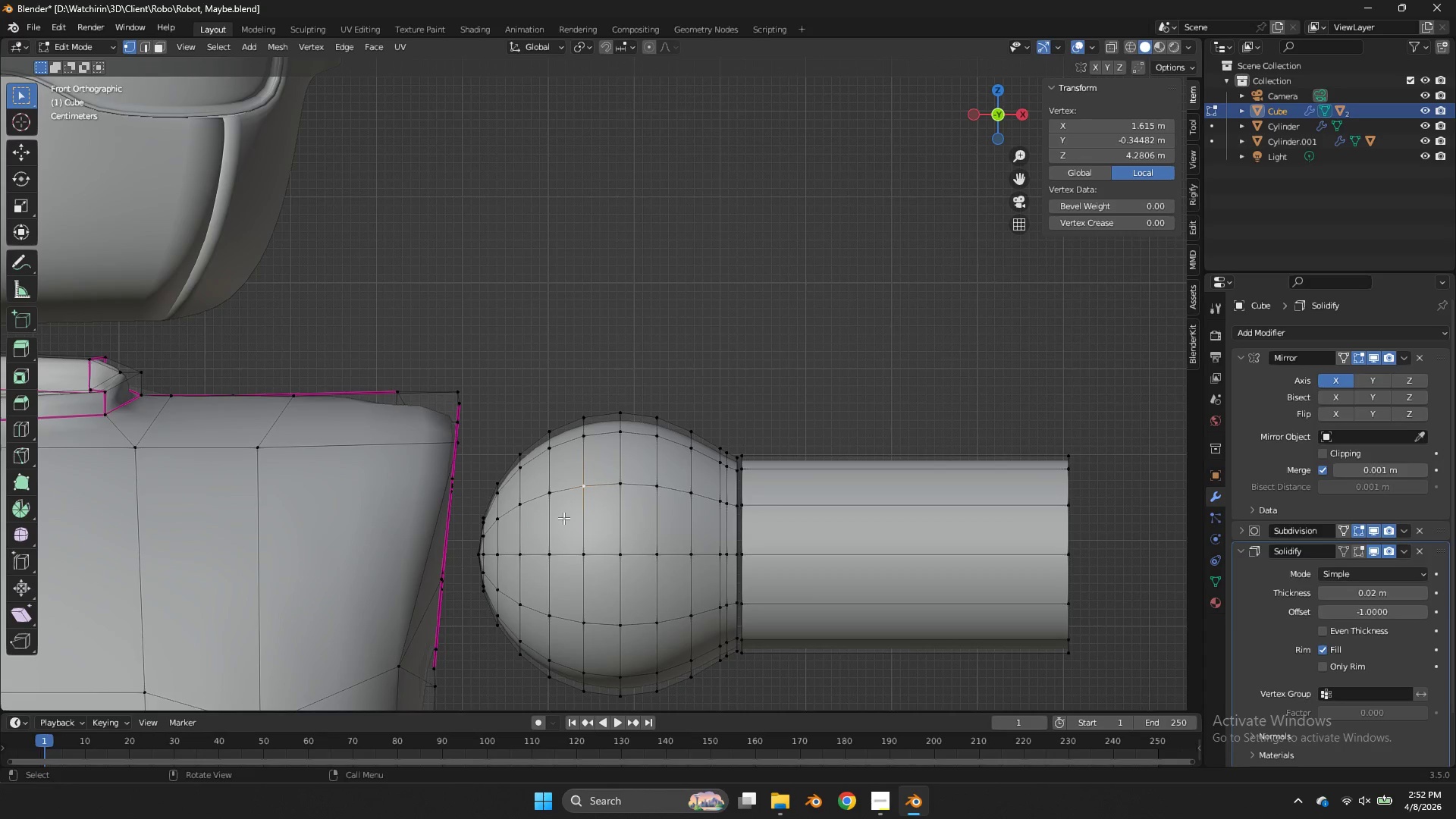 
key(Shift+ShiftLeft)
 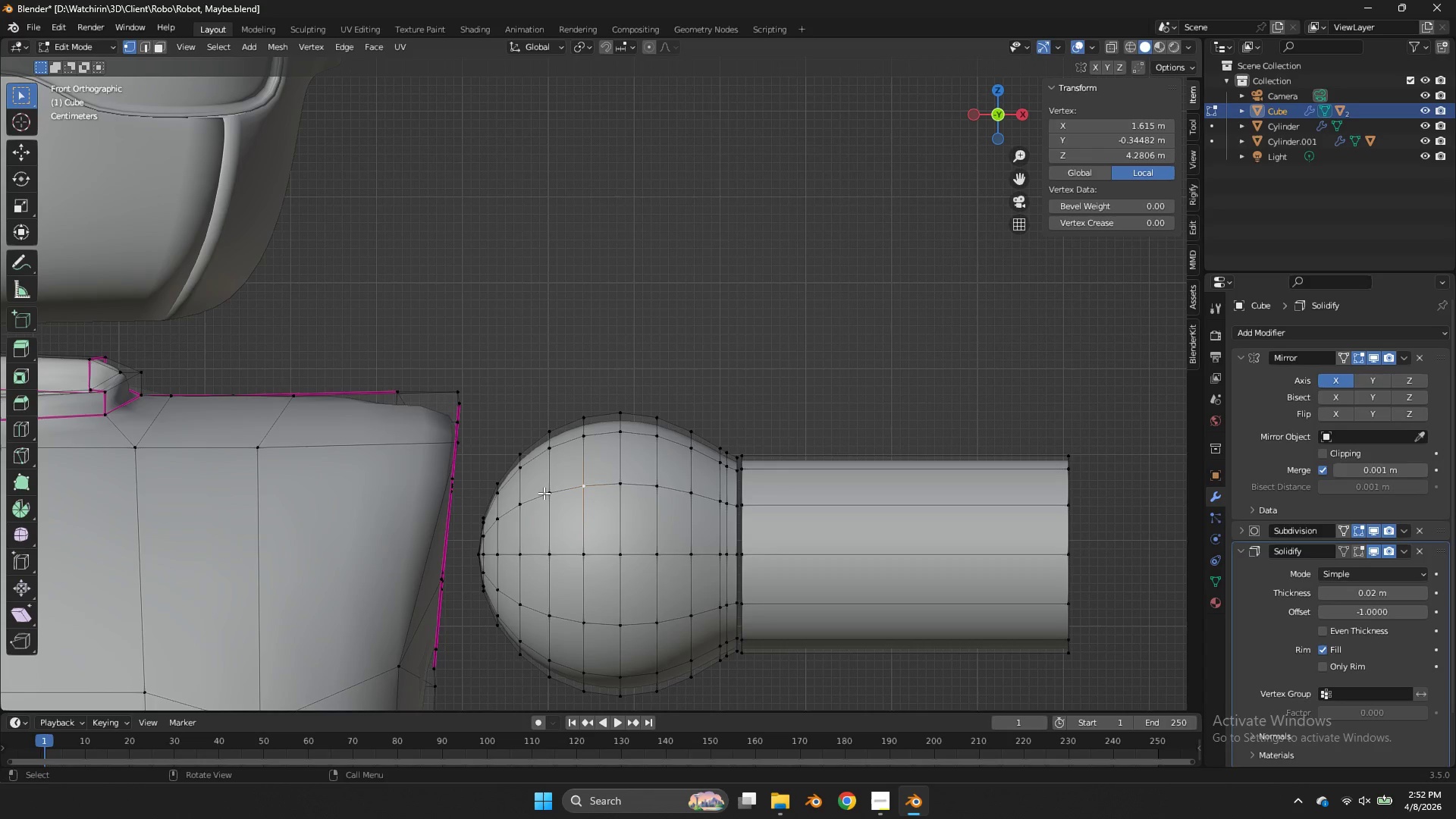 
left_click([544, 493])
 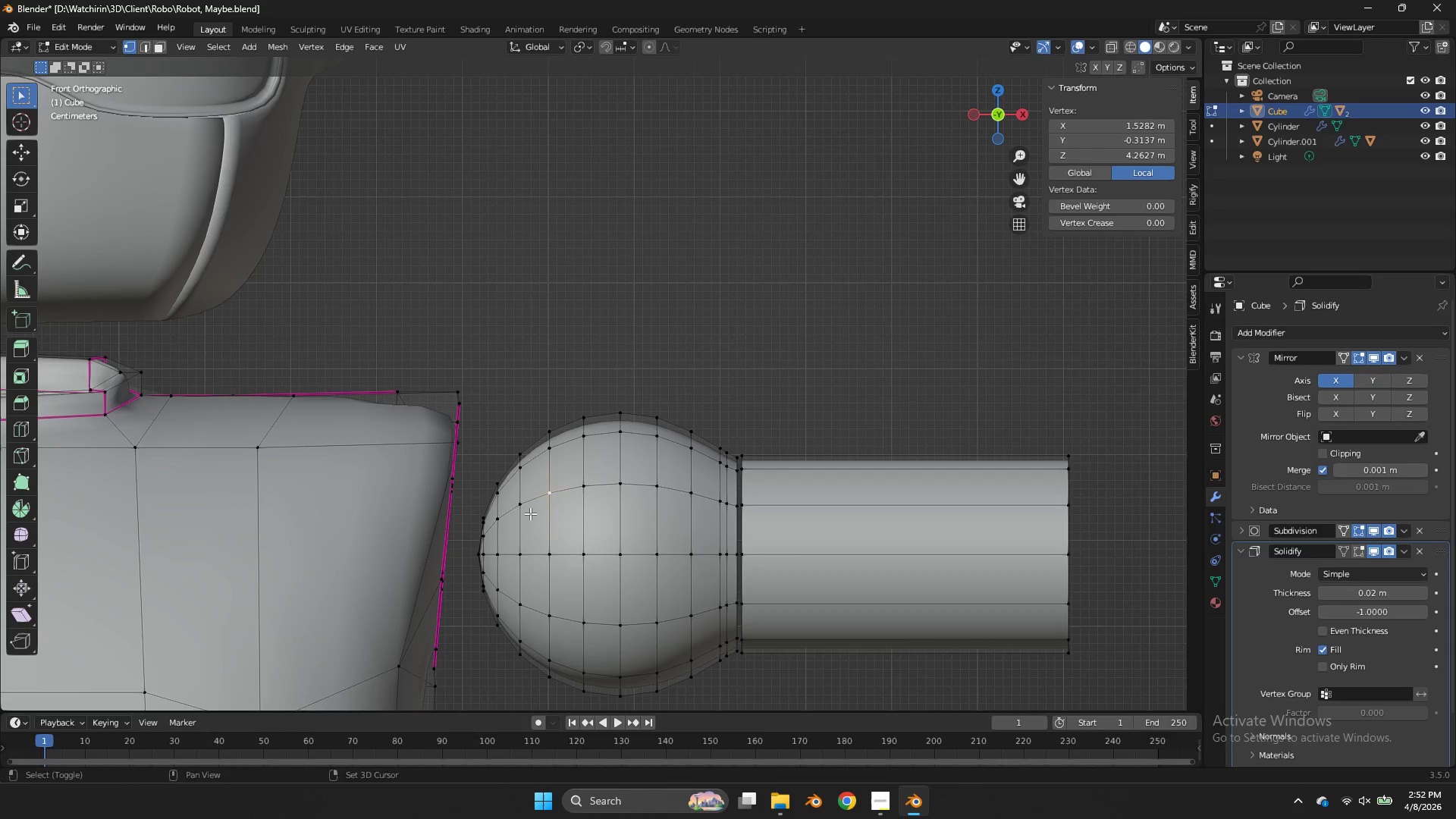 
hold_key(key=ShiftLeft, duration=0.62)
double_click([518, 544])
 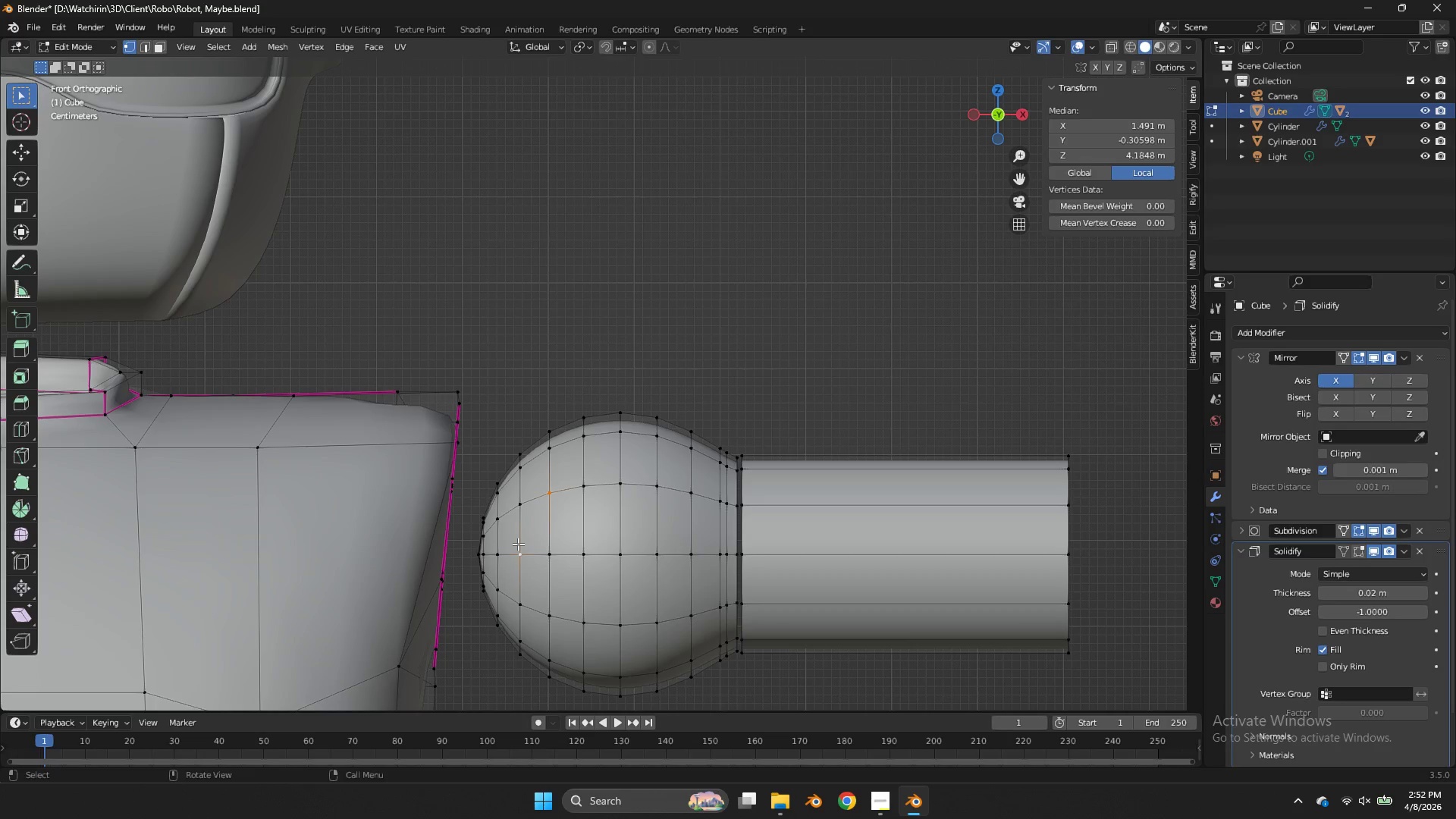 
key(J)
 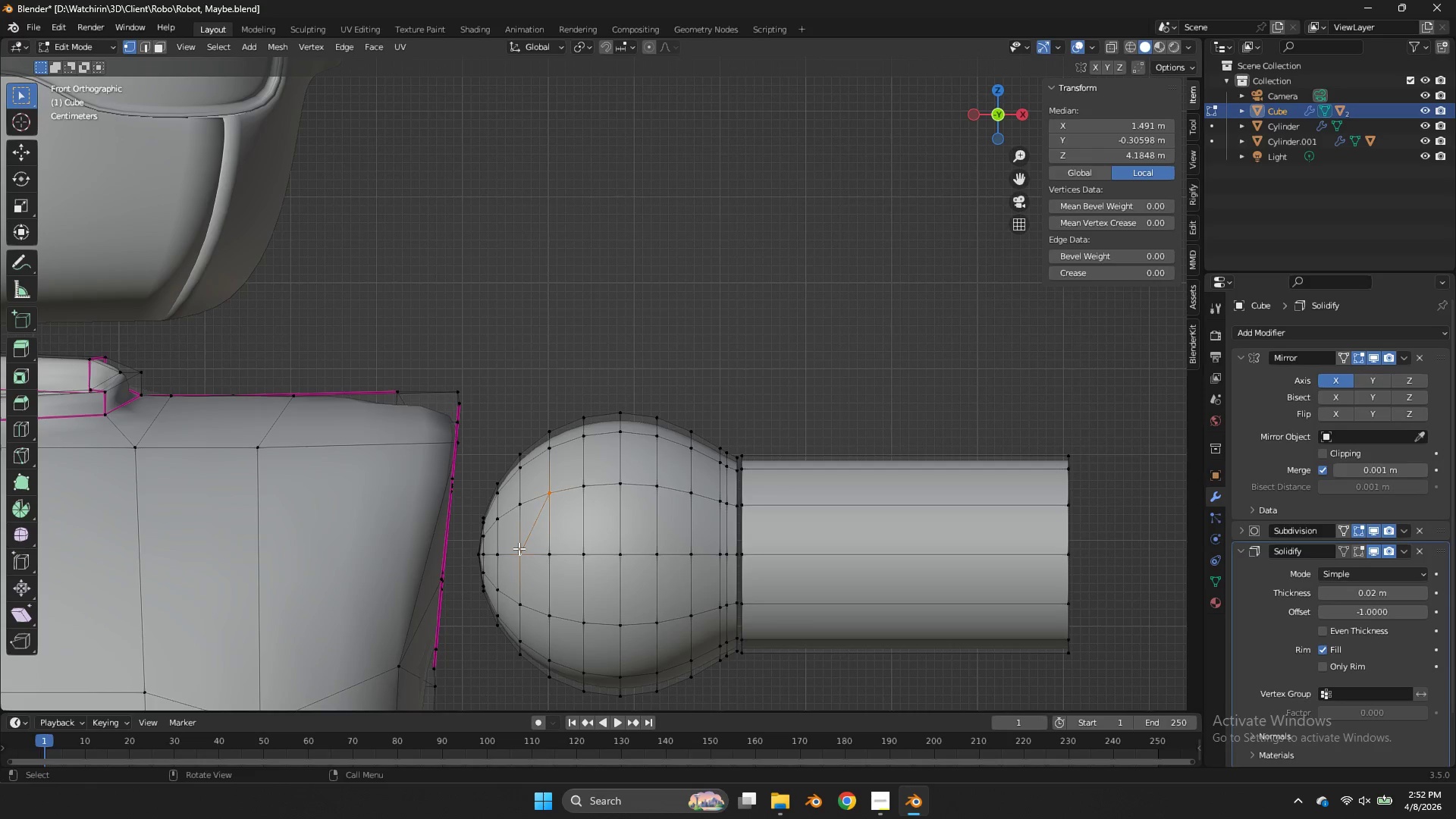 
left_click([519, 548])
 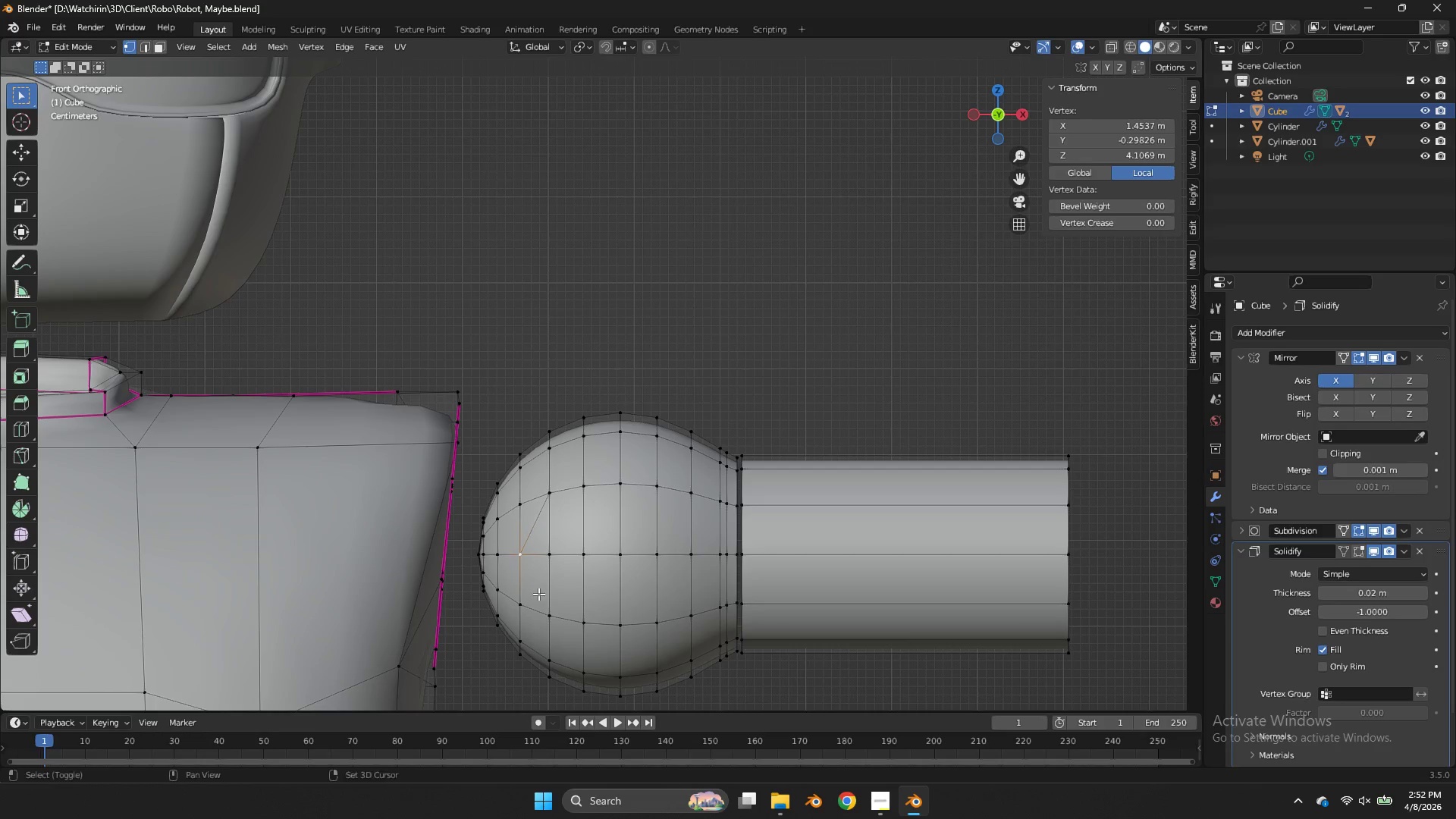 
hold_key(key=ShiftLeft, duration=0.52)
double_click([547, 601])
 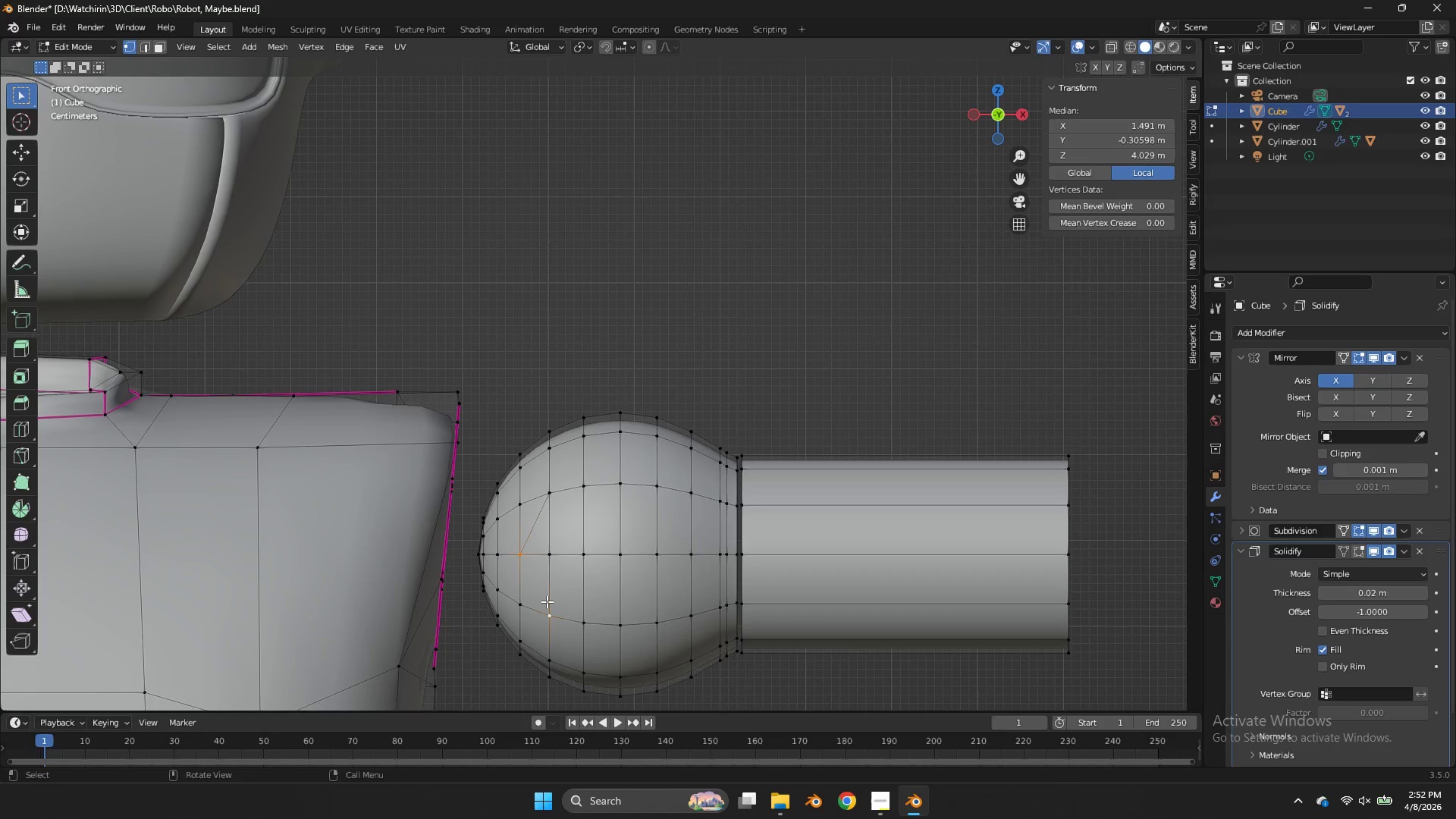 
key(J)
 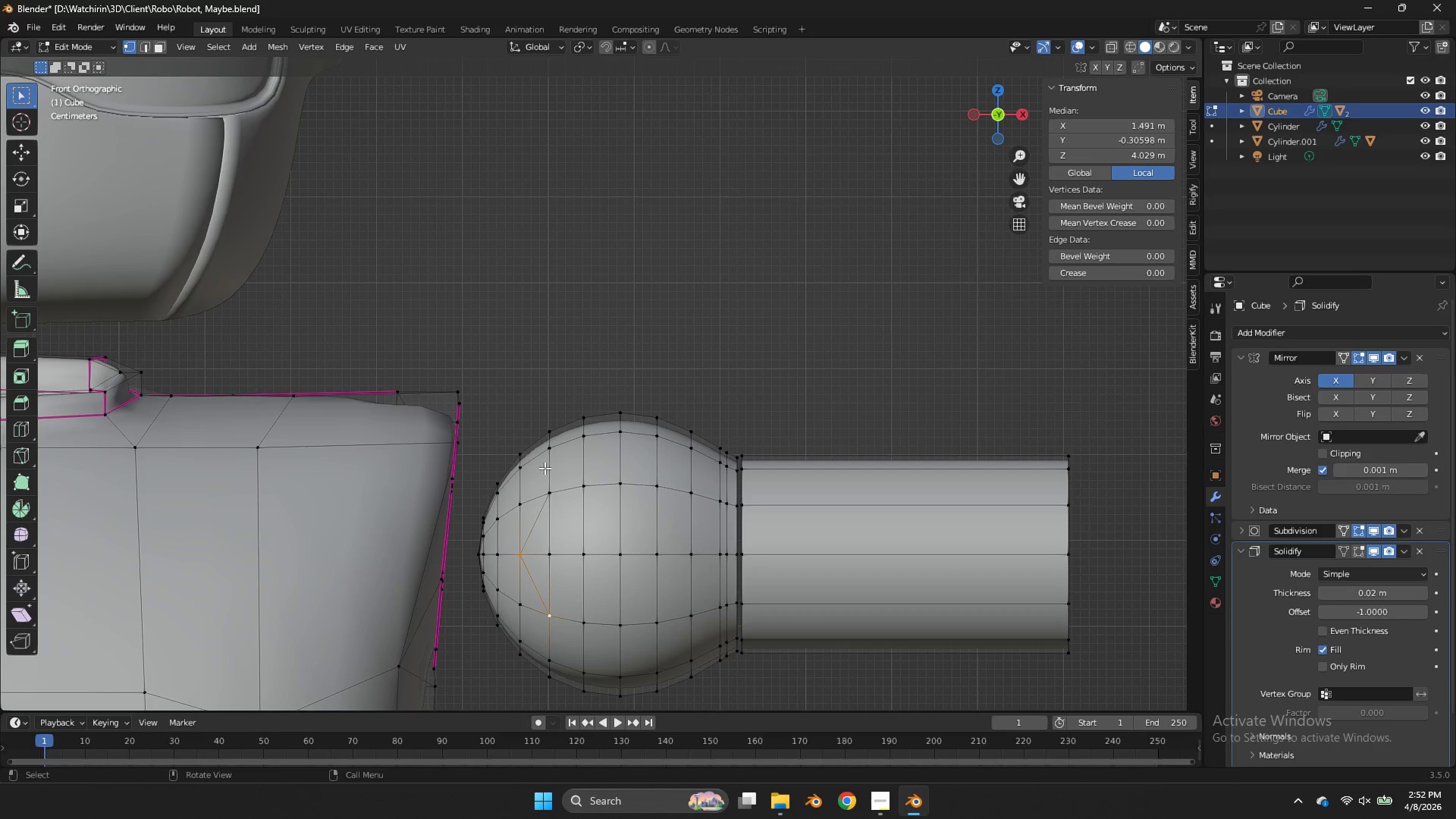 
left_click([544, 472])
 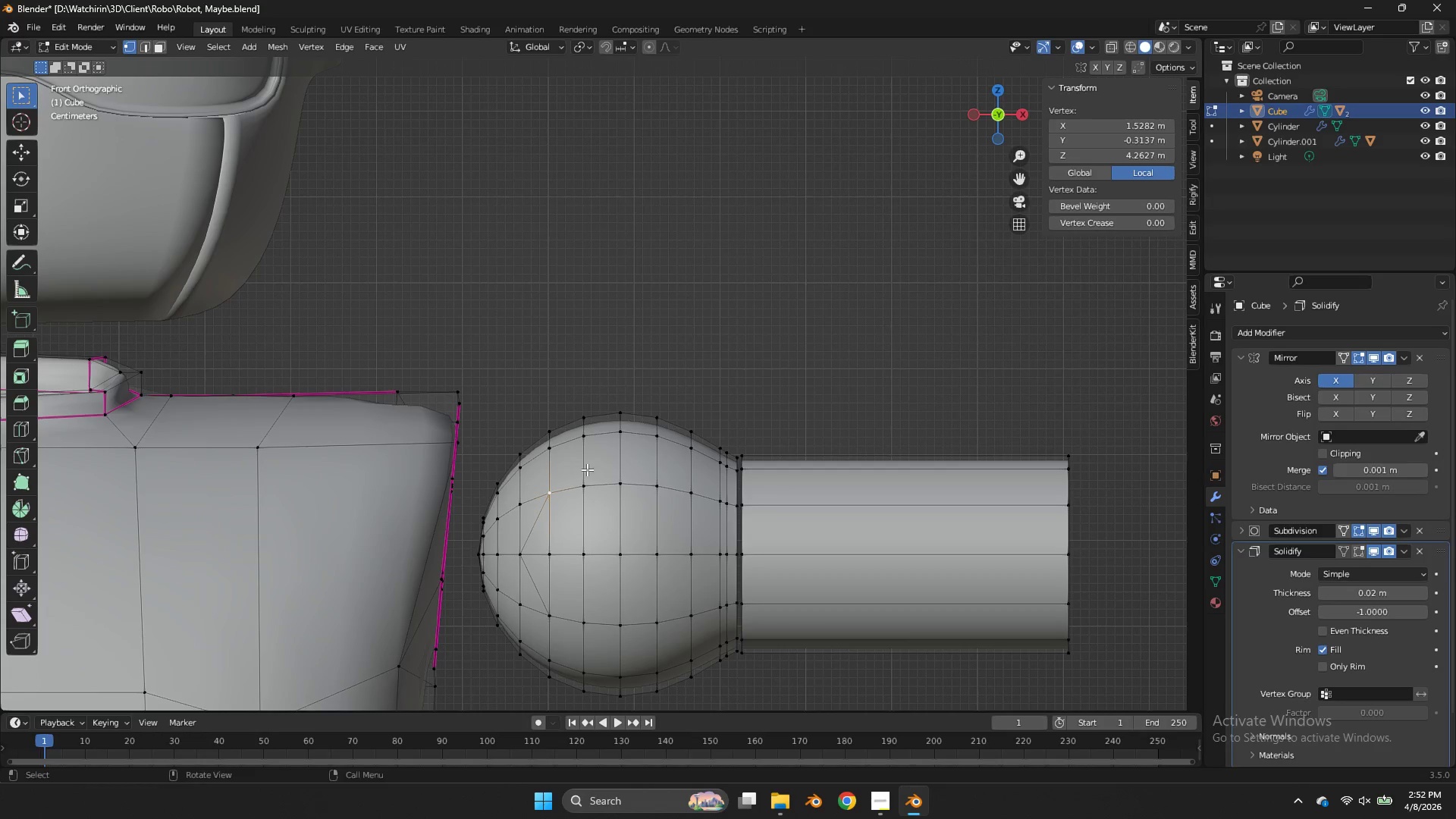 
hold_key(key=ShiftLeft, duration=0.45)
 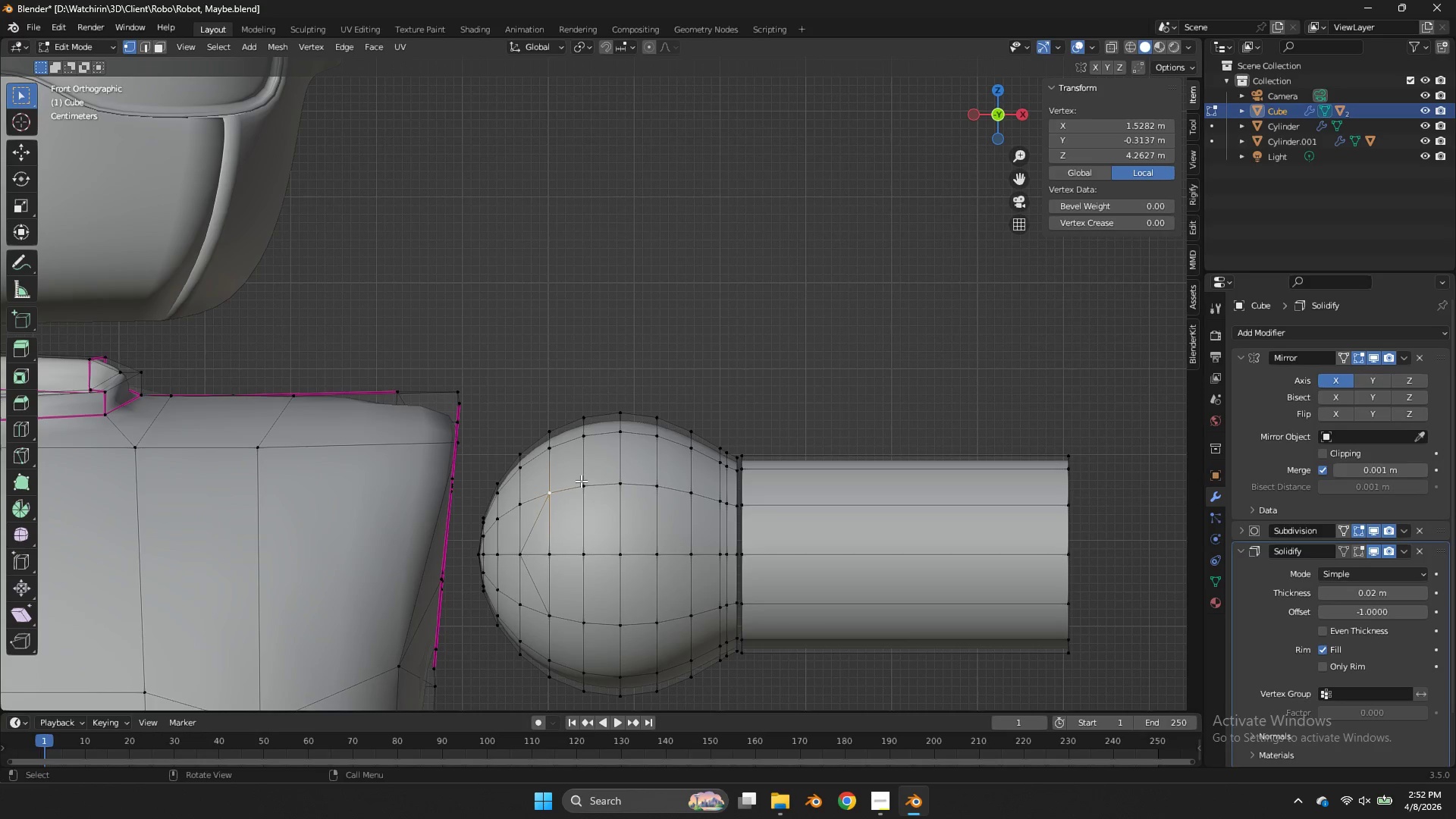 
type(gz)
 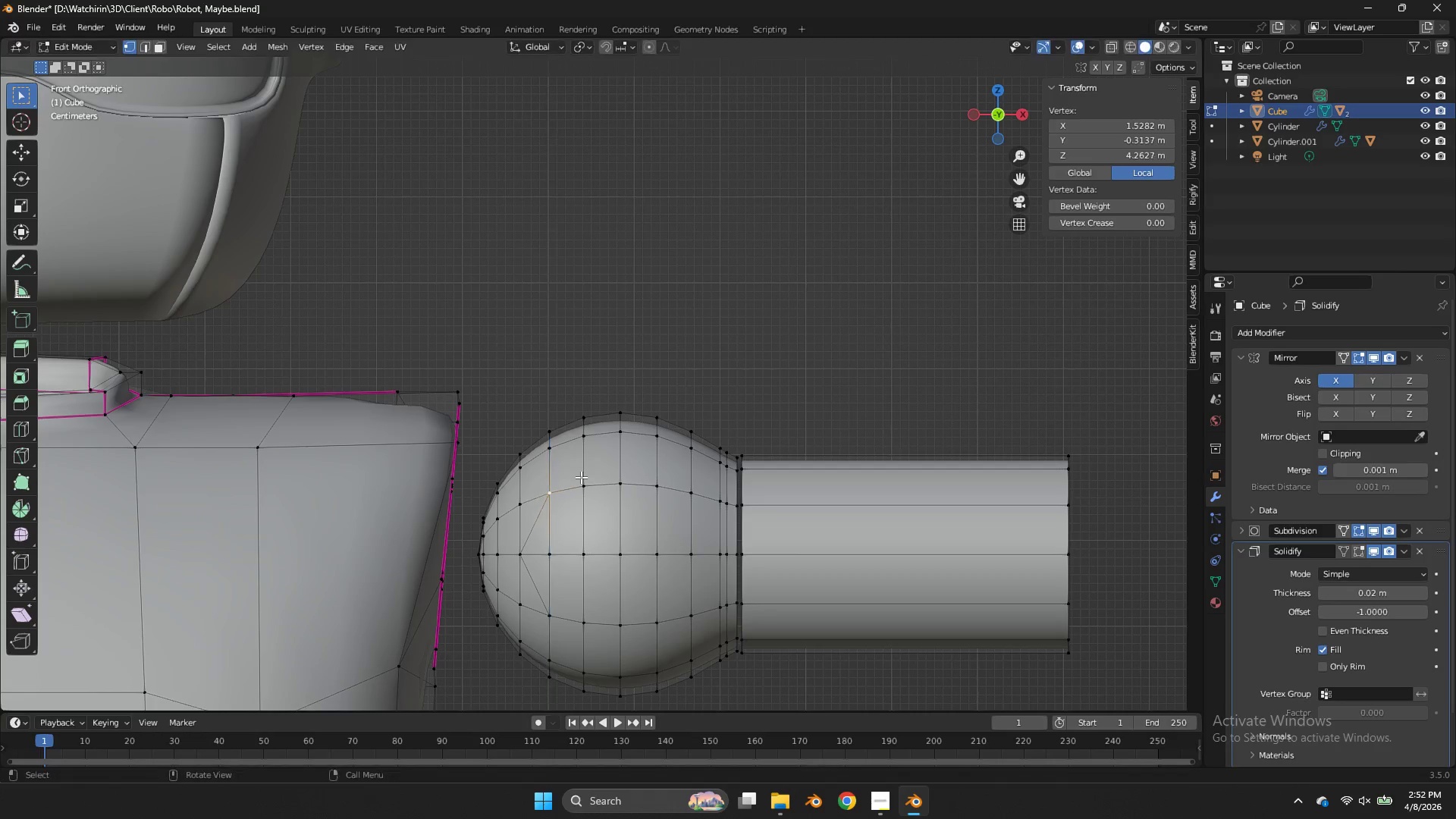 
right_click([581, 477])
 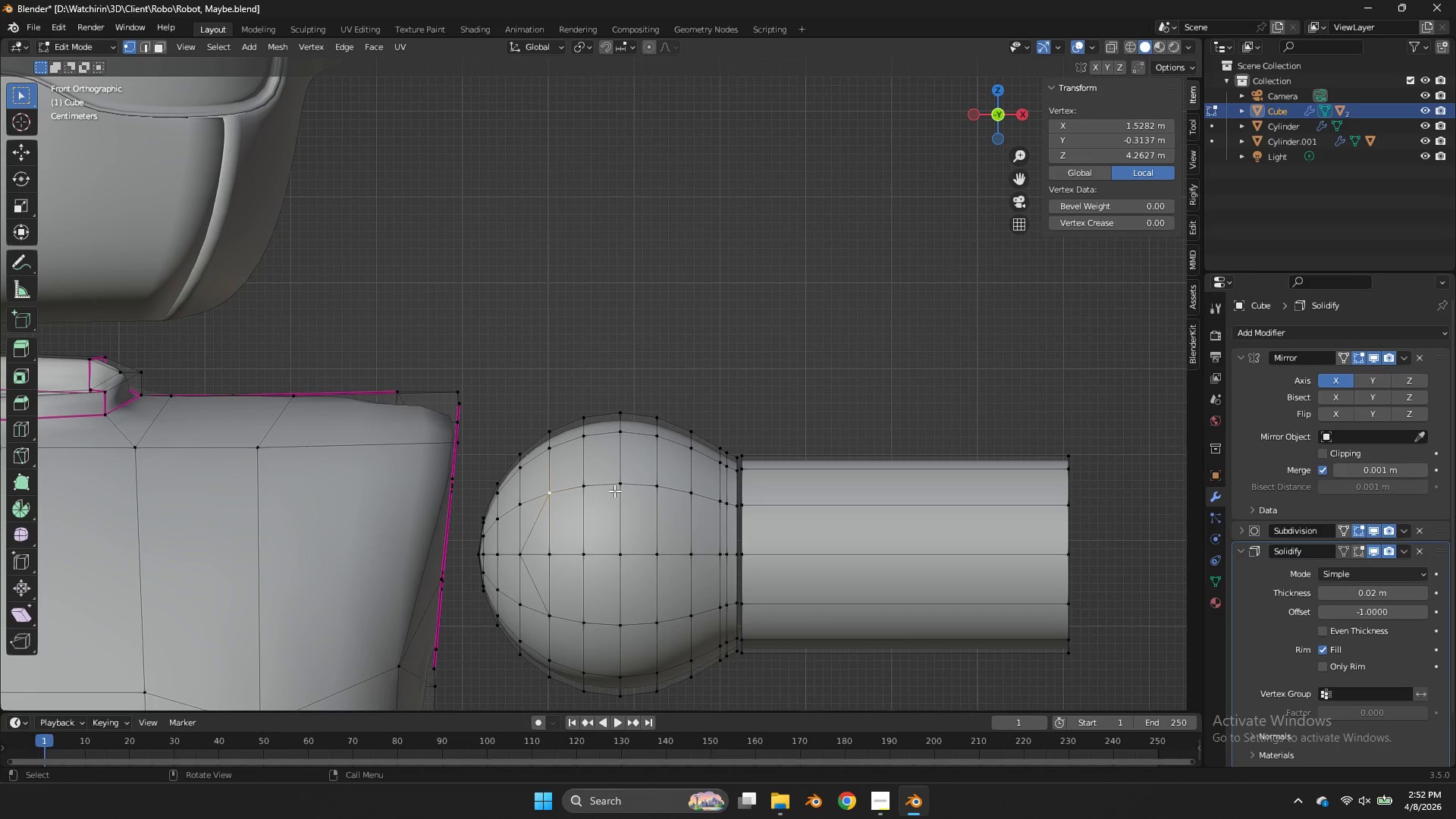 
hold_key(key=ShiftLeft, duration=3.05)
double_click([546, 604])
 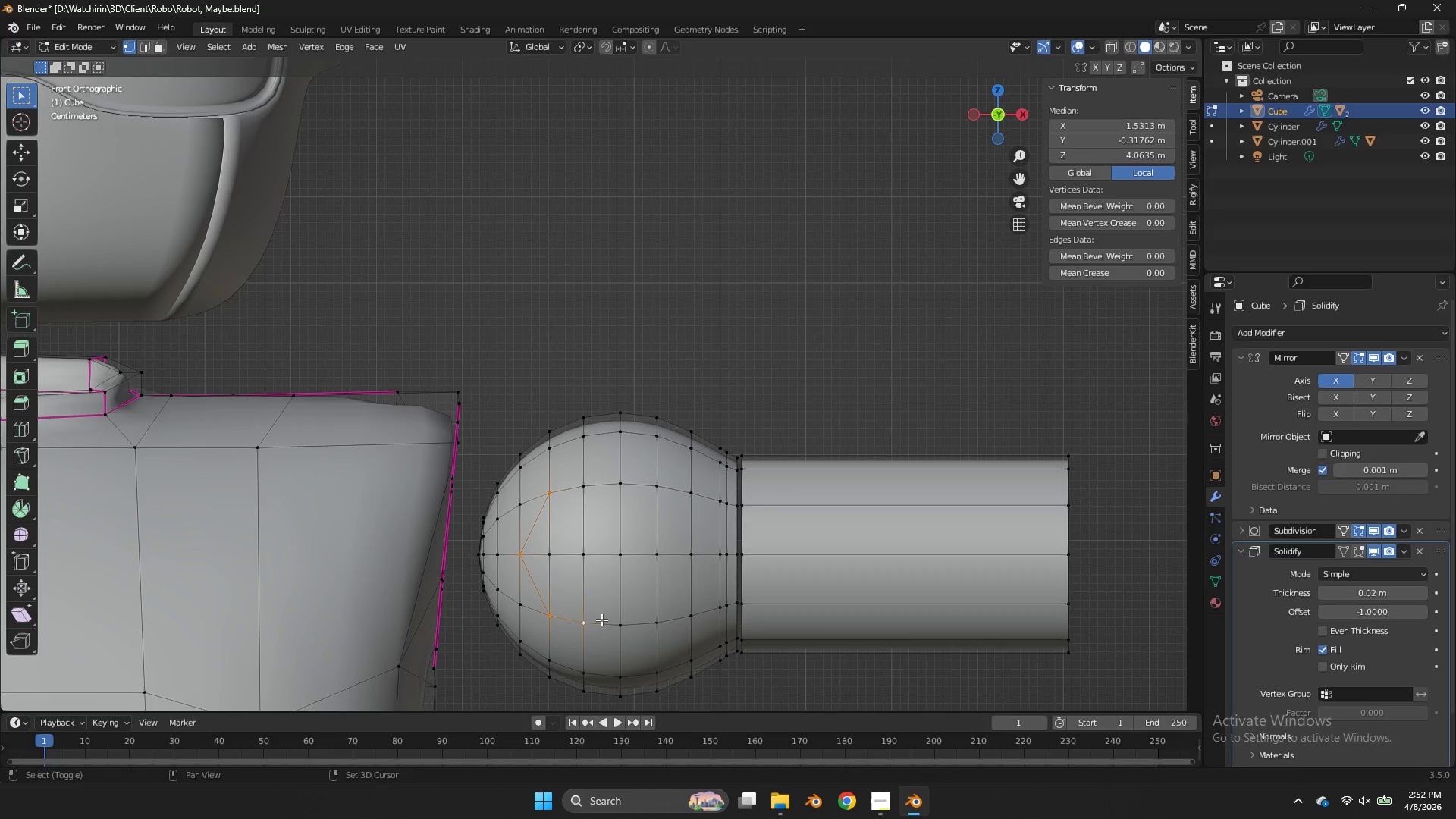 
double_click([615, 622])
 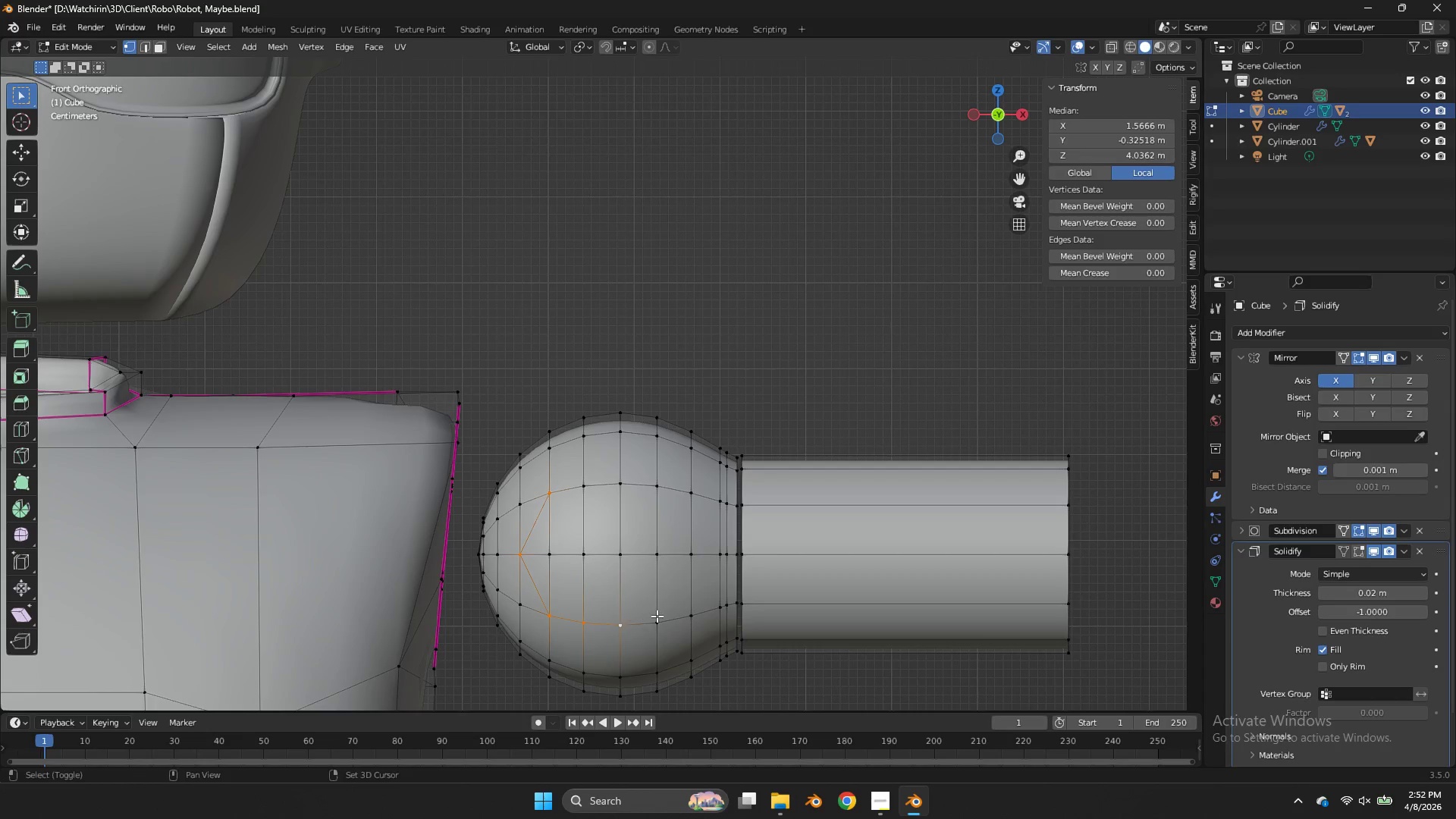 
triple_click([657, 616])
 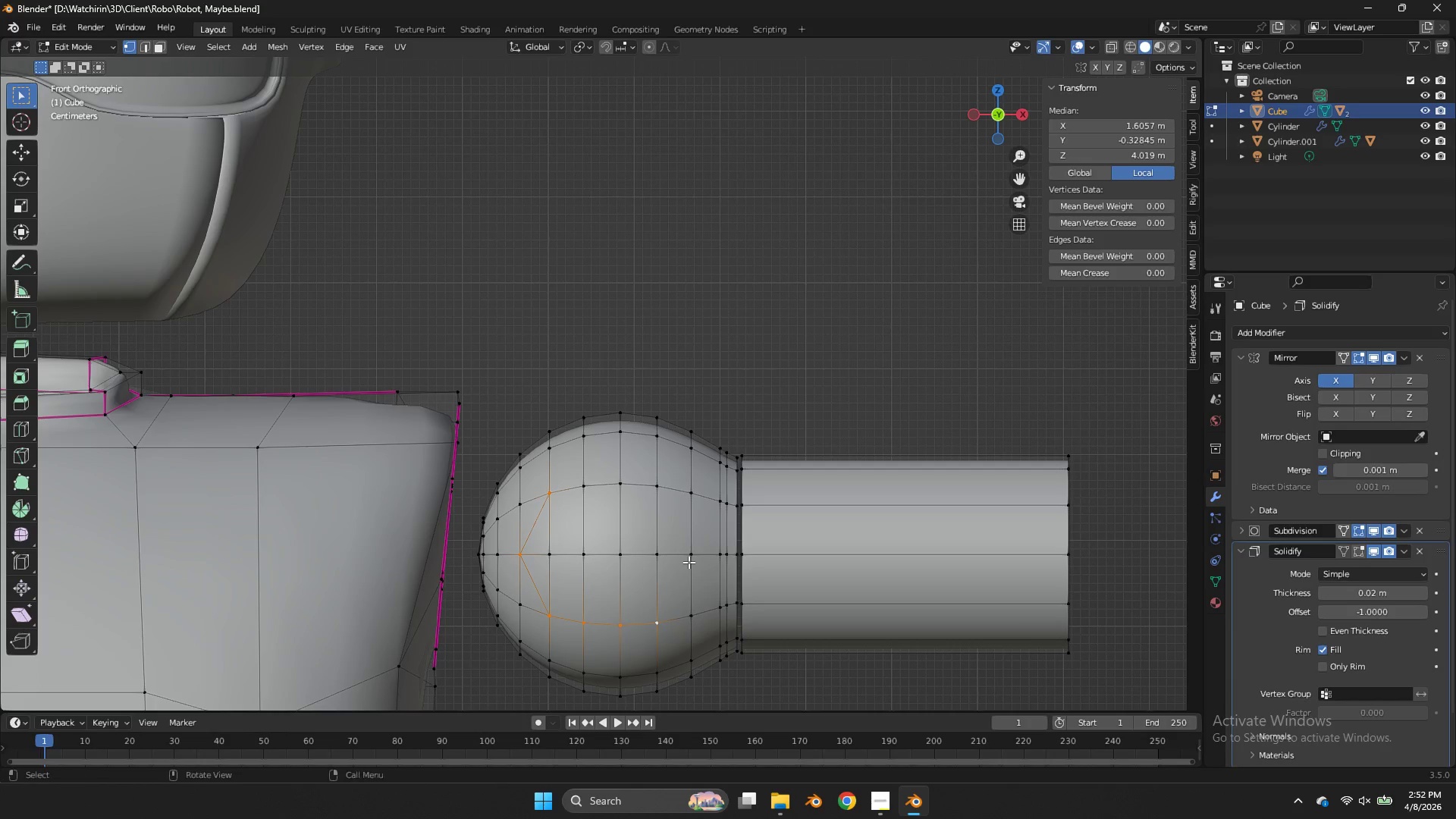 
left_click([689, 562])
 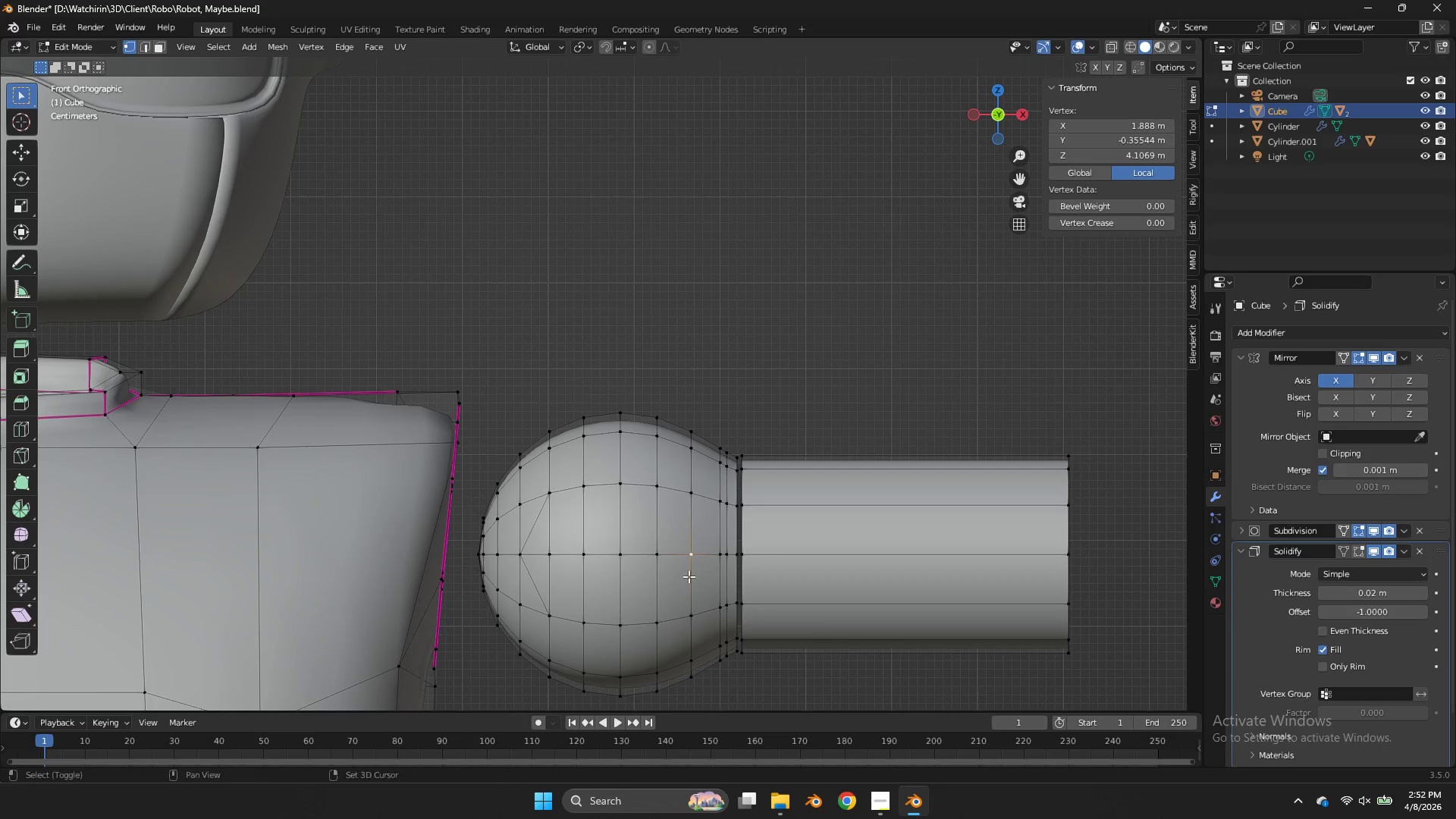 
hold_key(key=ShiftLeft, duration=0.44)
left_click([668, 617])
 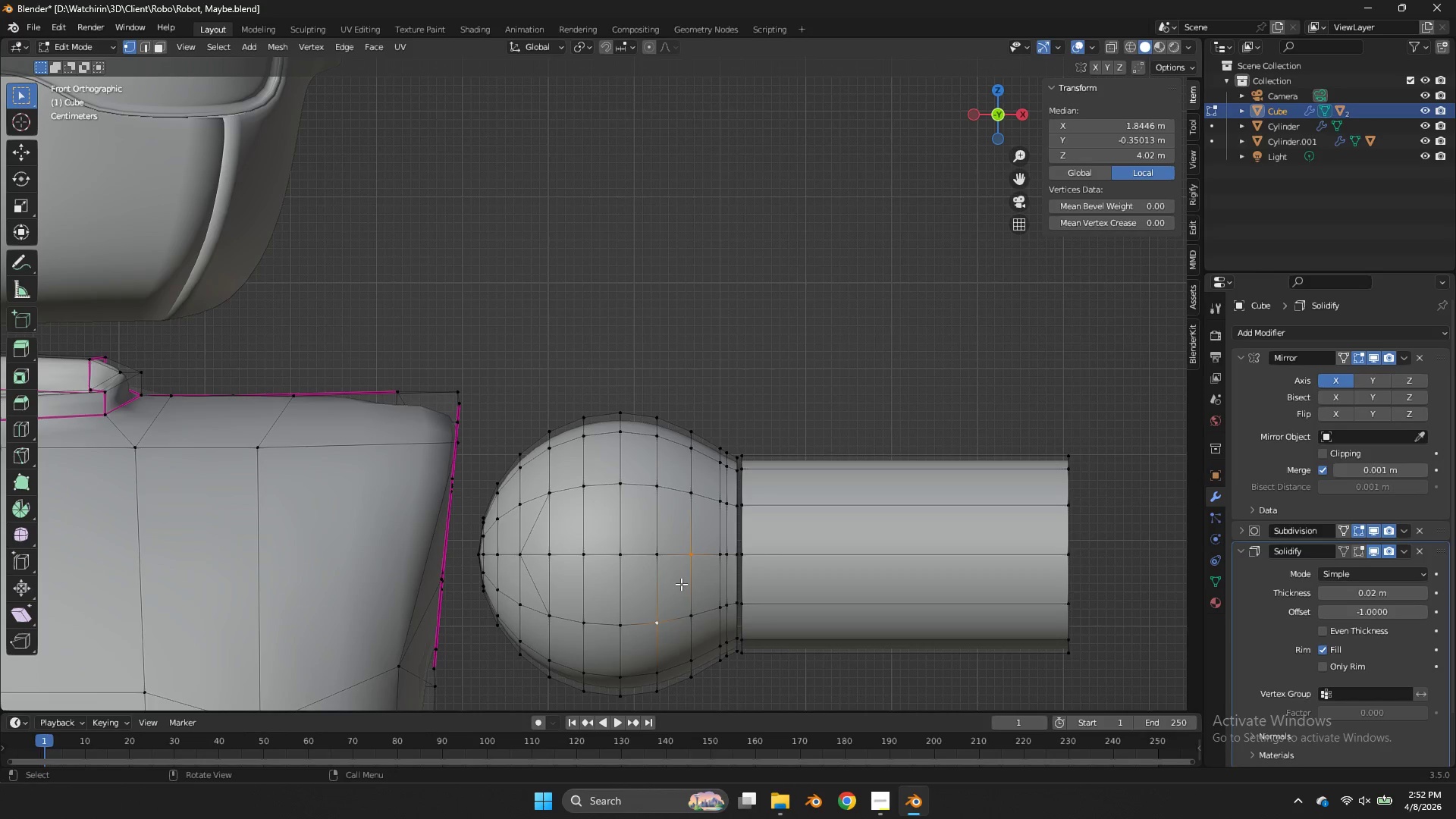 
key(J)
 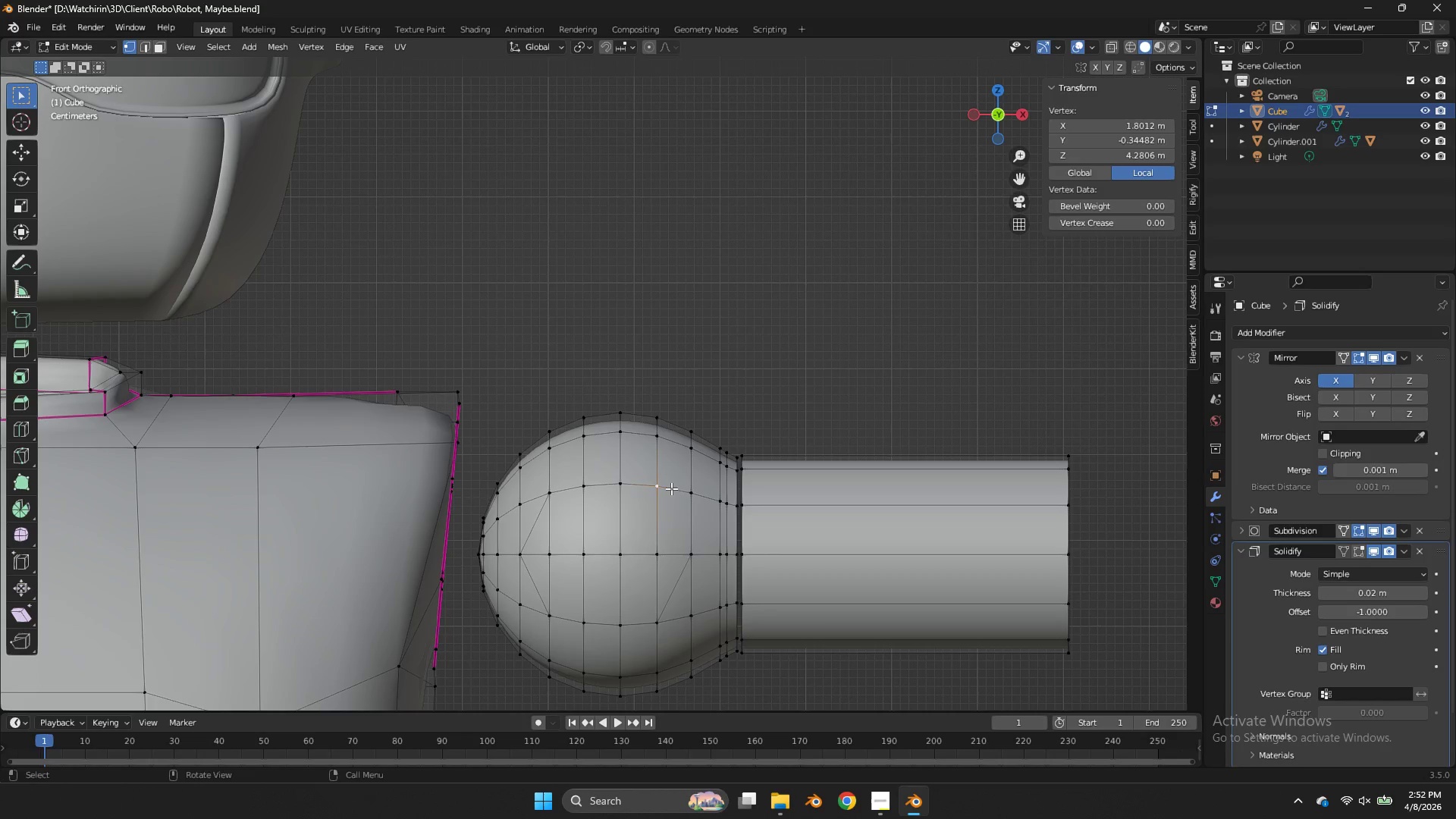 
key(Shift+ShiftLeft)
 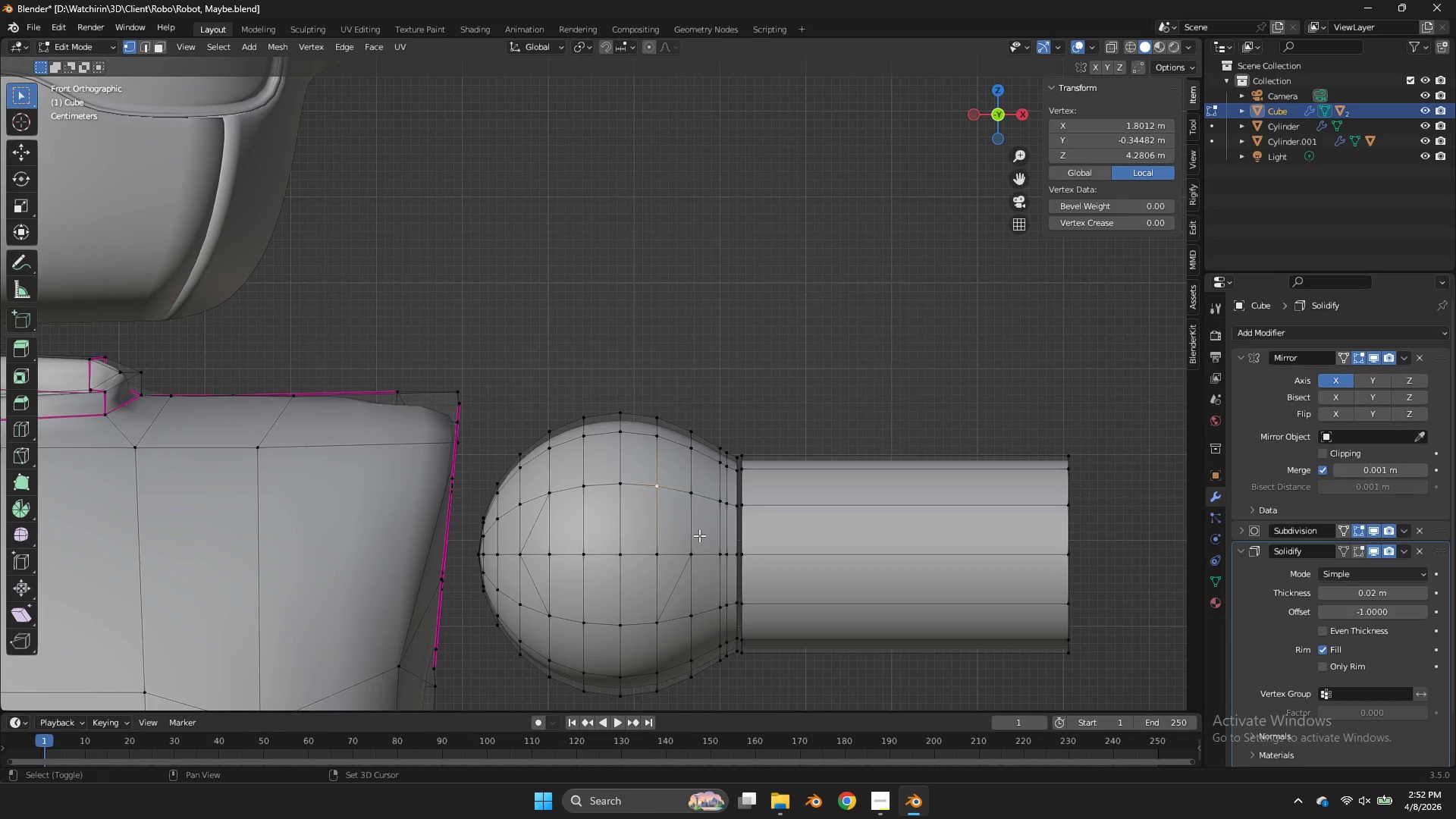 
left_click([699, 535])
 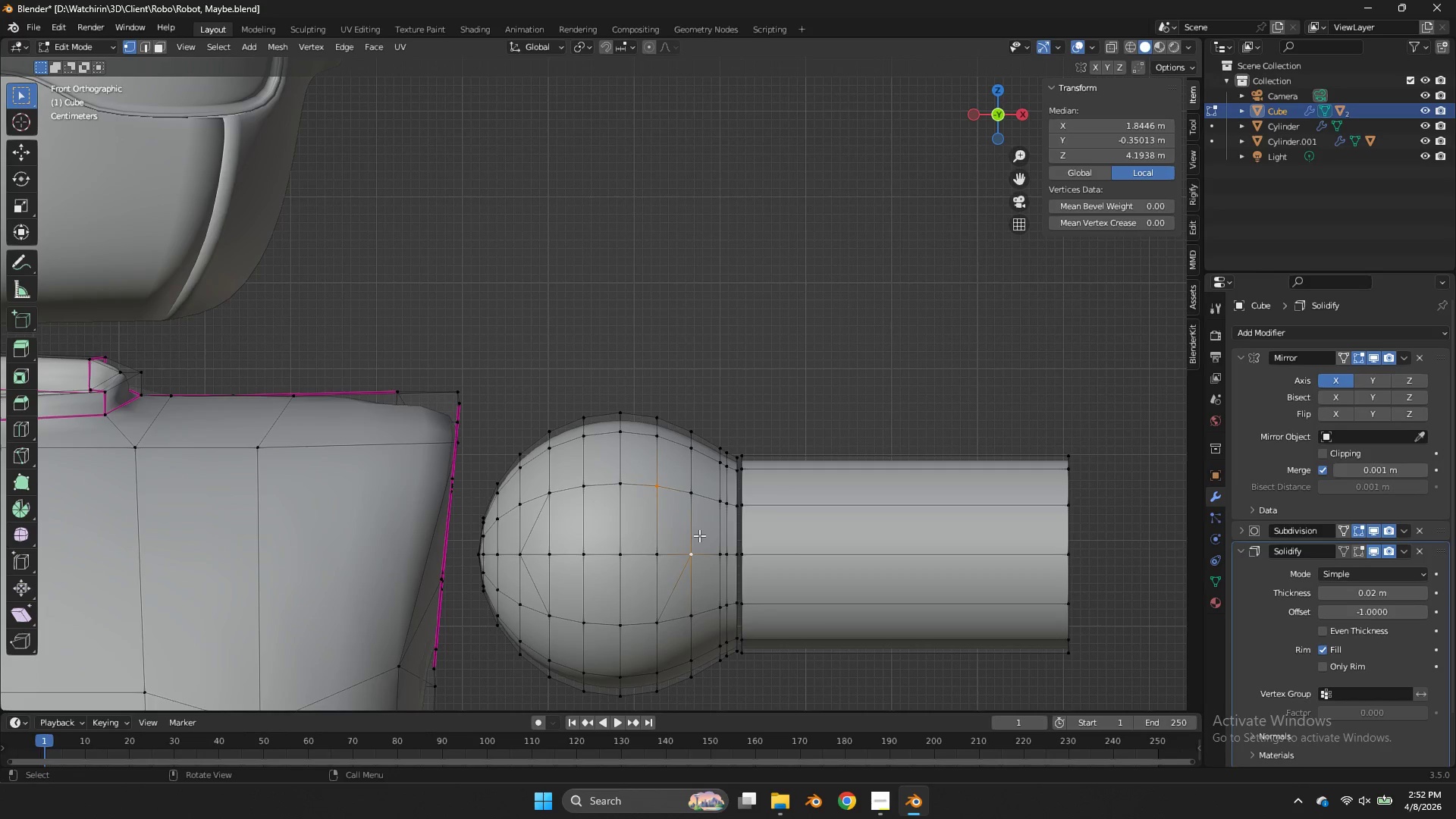 
key(J)
 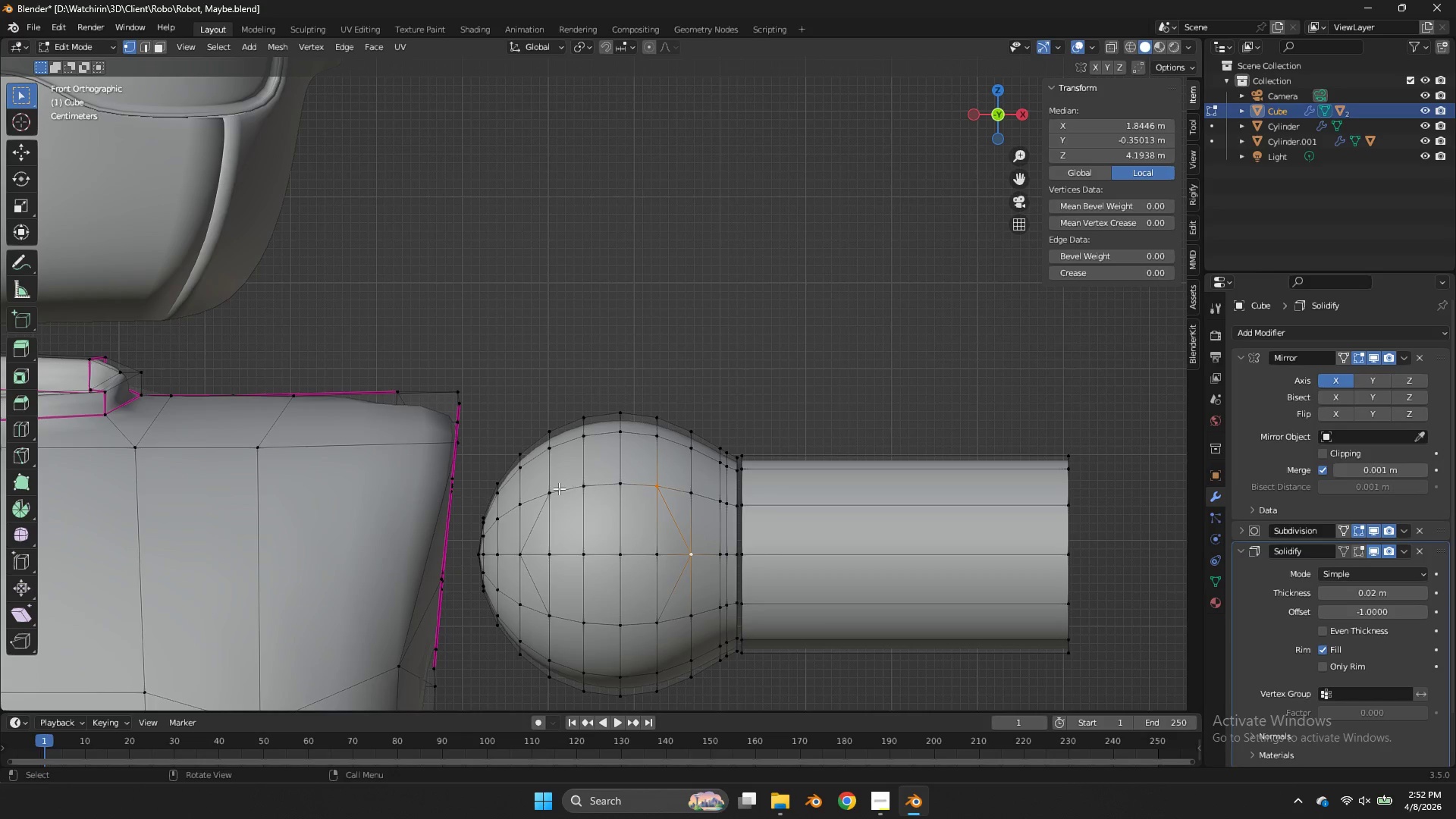 
hold_key(key=AltLeft, duration=1.03)
left_click([559, 488])
 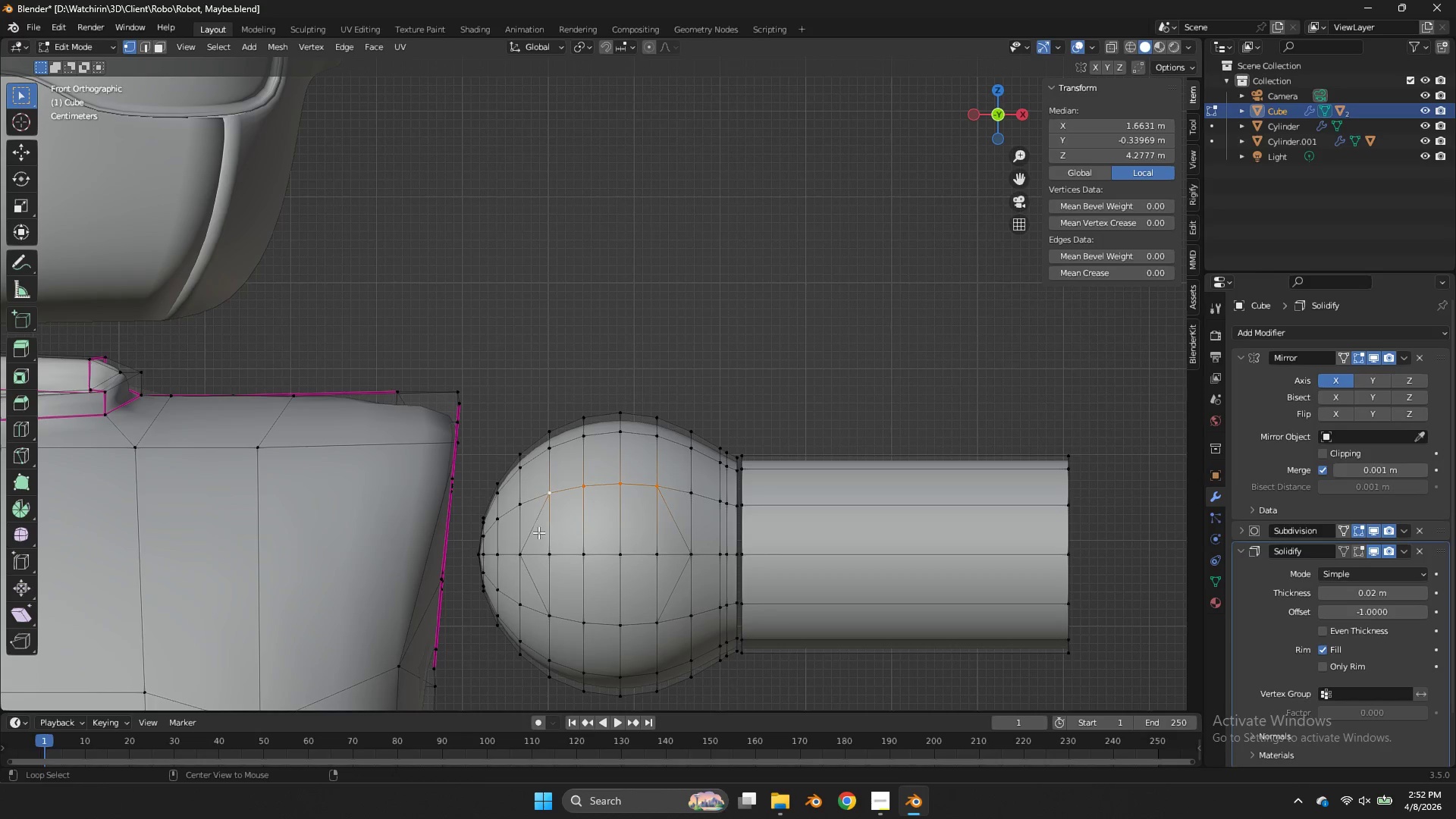 
hold_key(key=ShiftLeft, duration=4.33)
left_click([523, 551])
 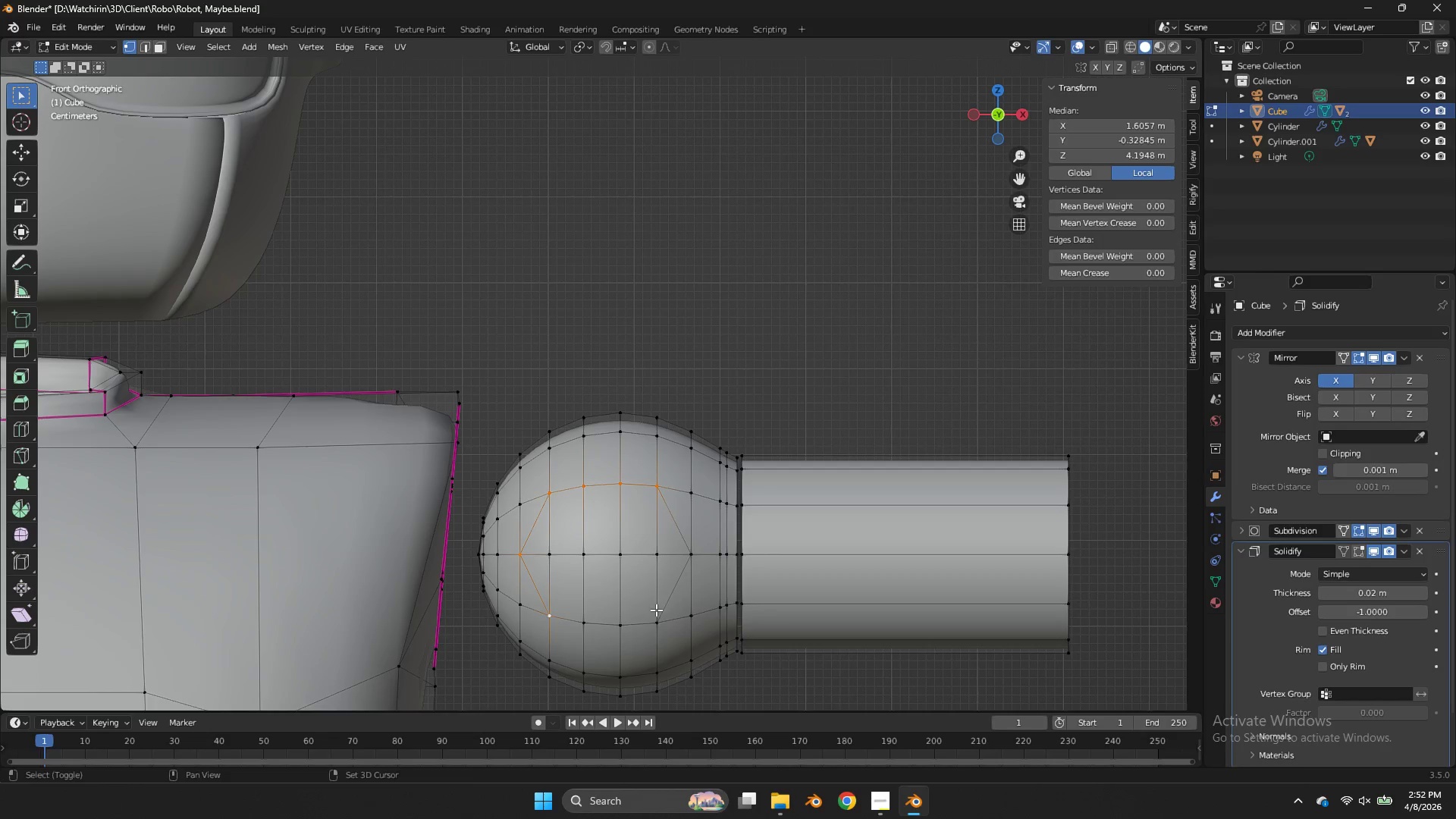 
double_click([624, 621])
 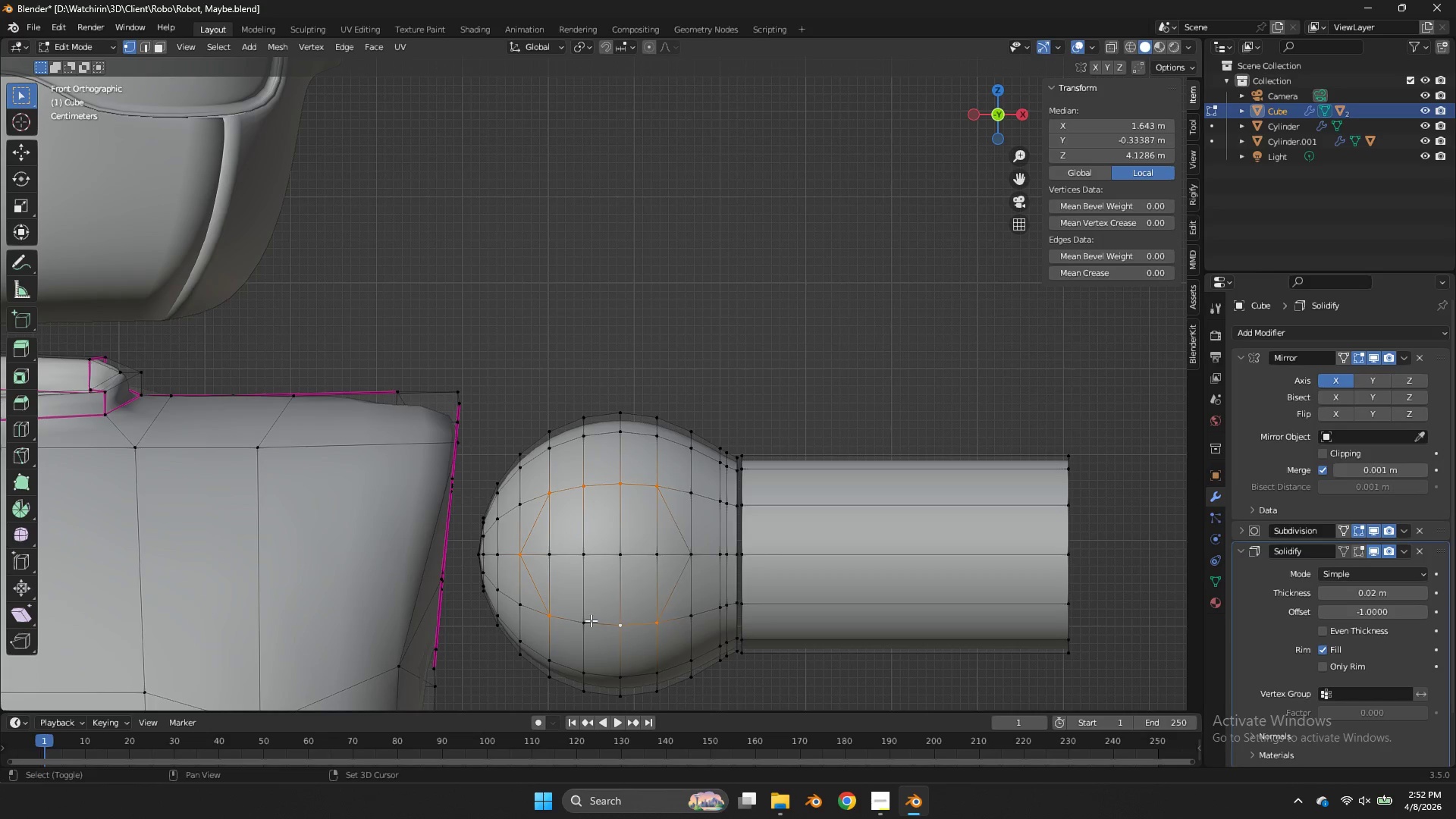 
triple_click([591, 620])
 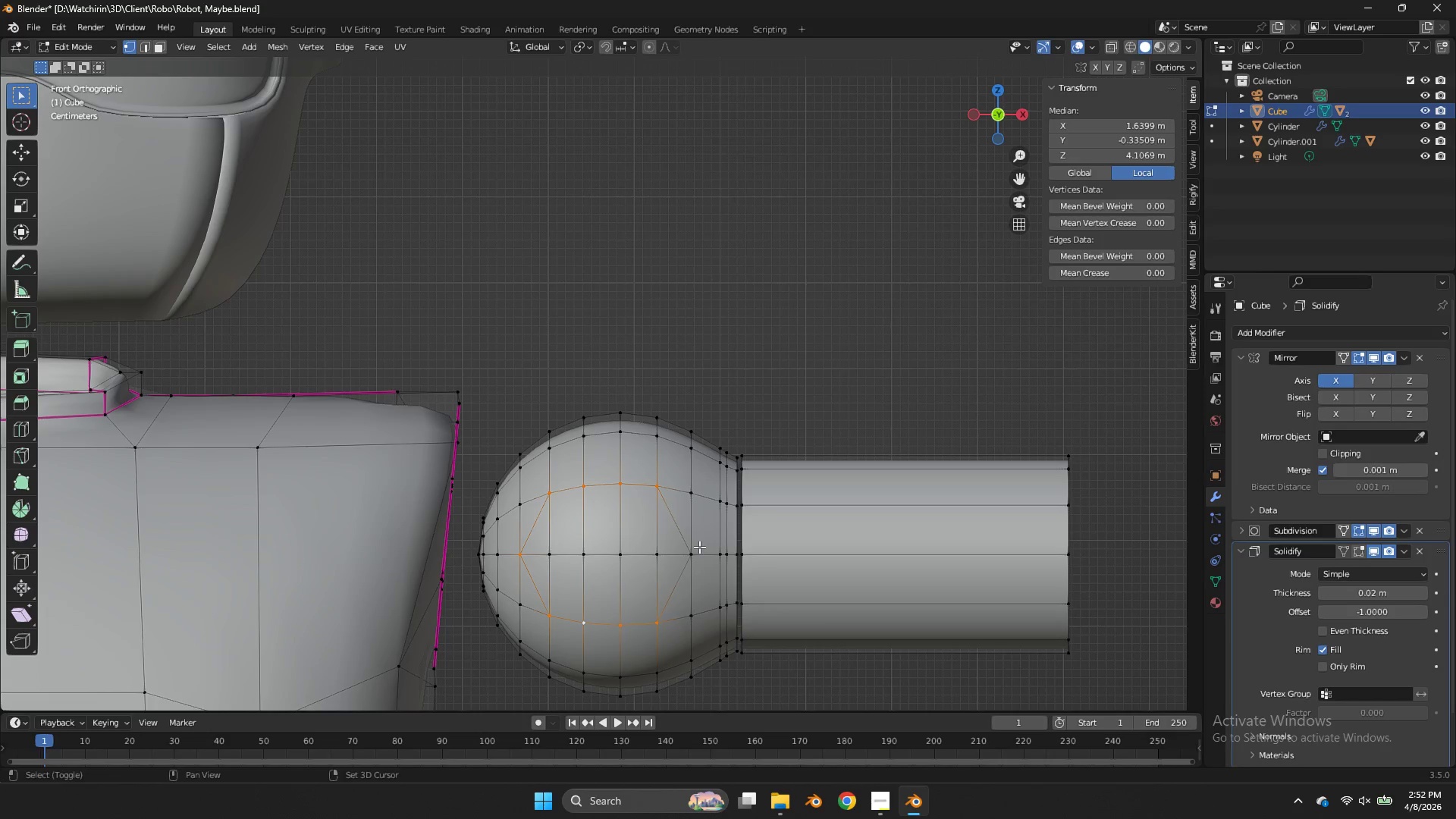 
left_click([699, 547])
 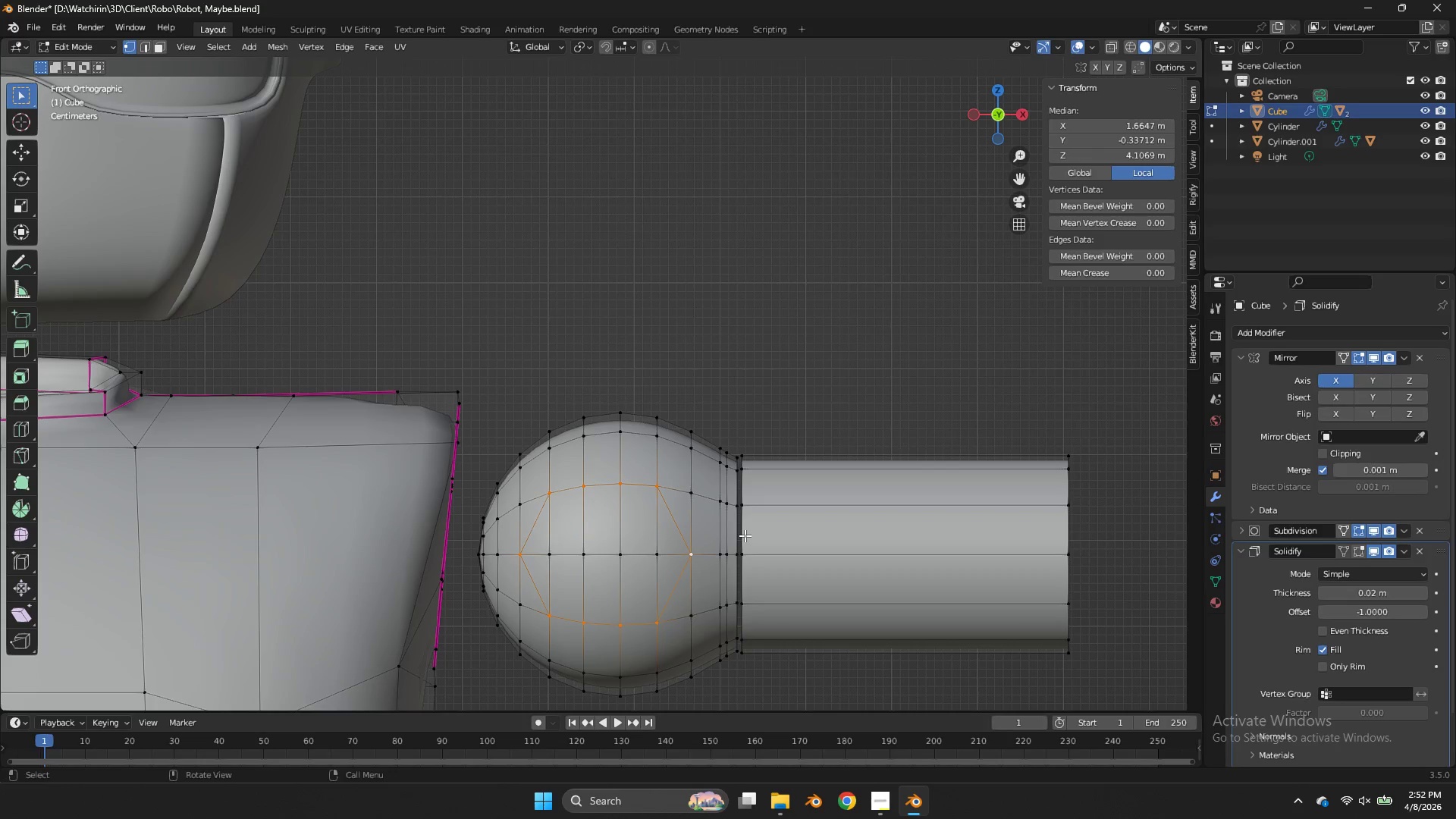 
key(Control+ControlLeft)
 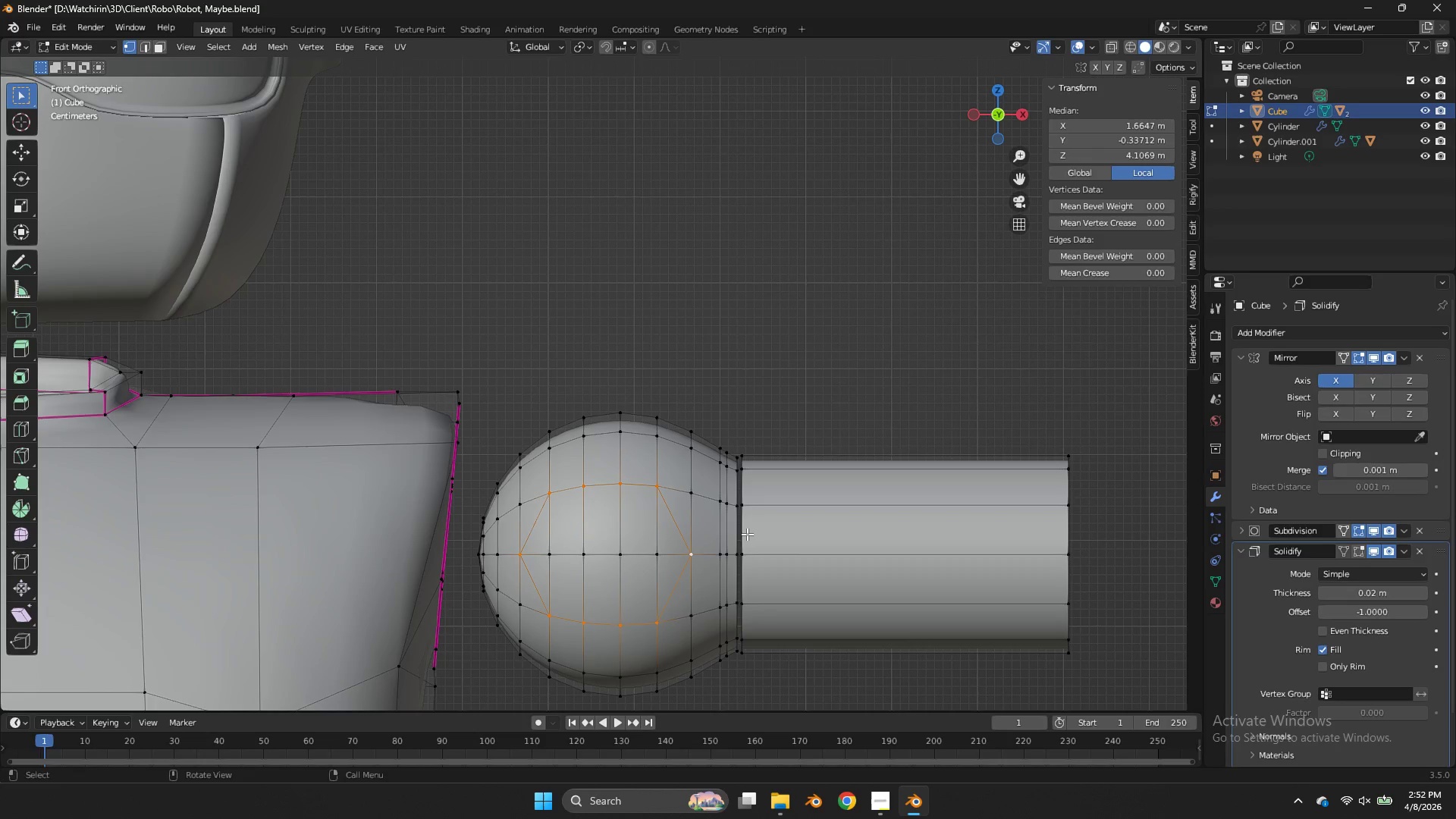 
key(Control+B)
 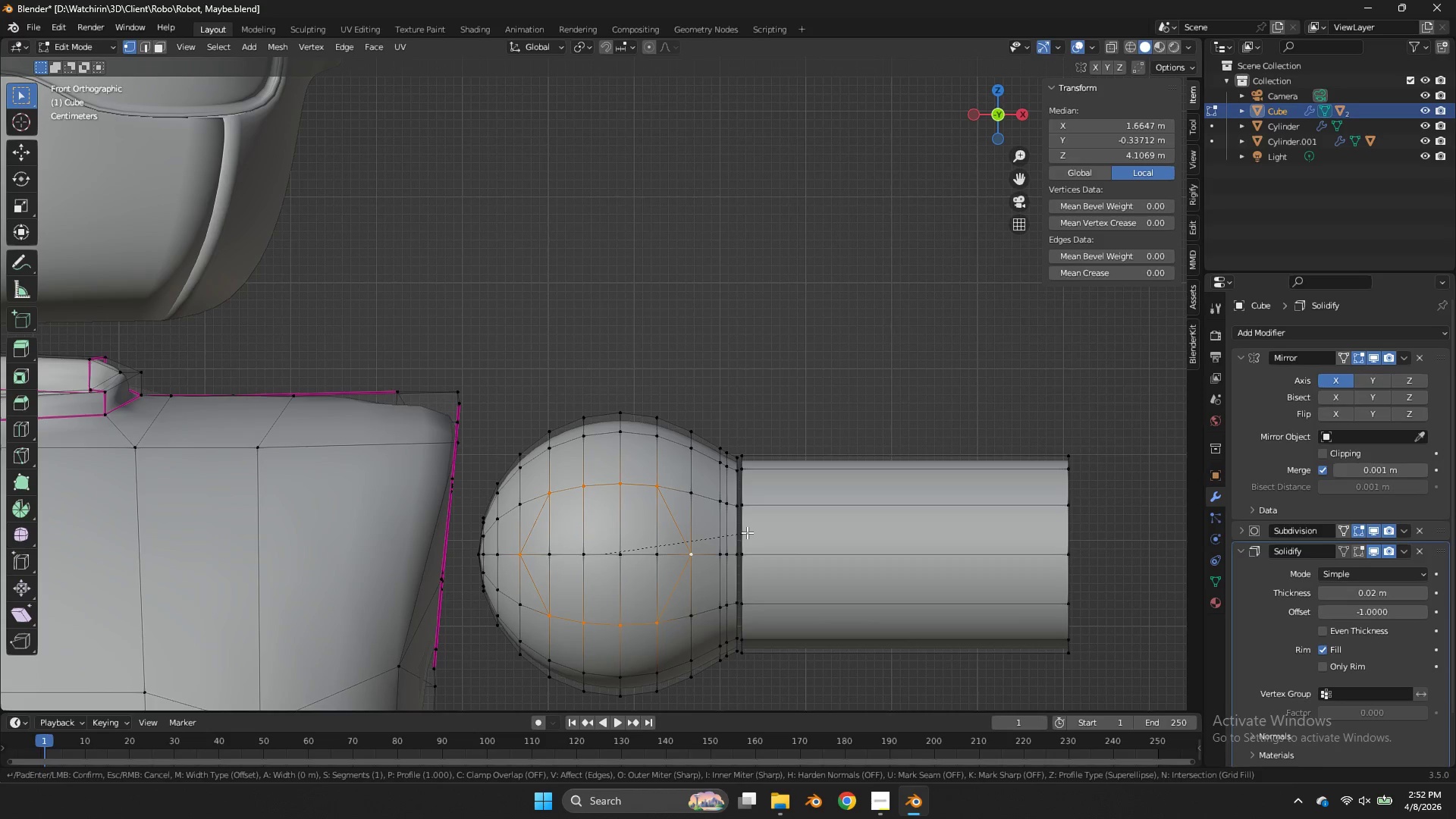 
hold_key(key=ShiftLeft, duration=3.0)
left_click([780, 513])
 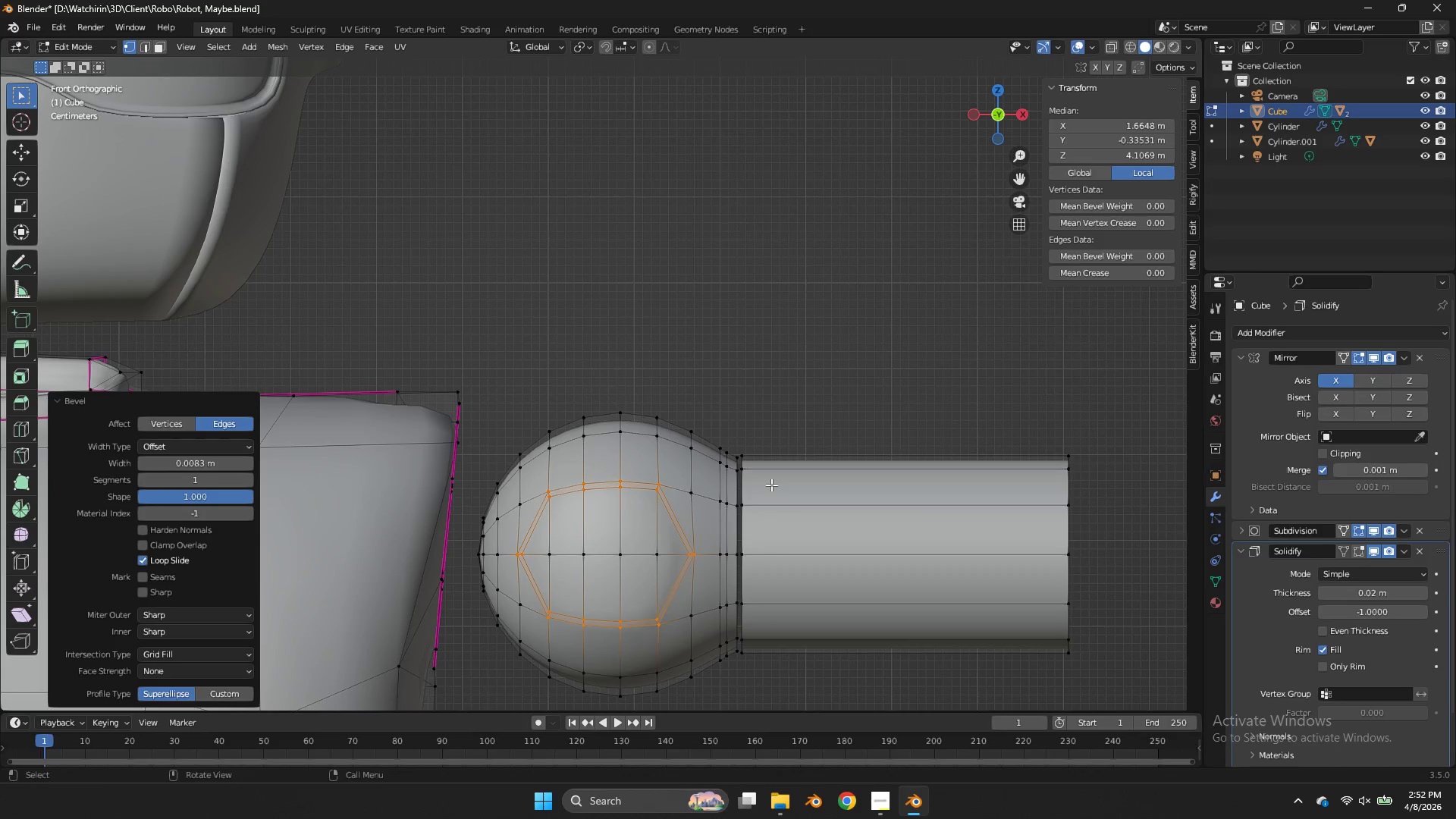 
key(Control+Z)
 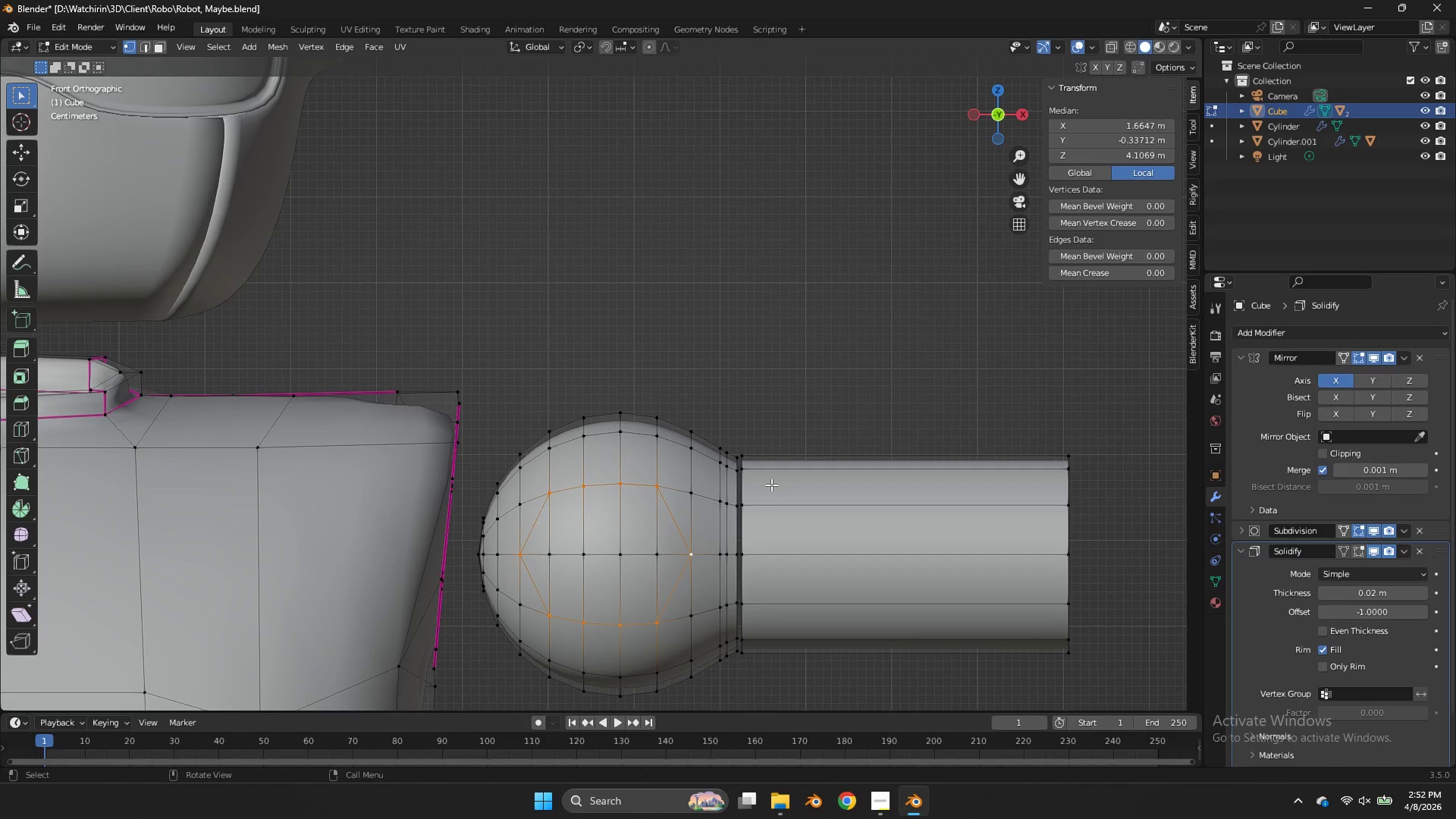 
hold_key(key=ShiftLeft, duration=2.48)
 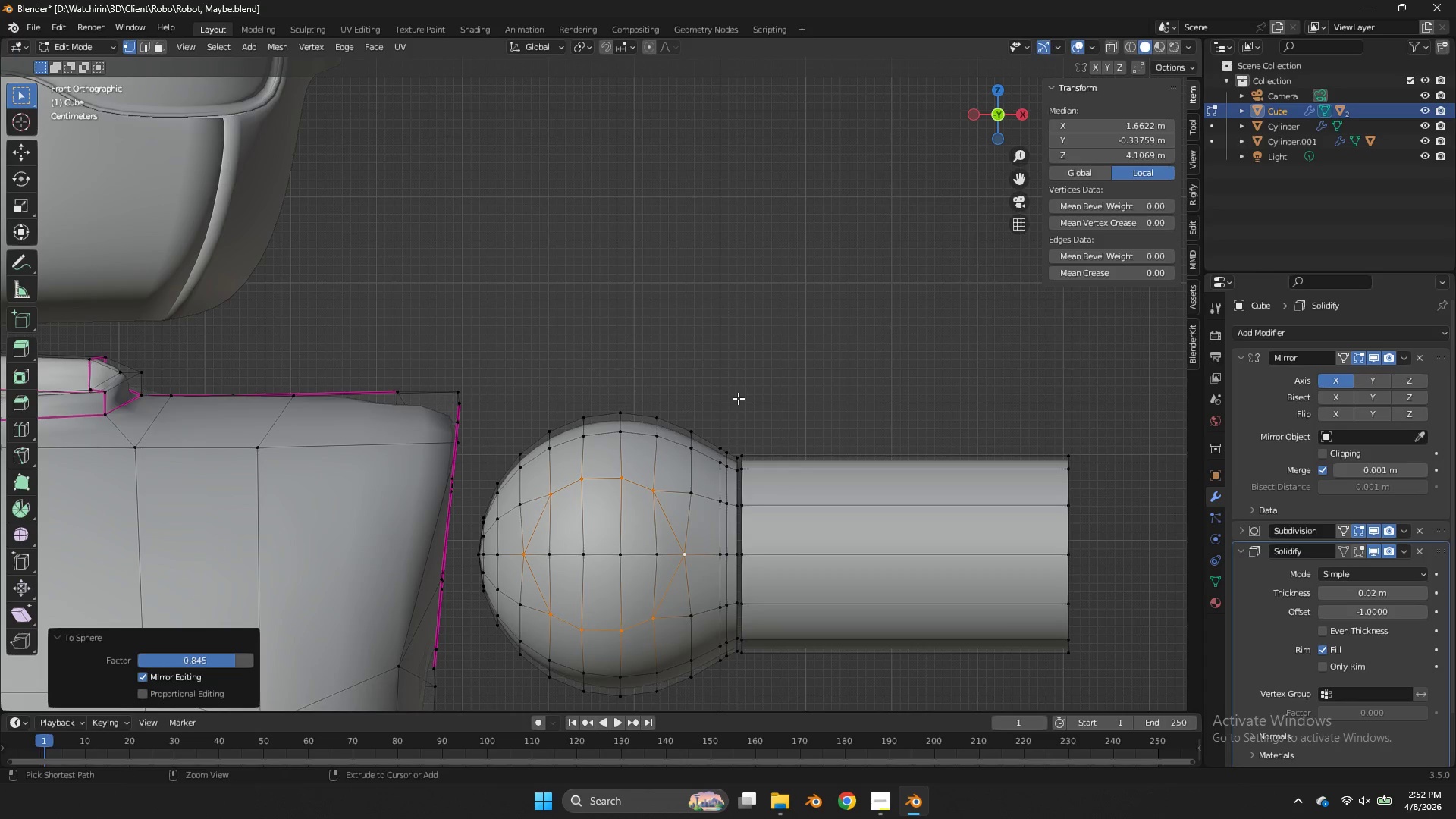 
hold_key(key=AltLeft, duration=2.28)
 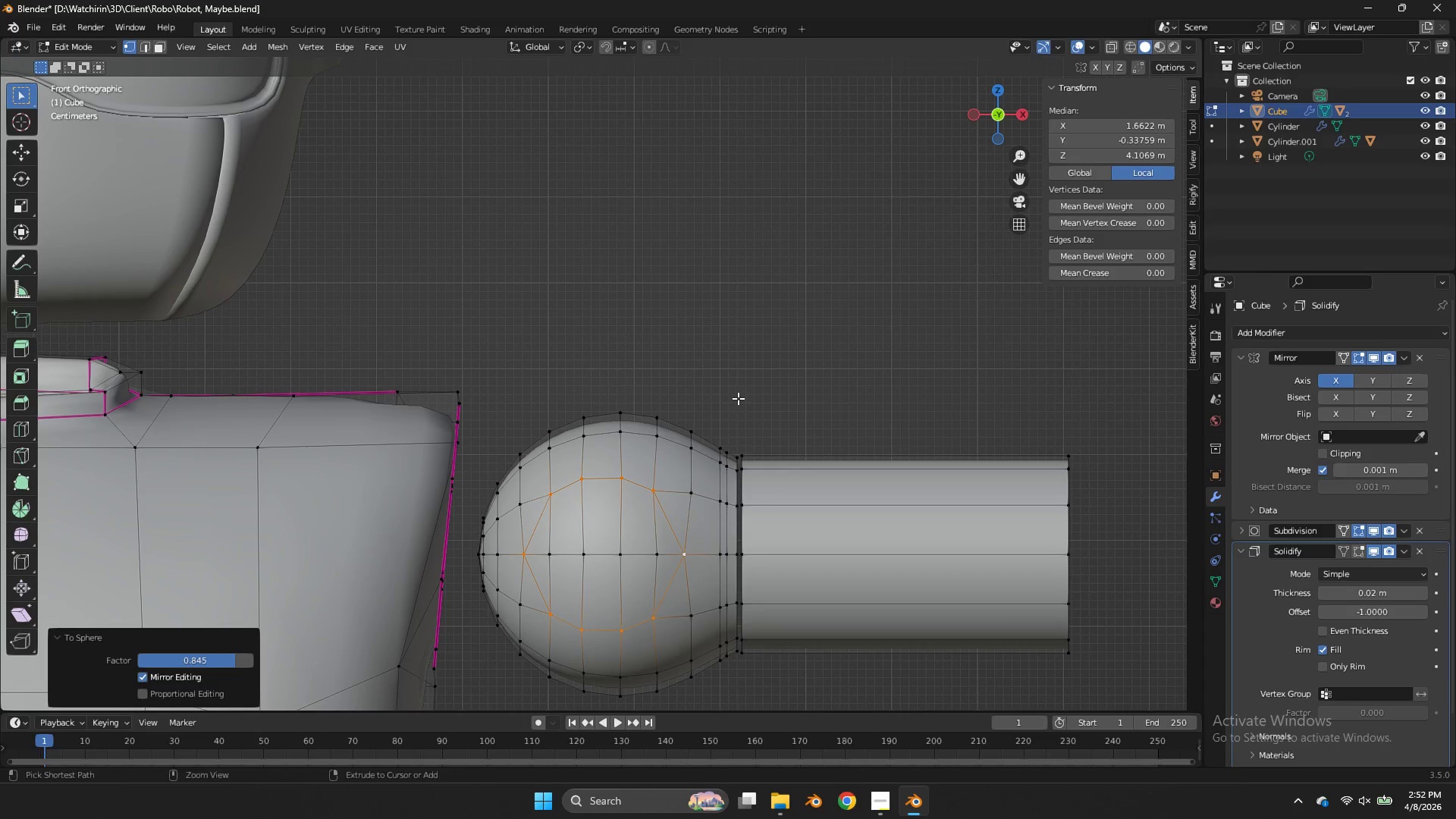 
hold_key(key=S, duration=1.52)
 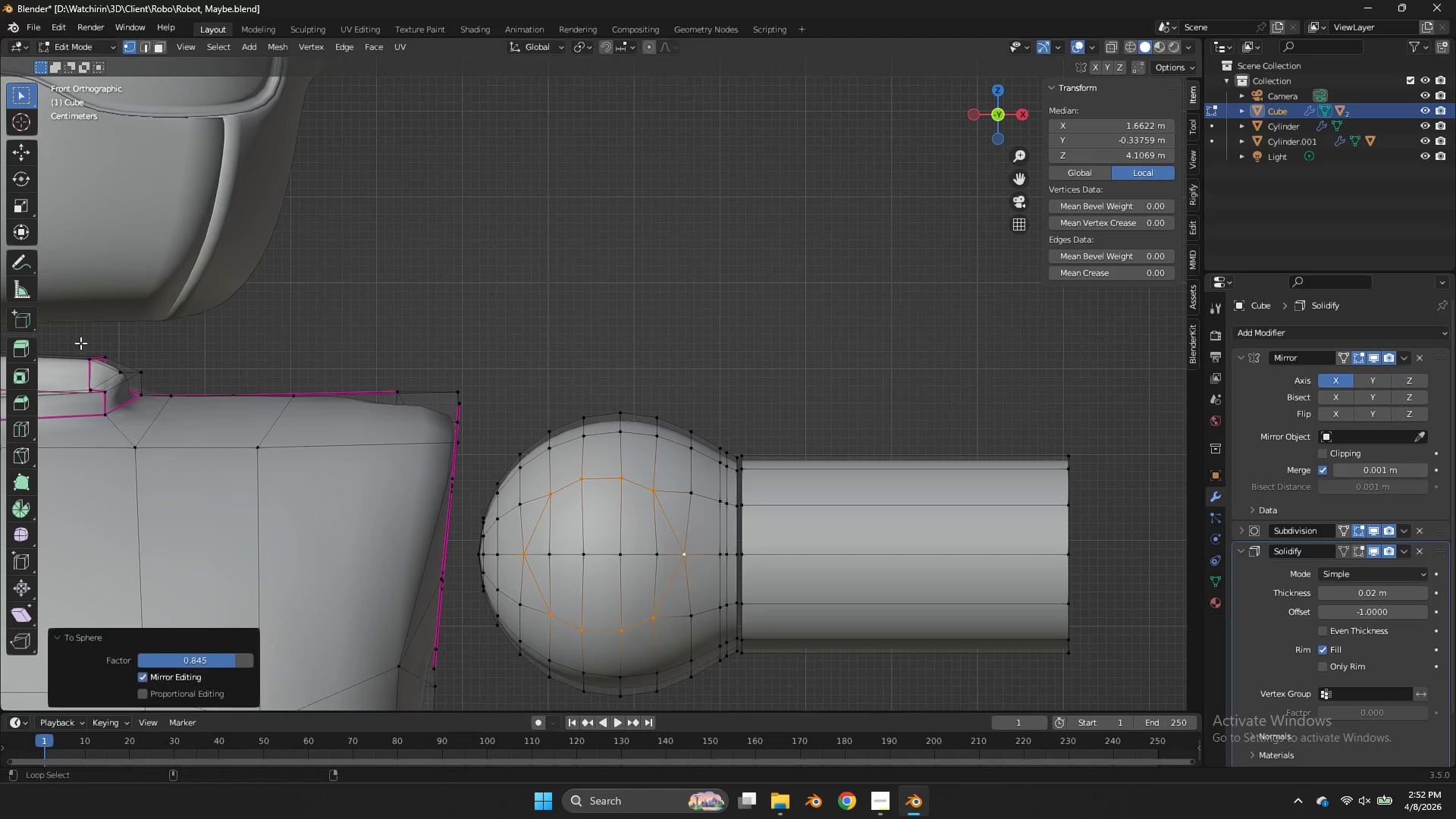 
hold_key(key=S, duration=0.67)
 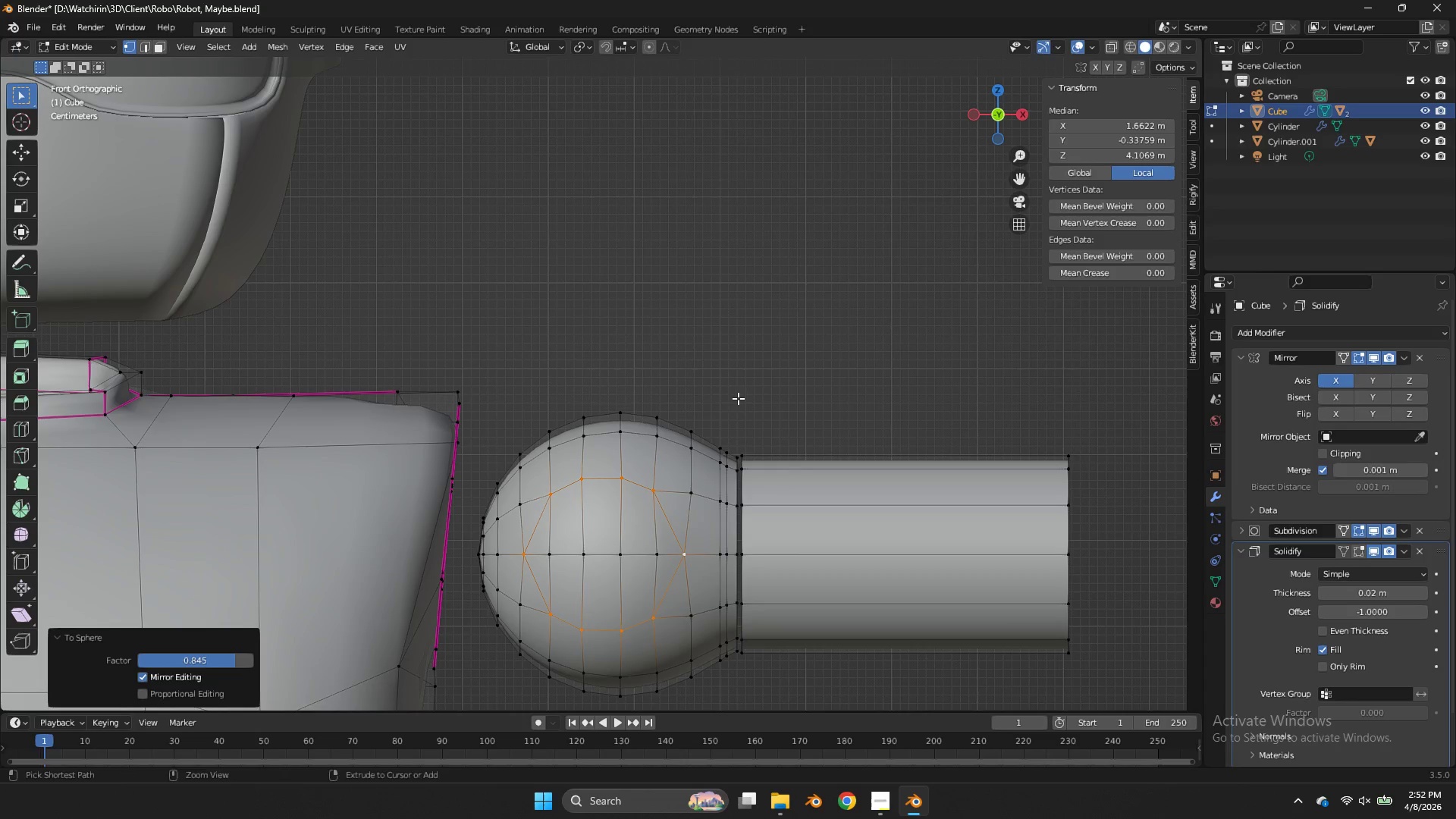 
left_click([80, 343])
 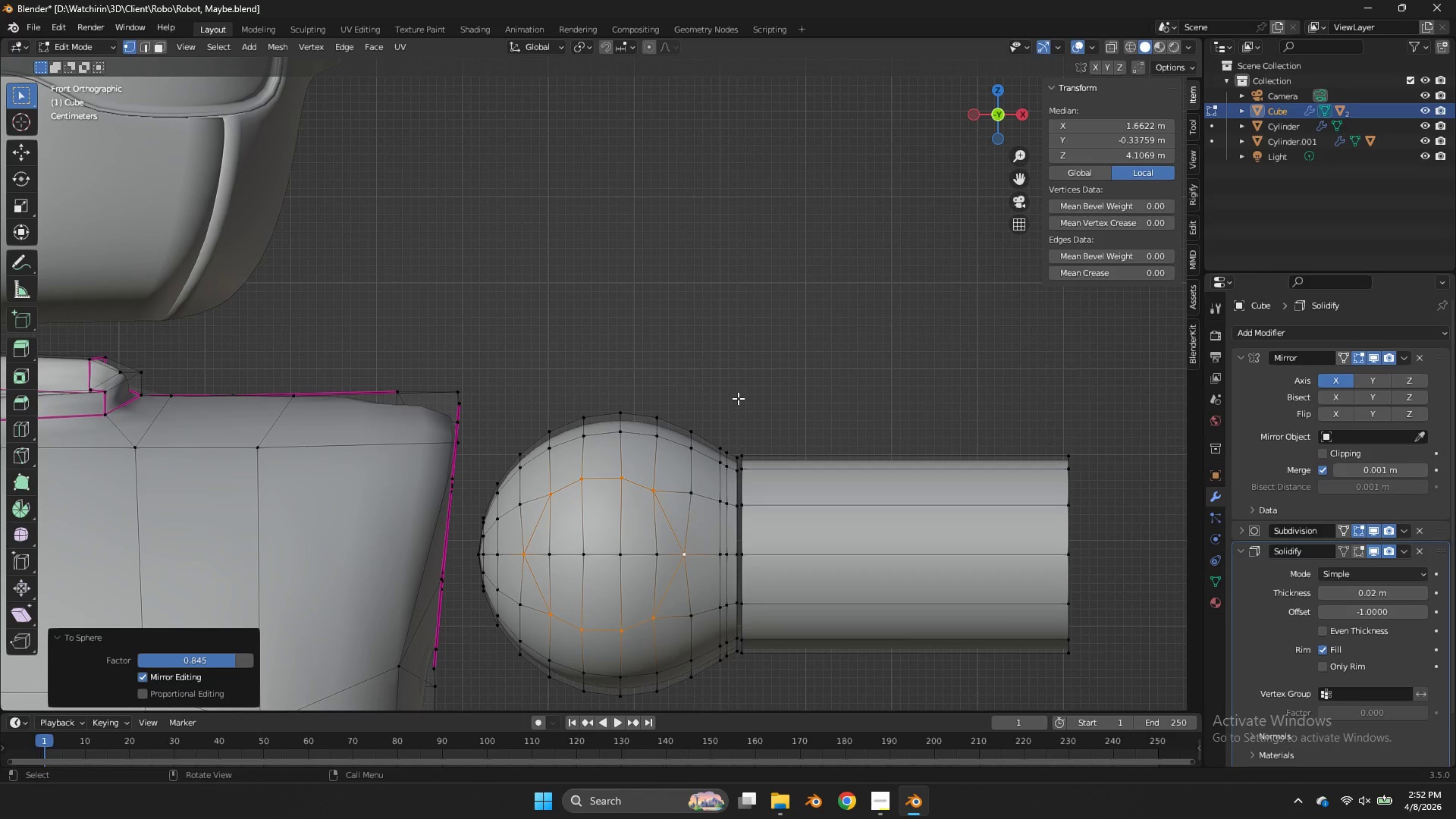 
key(Control+ControlLeft)
 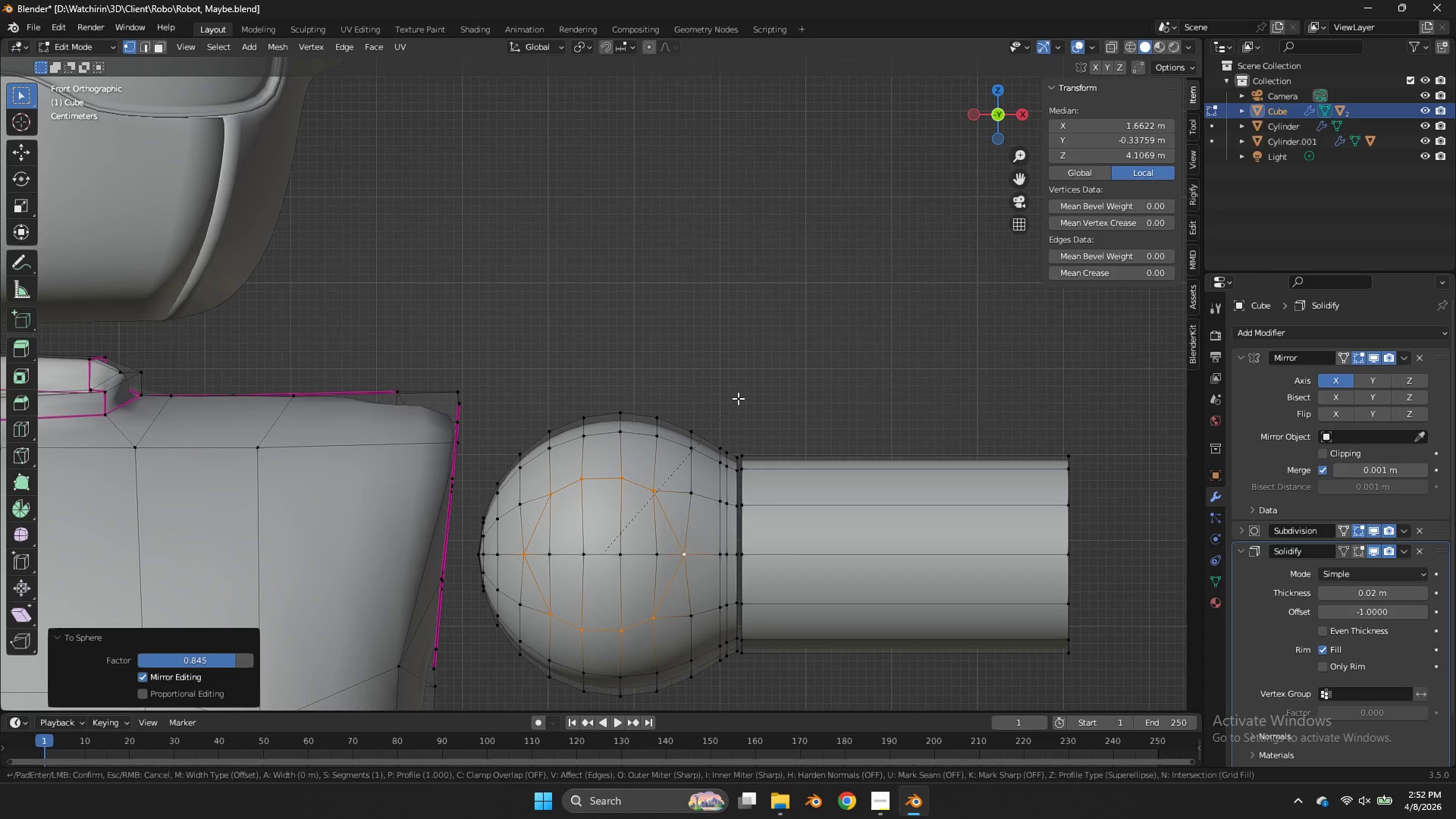 
key(Control+B)
 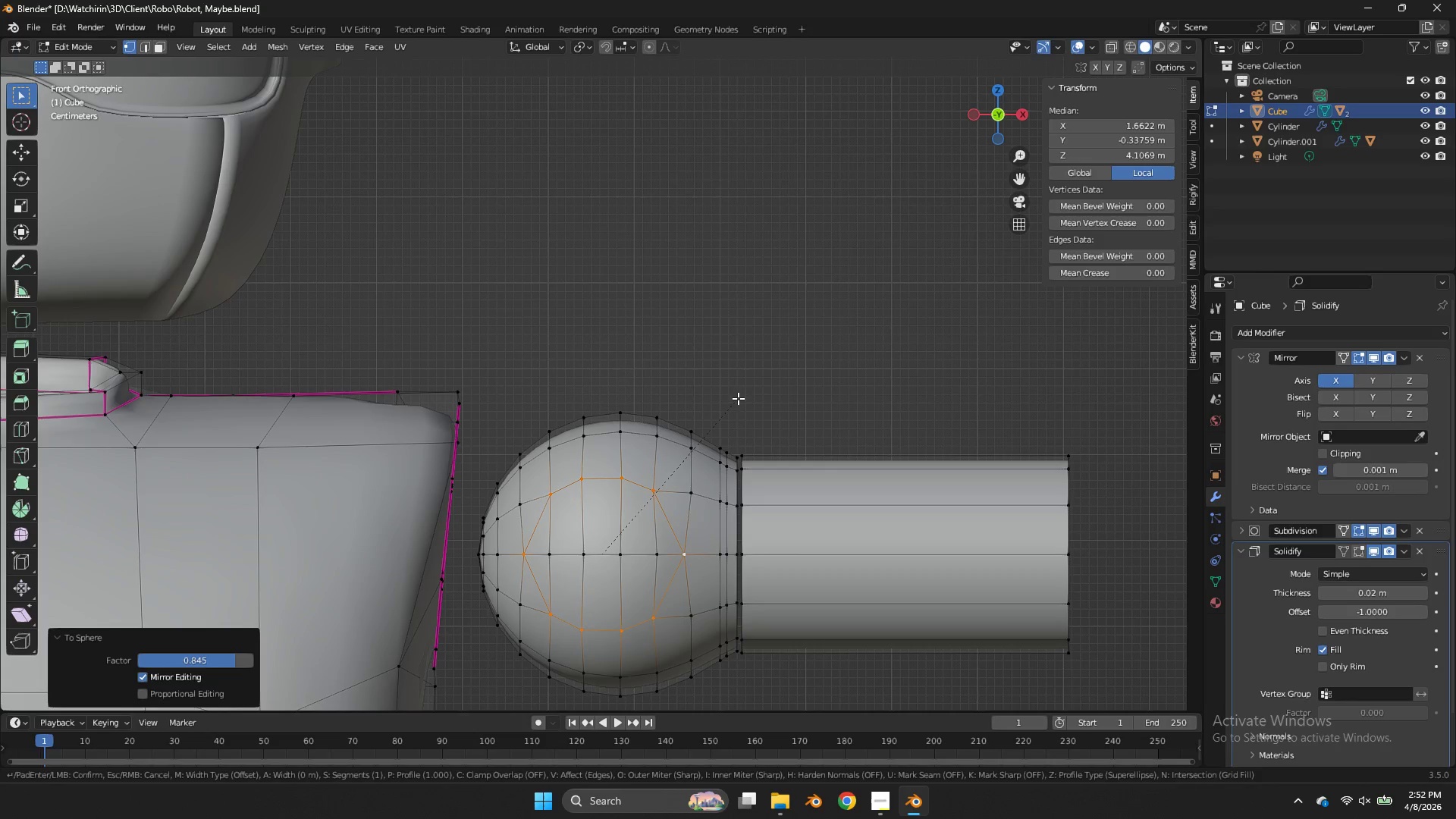 
hold_key(key=ShiftLeft, duration=1.44)
left_click([777, 384])
 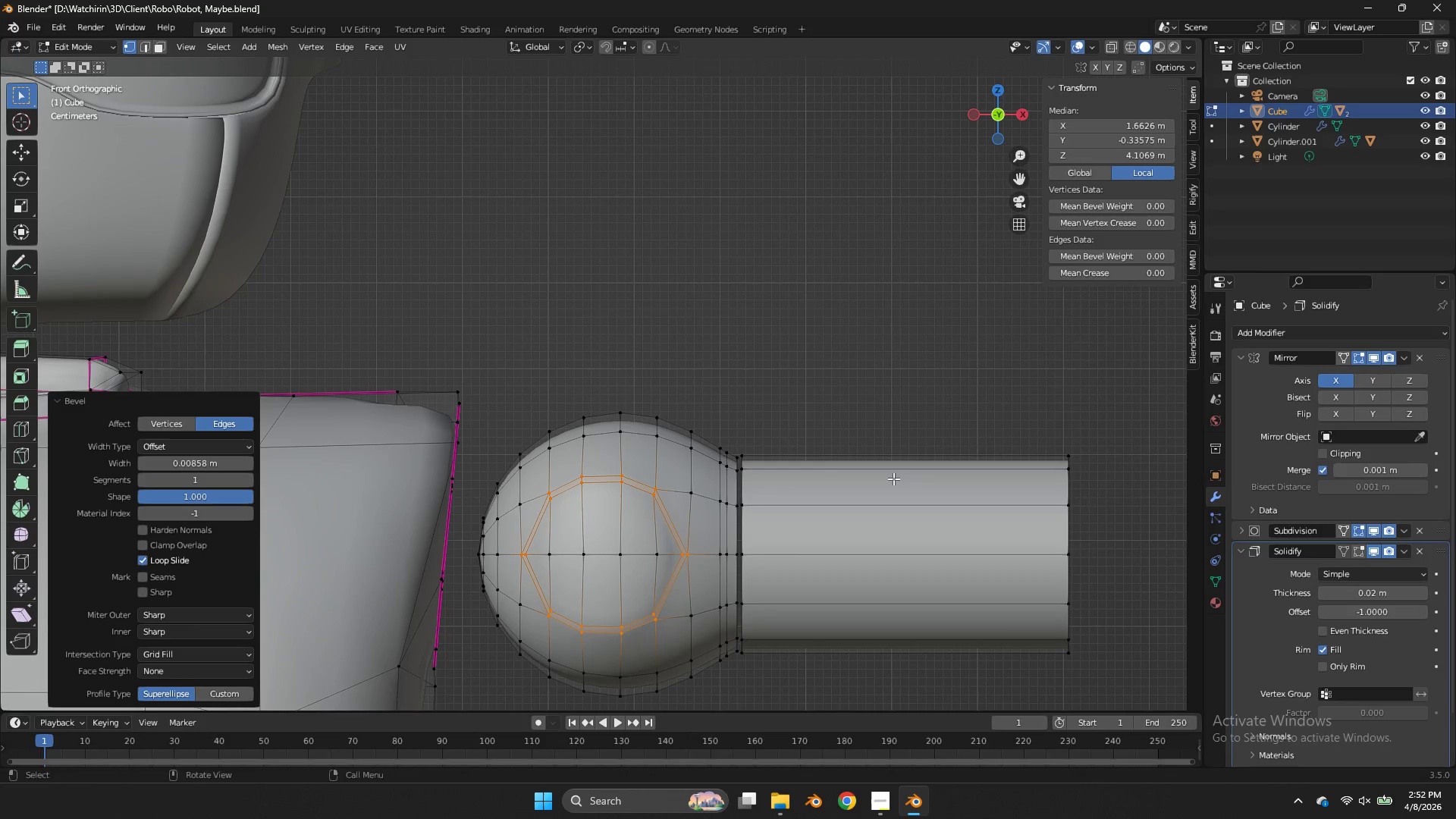 
key(E)
 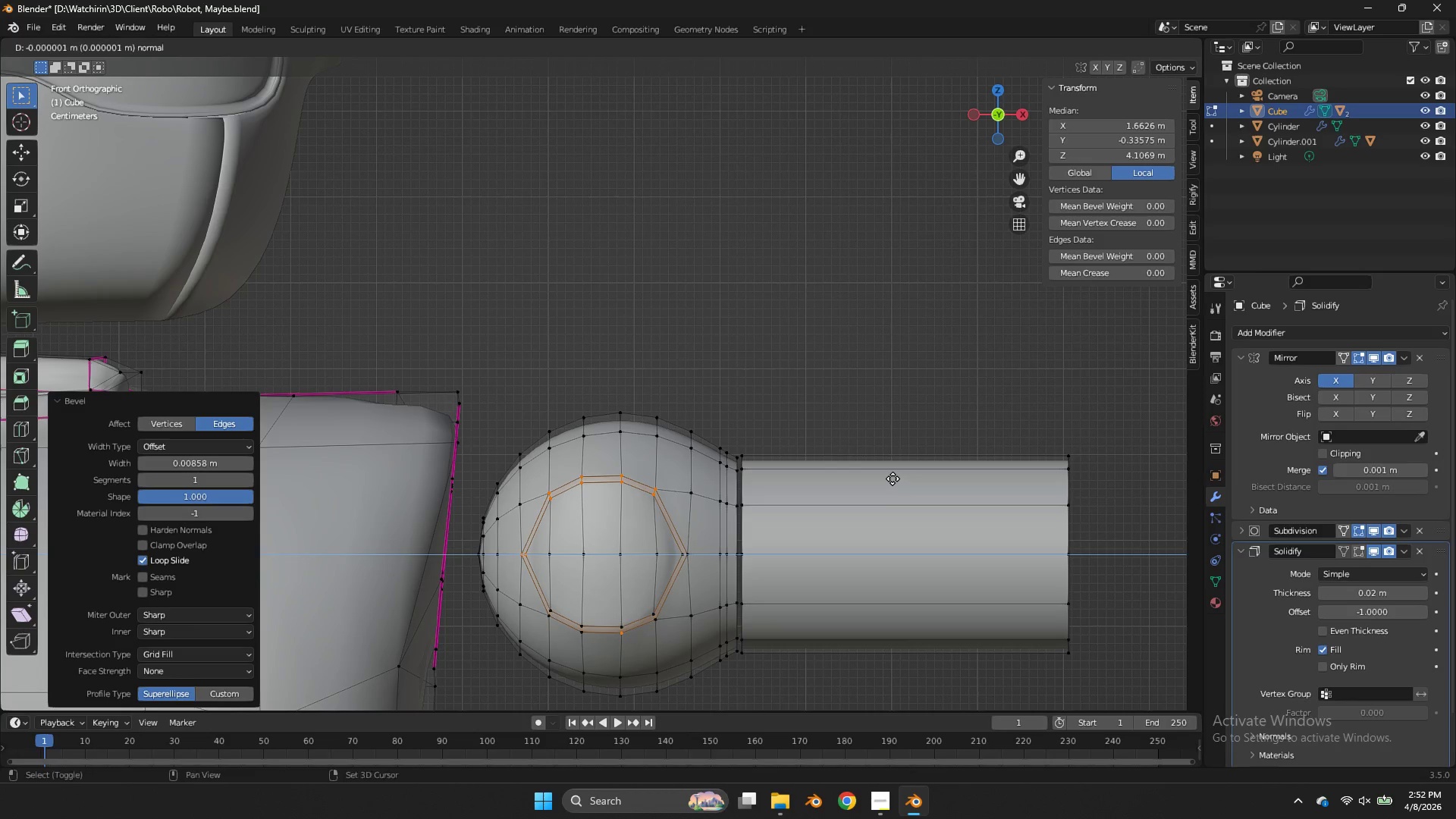 
hold_key(key=ShiftLeft, duration=3.3)
 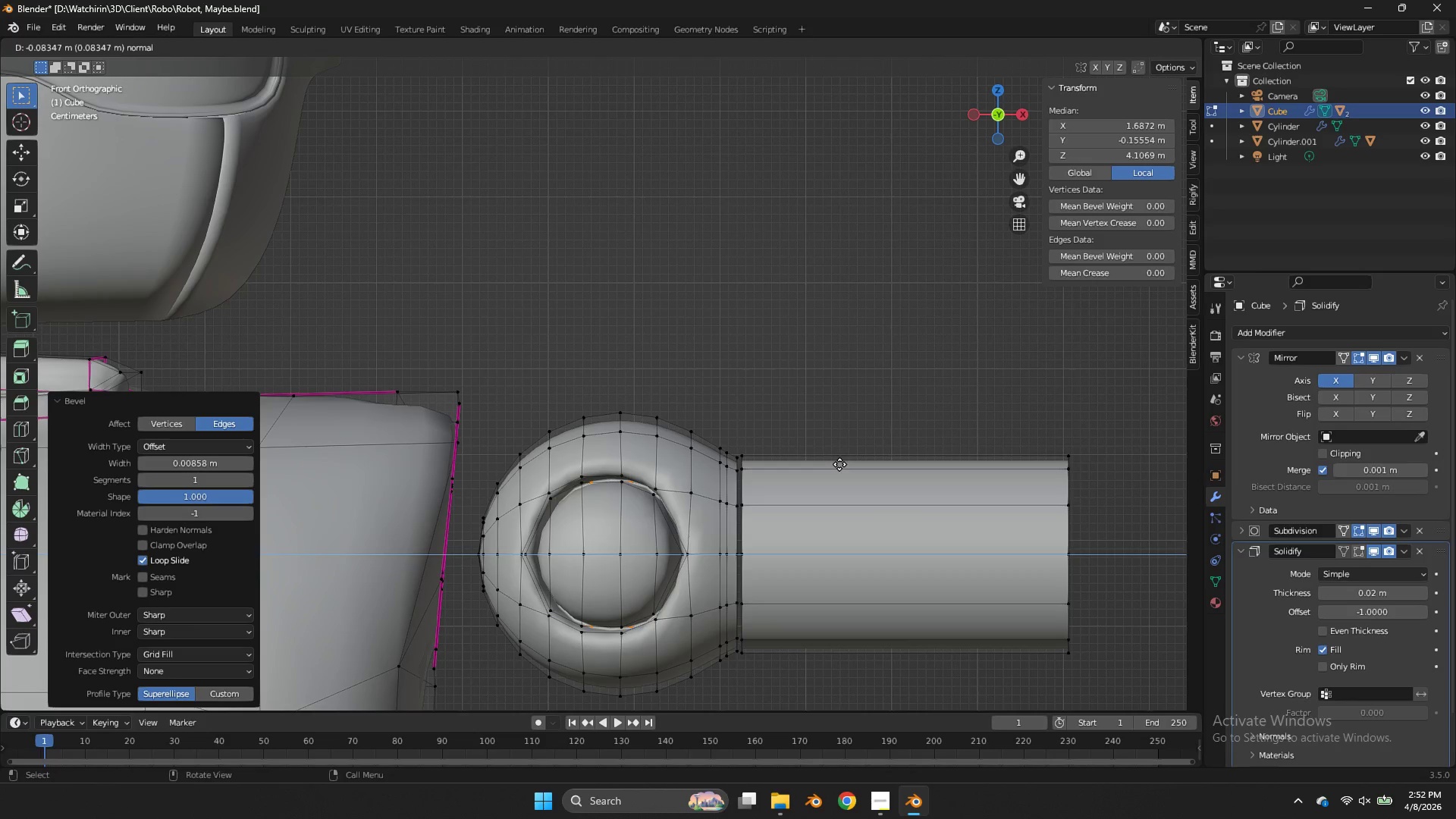 
hold_key(key=ShiftLeft, duration=0.86)
 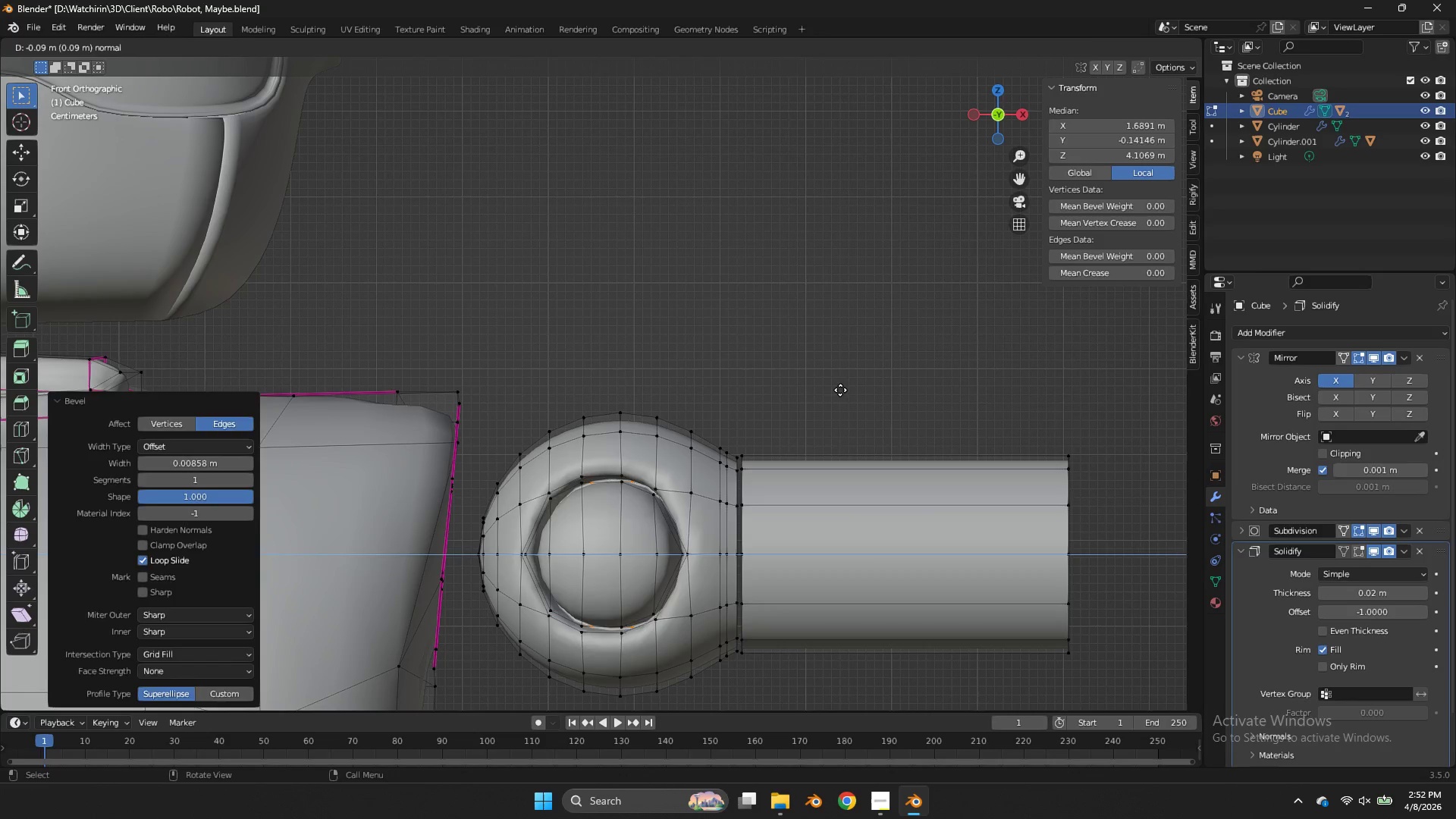 
right_click([840, 390])
 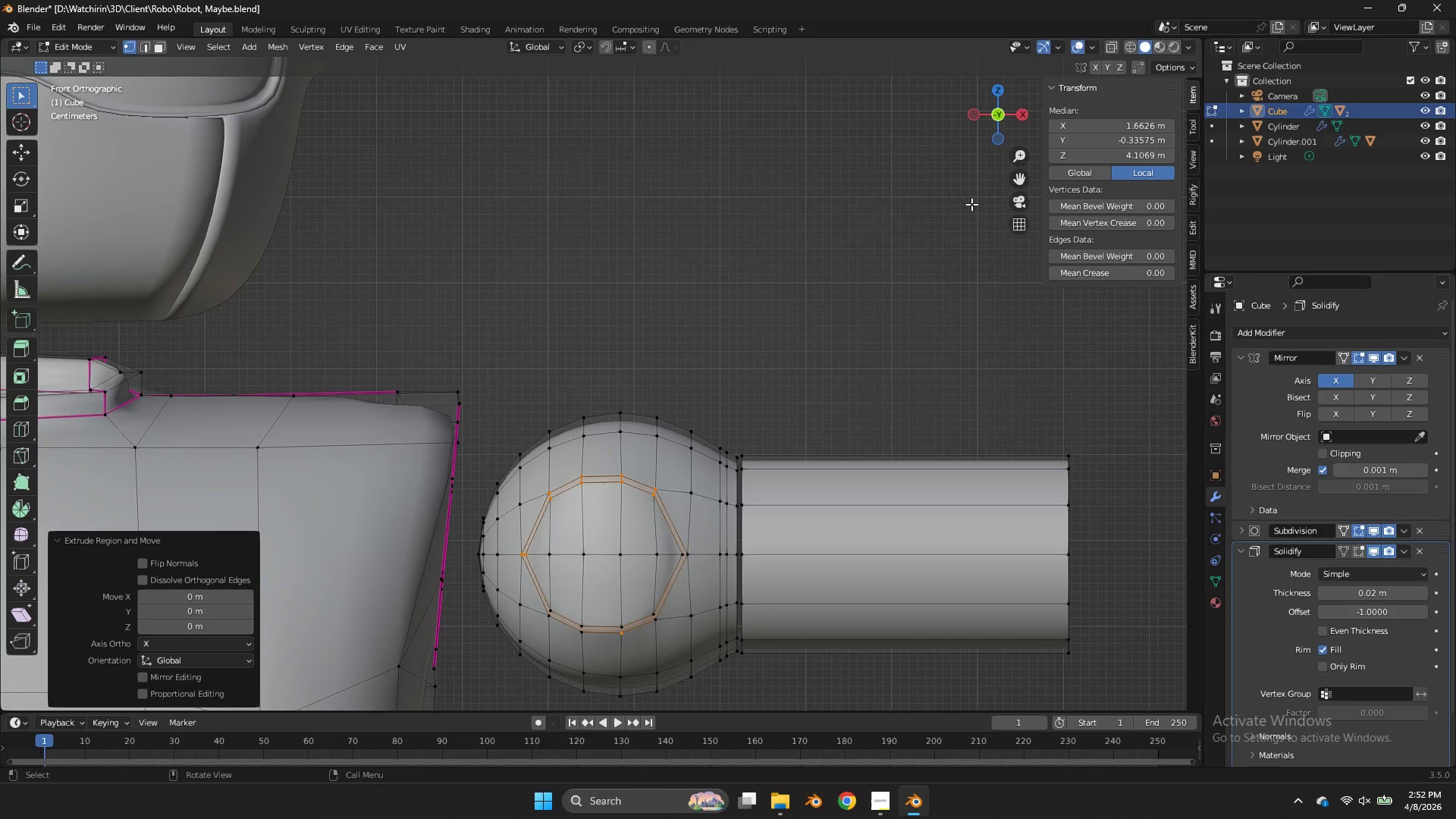 
left_click_drag(start_coordinate=[1015, 108], to_coordinate=[1031, 147])
 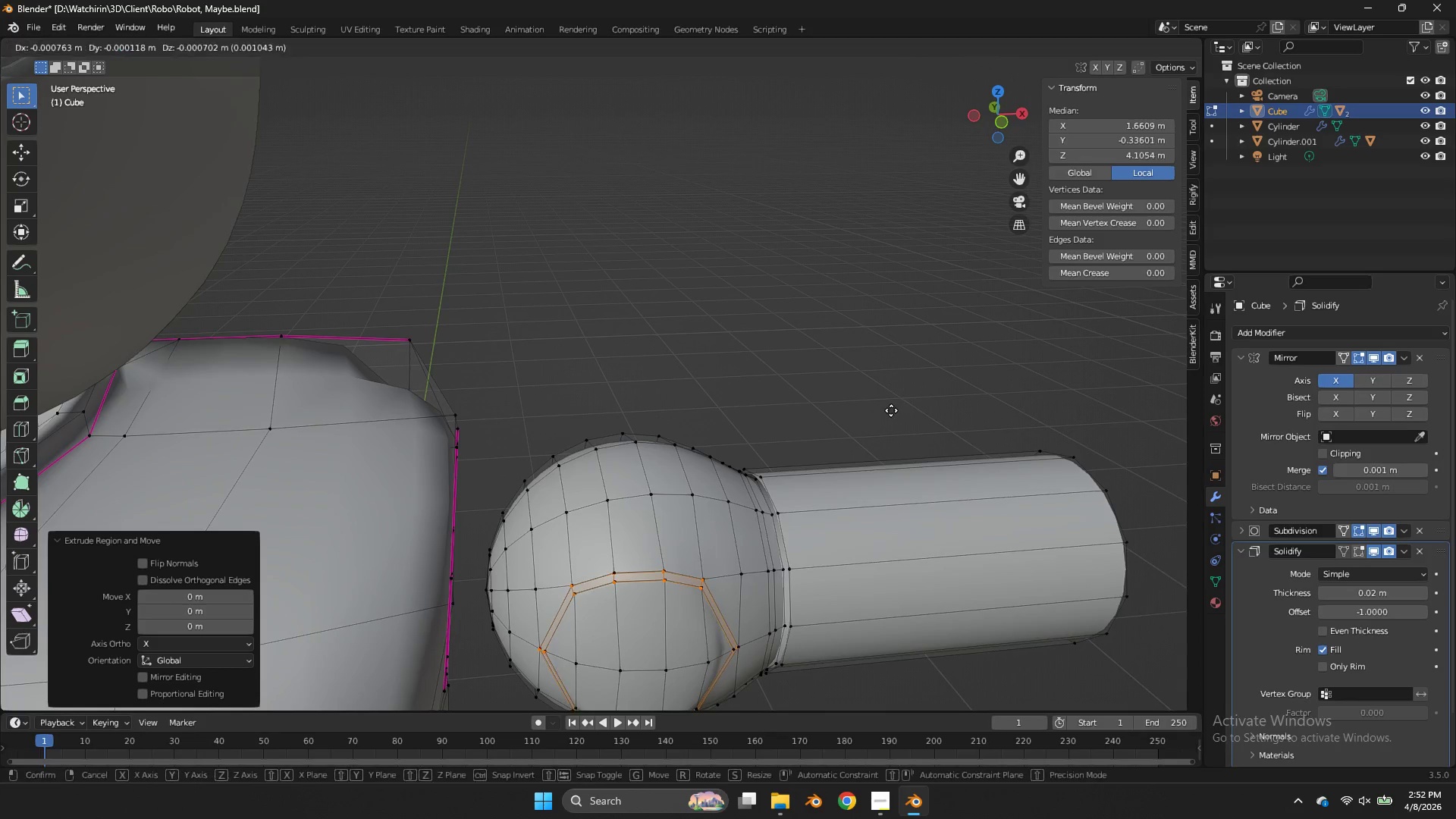 
type(gy)
 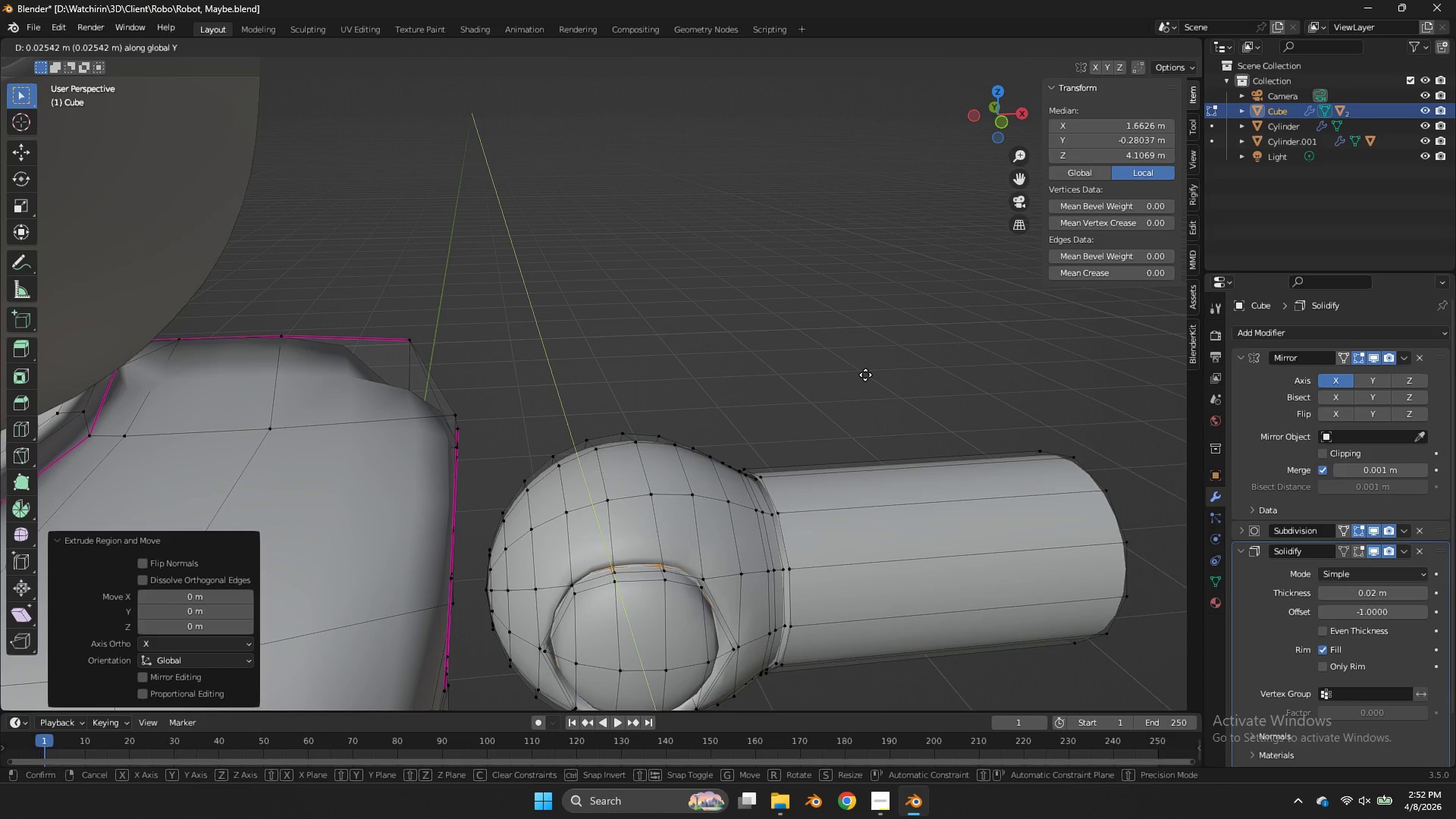 
hold_key(key=ShiftLeft, duration=0.56)
left_click([865, 367])
 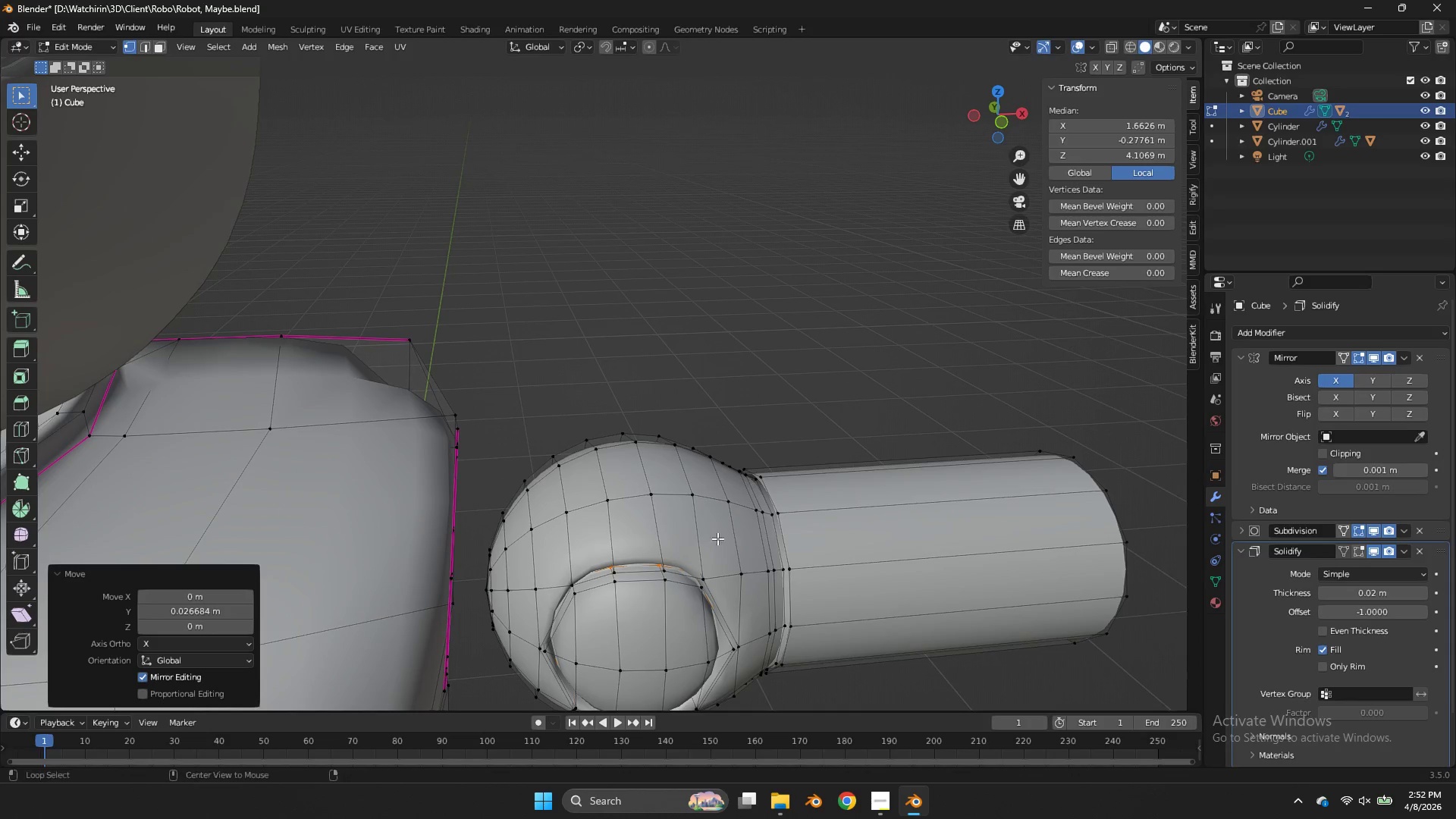 
hold_key(key=AltLeft, duration=1.03)
left_click([688, 573])
 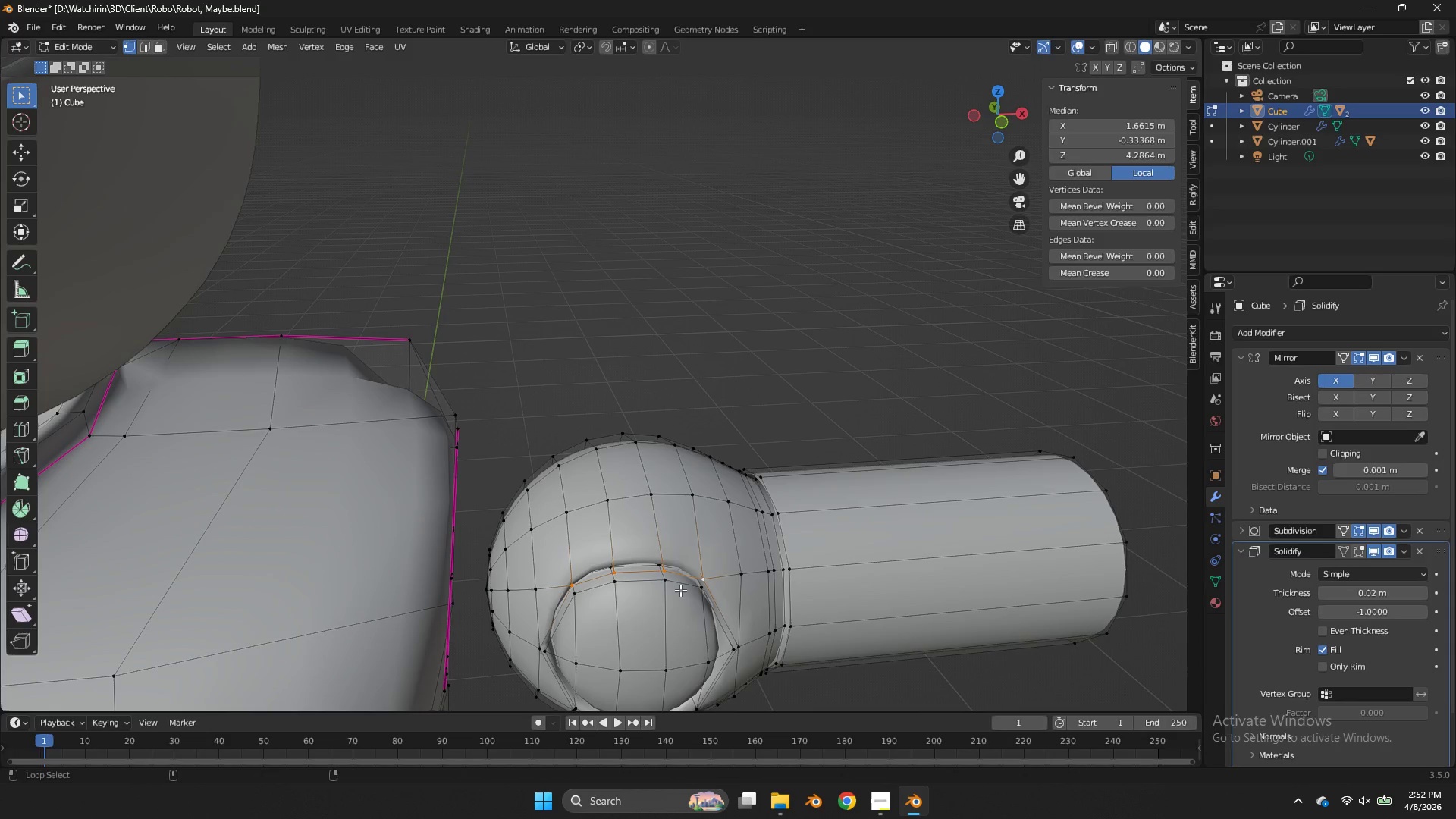 
double_click([680, 590])
 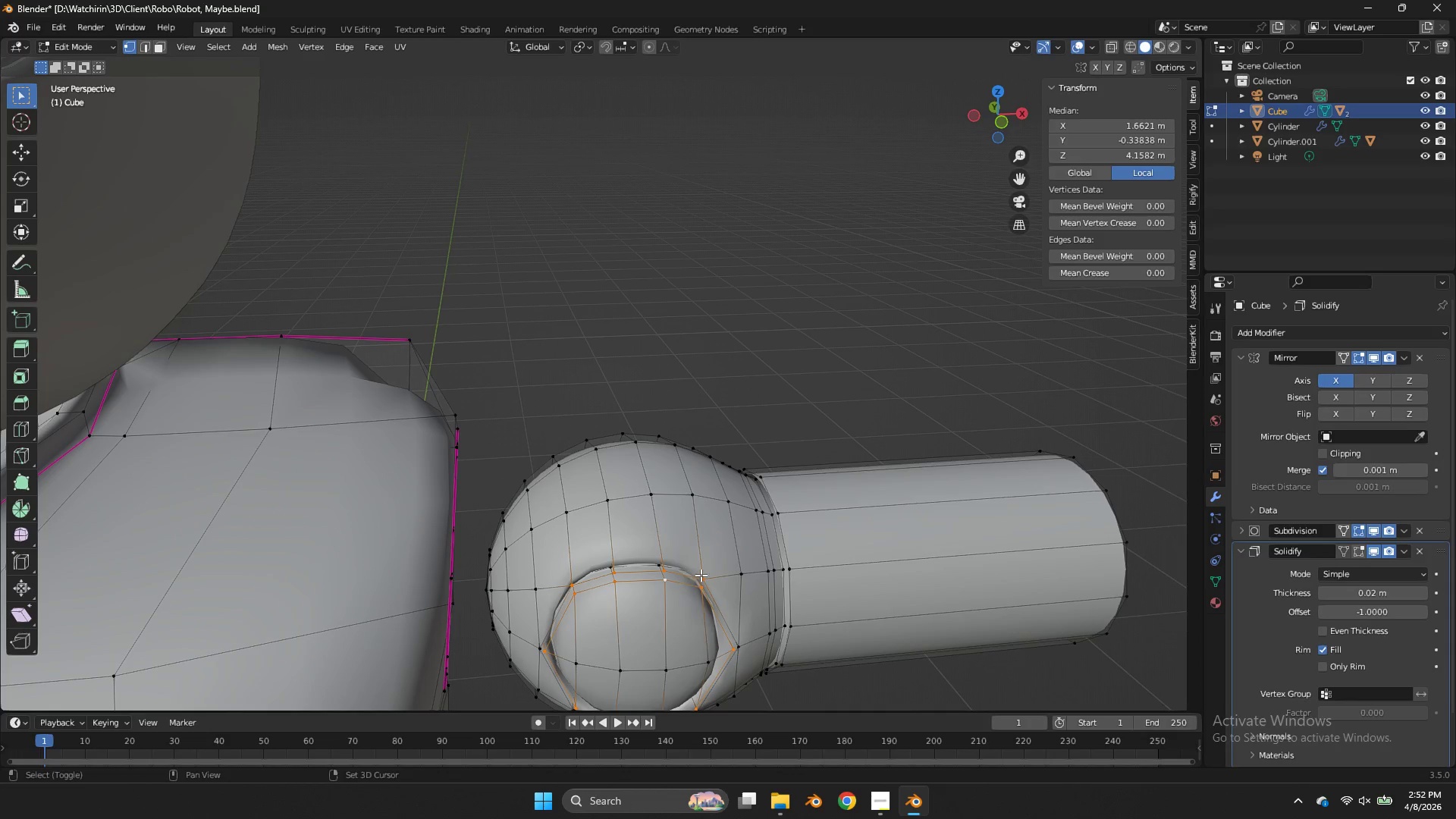 
key(Shift+E)
 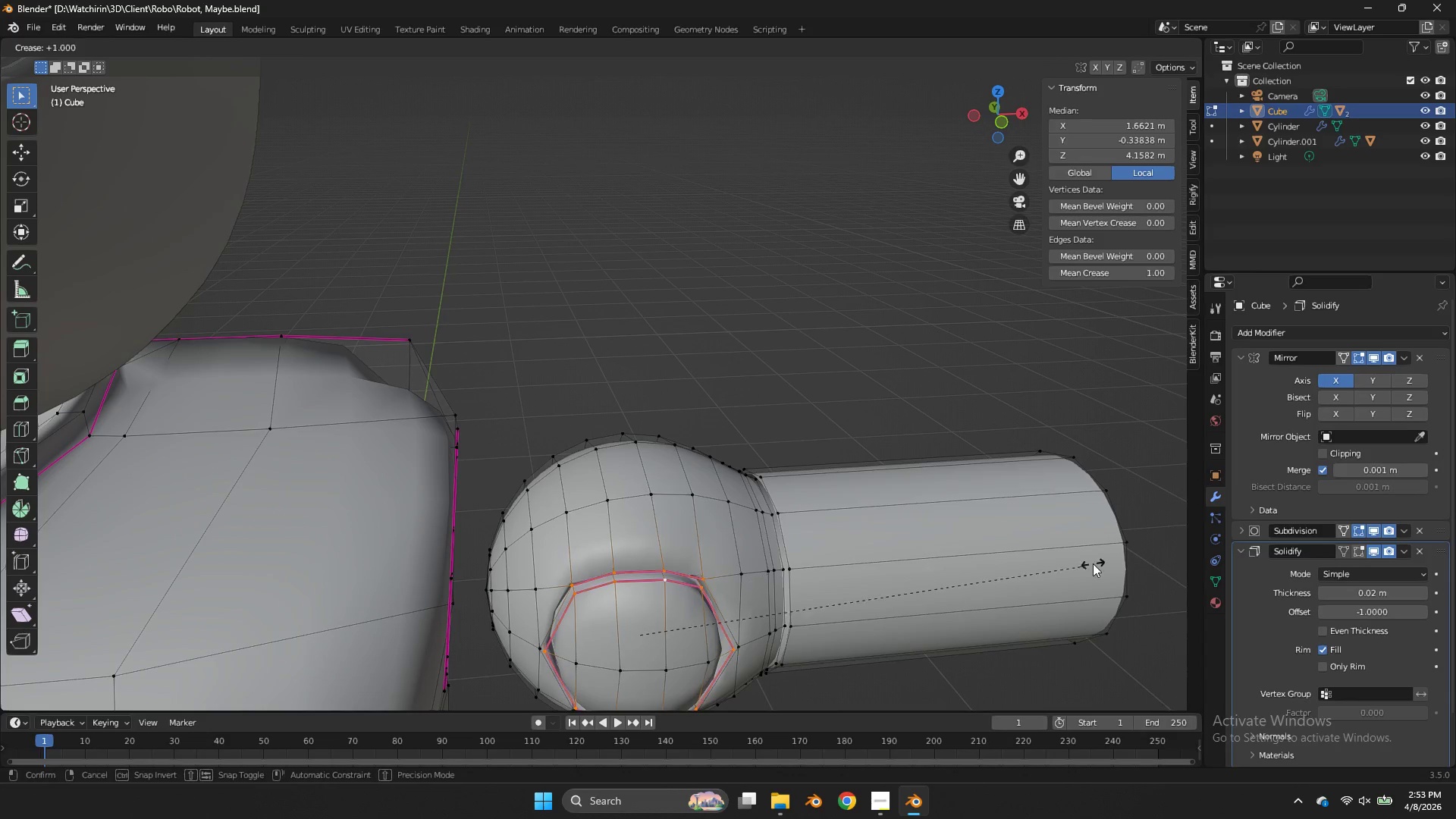 
left_click([1103, 562])
 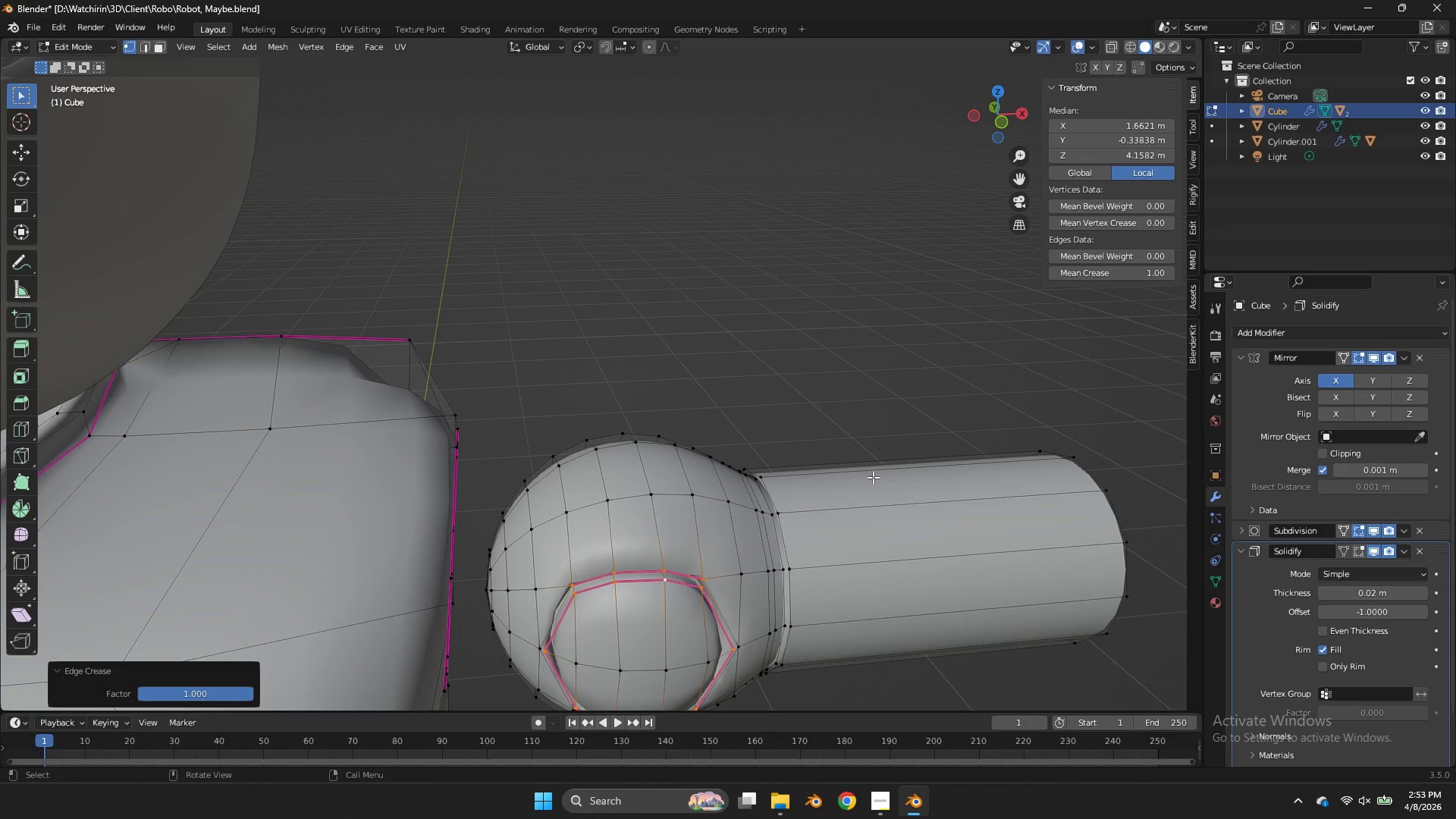 
key(Alt+AltLeft)
 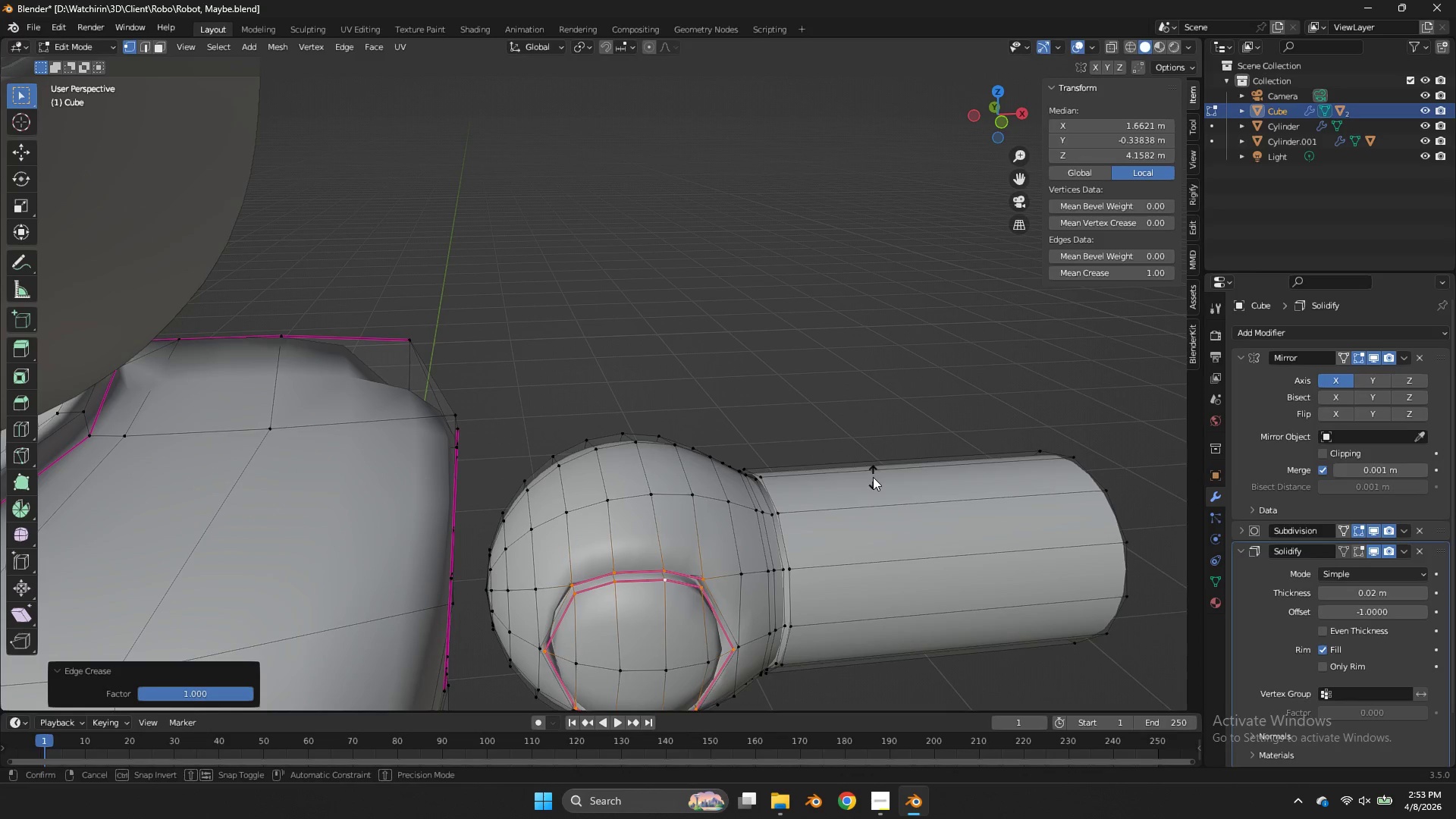 
key(Alt+S)
 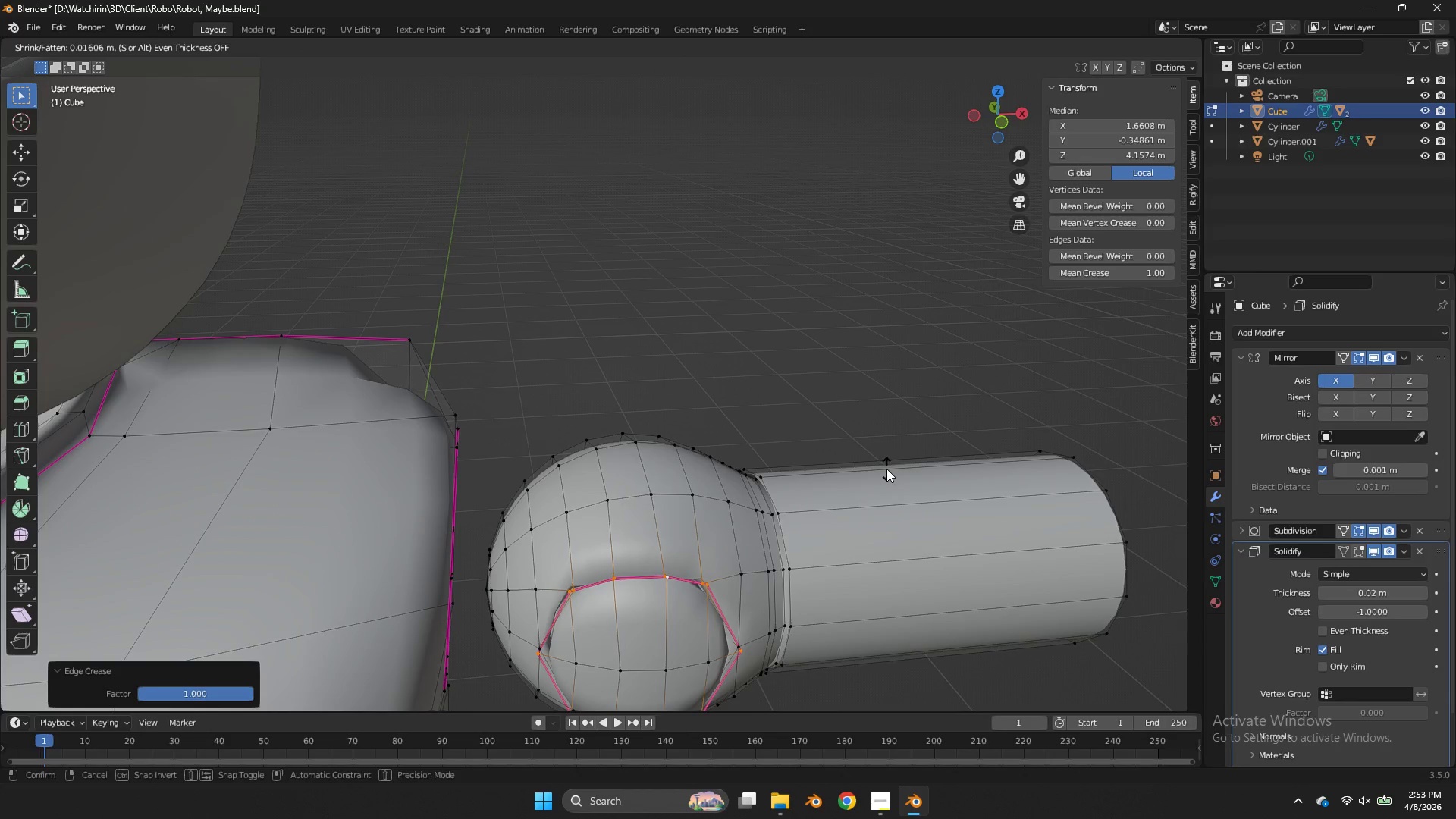 
hold_key(key=ShiftLeft, duration=0.69)
left_click([866, 477])
 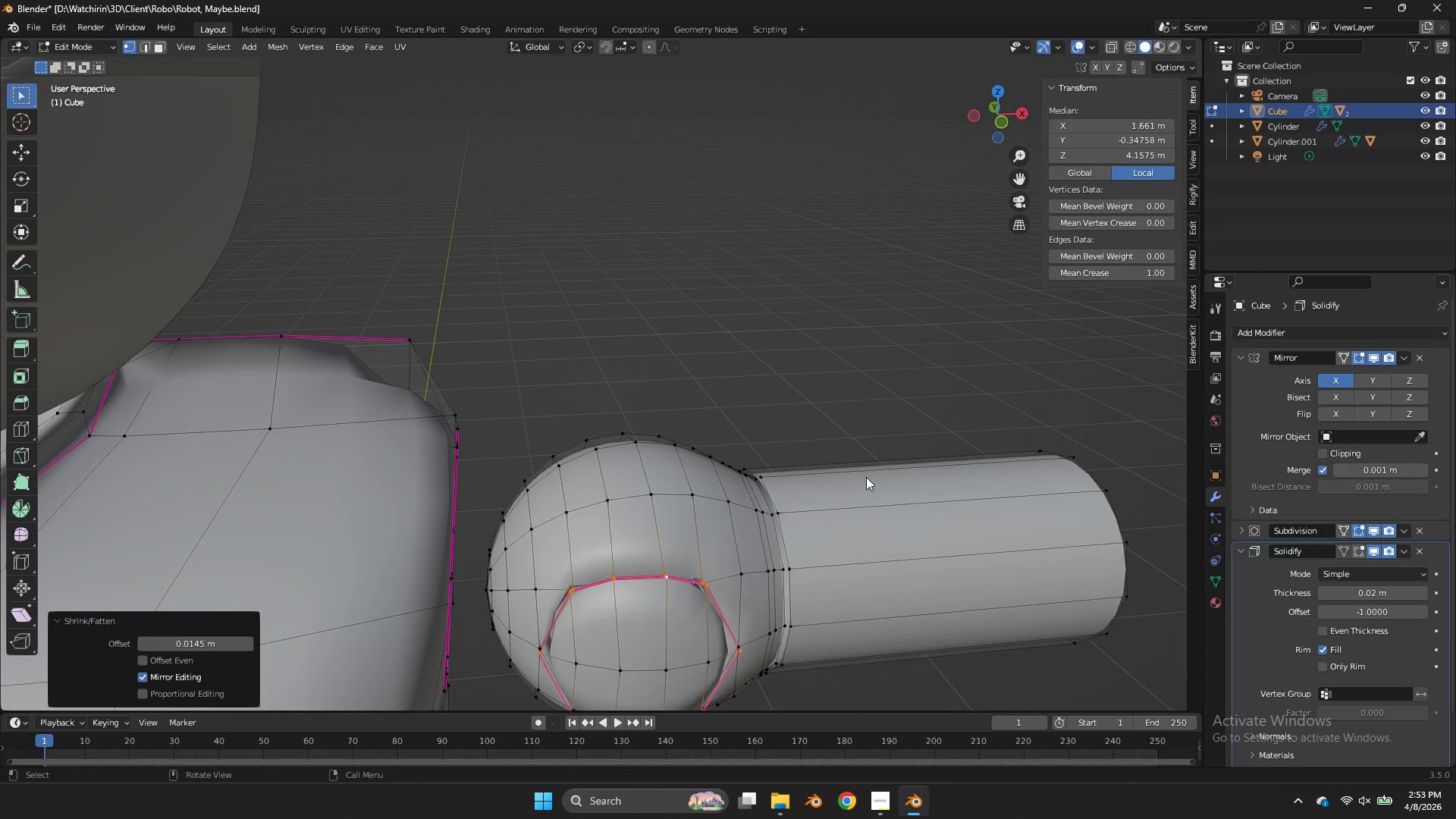 
key(Tab)
 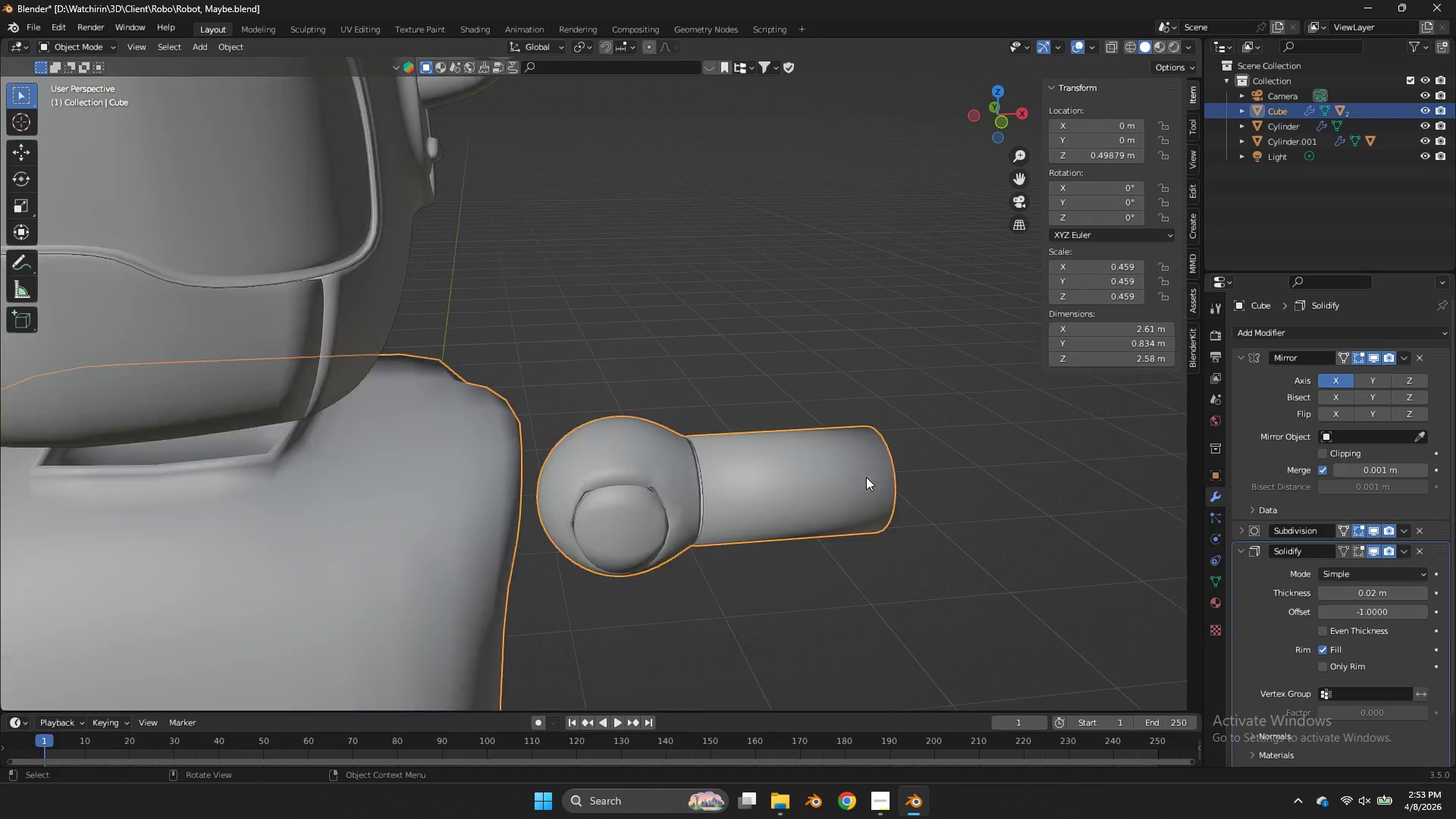 
key(Control+ControlLeft)
 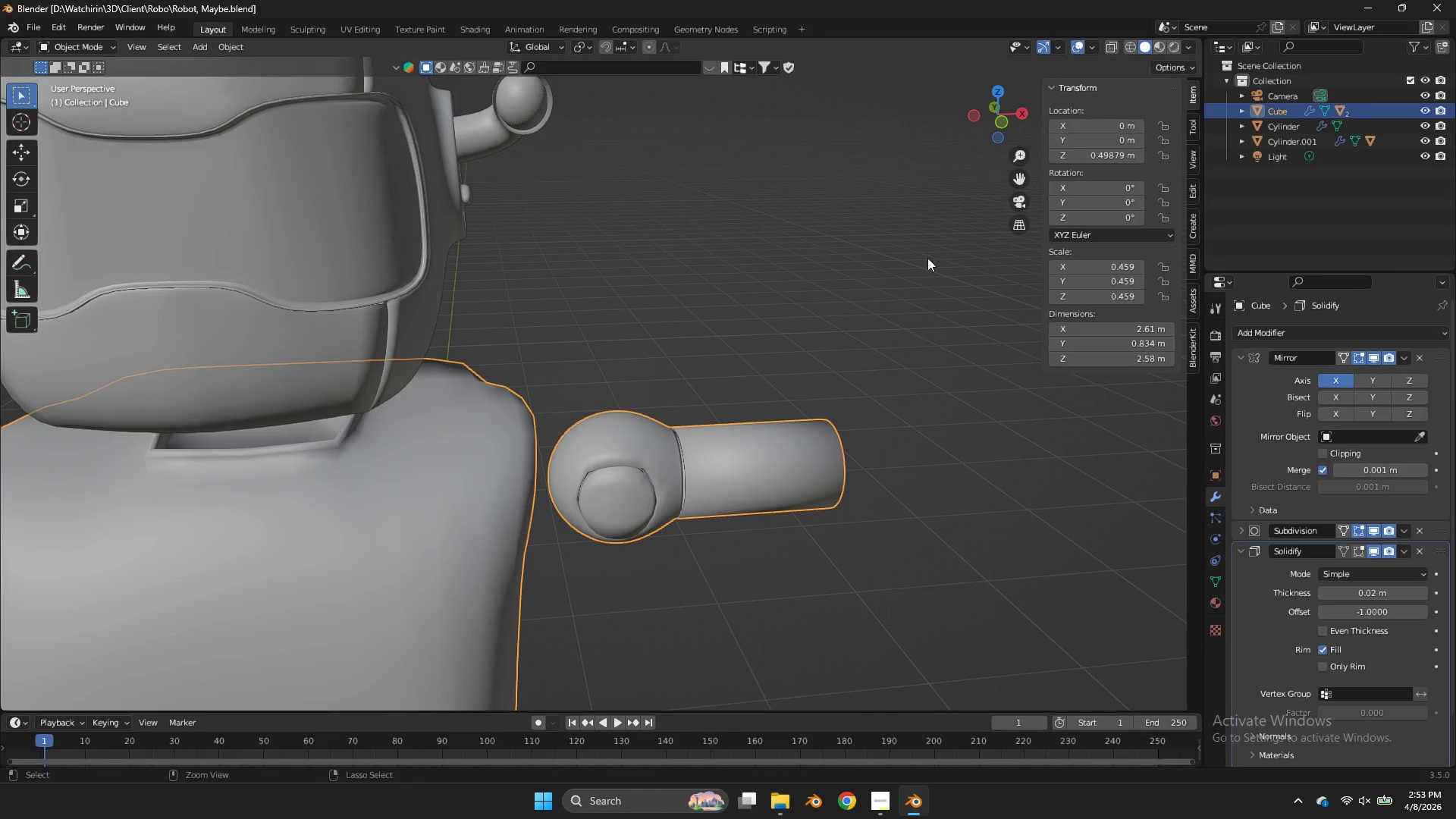 
key(Control+S)
 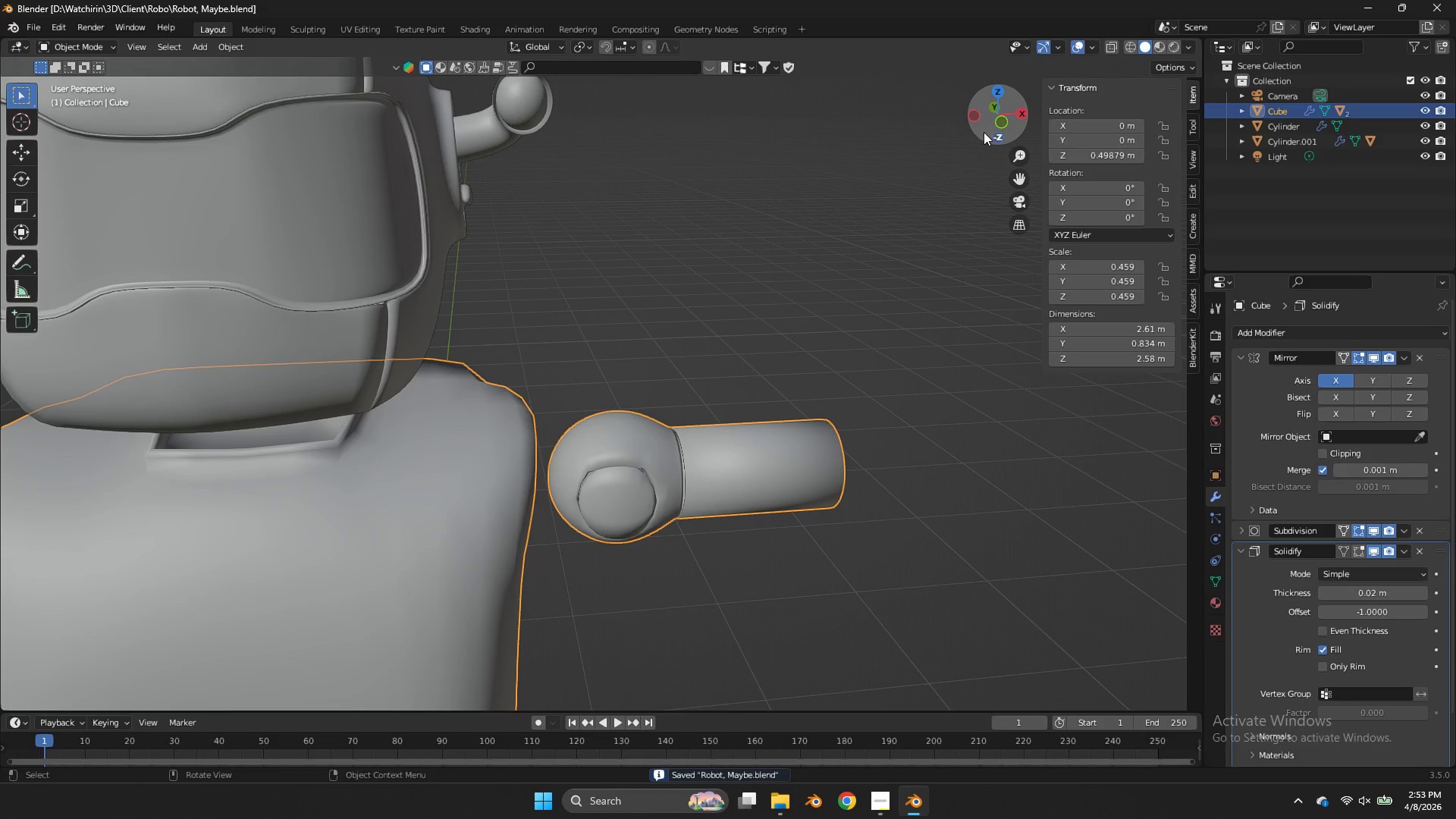 
scroll: coordinate [866, 477], scroll_direction: down, amount: 4.0
 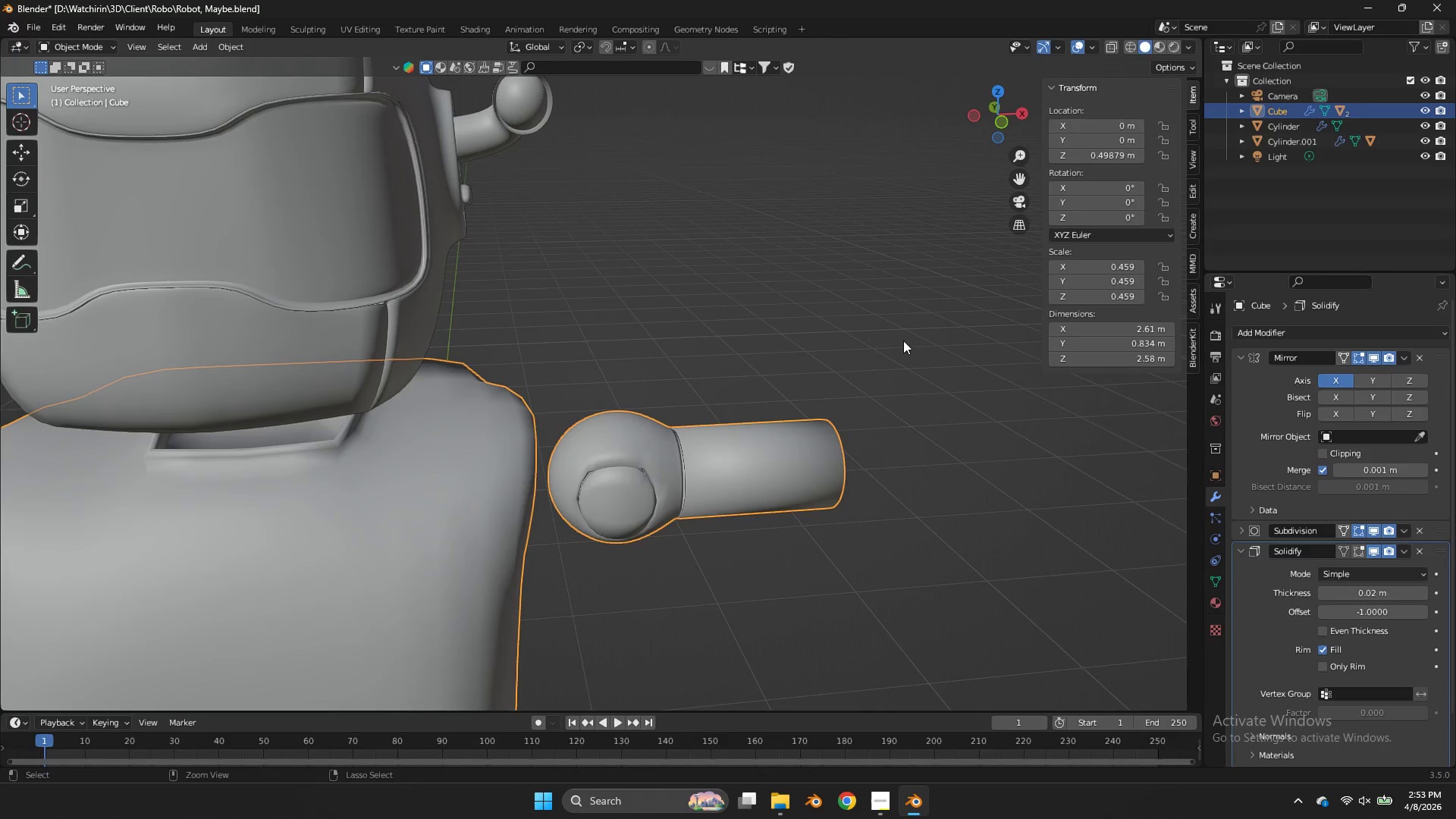 
left_click_drag(start_coordinate=[984, 132], to_coordinate=[973, 644])
 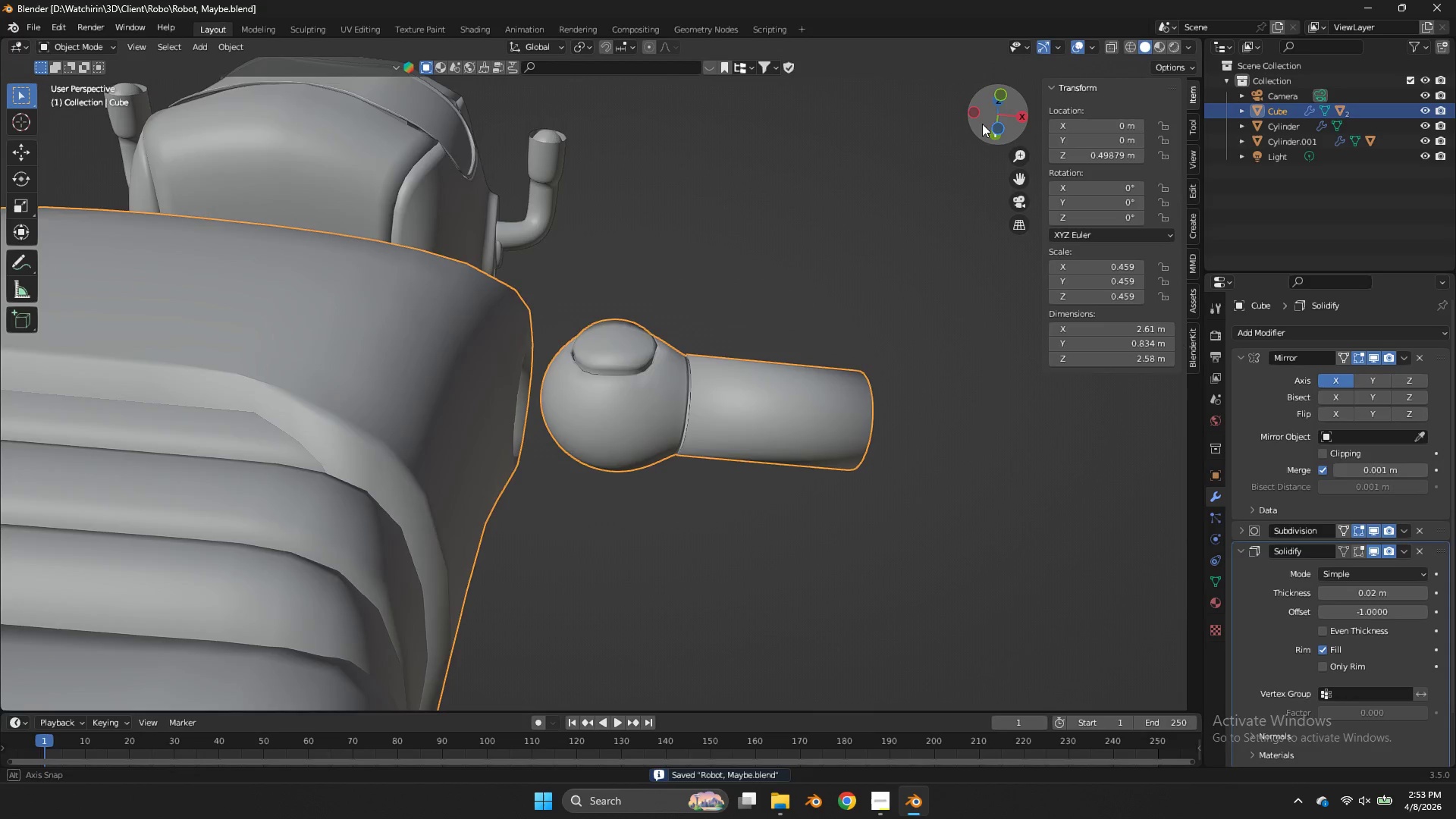 
left_click_drag(start_coordinate=[977, 132], to_coordinate=[1021, 68])
 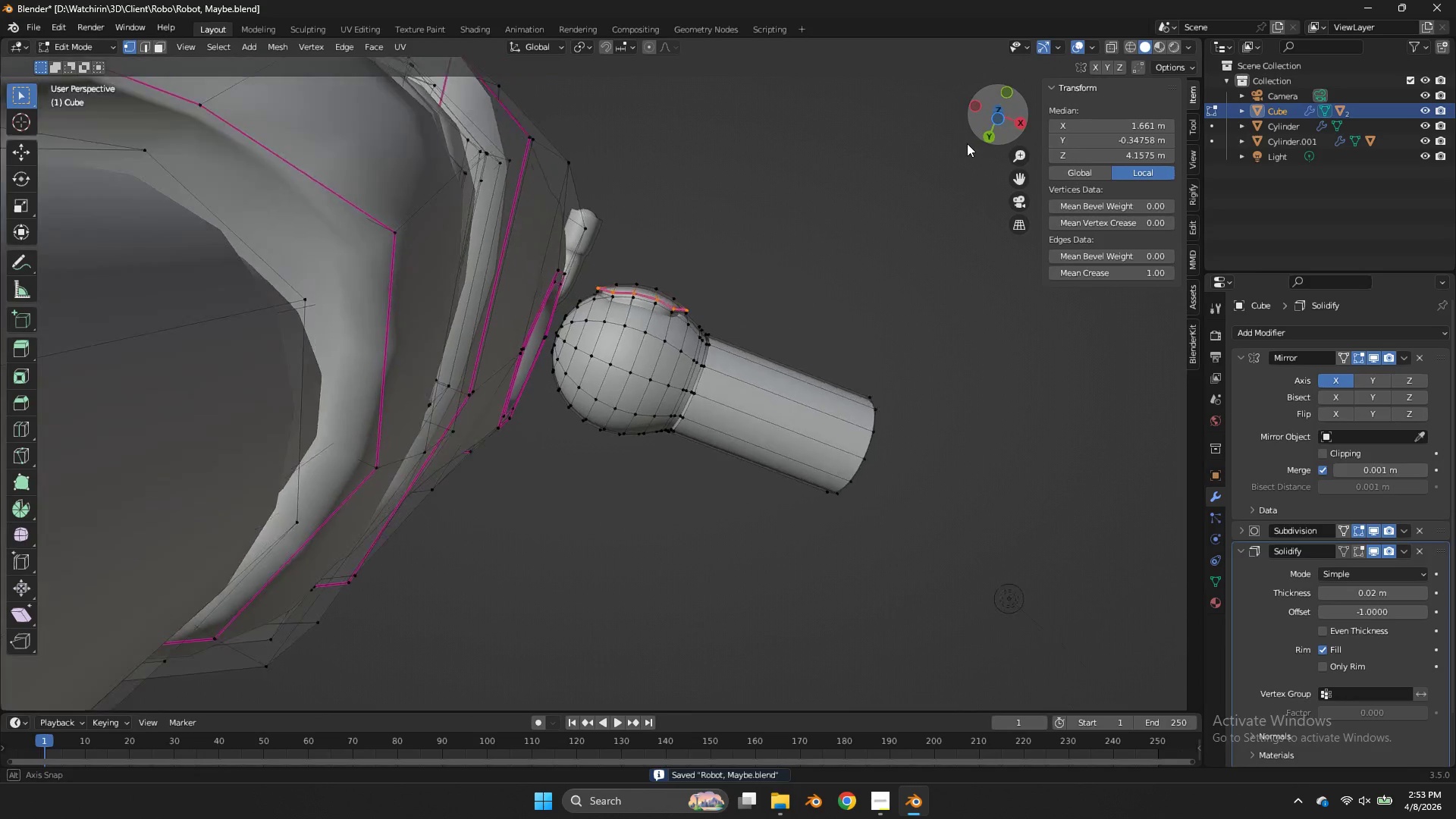 
key(Tab)
 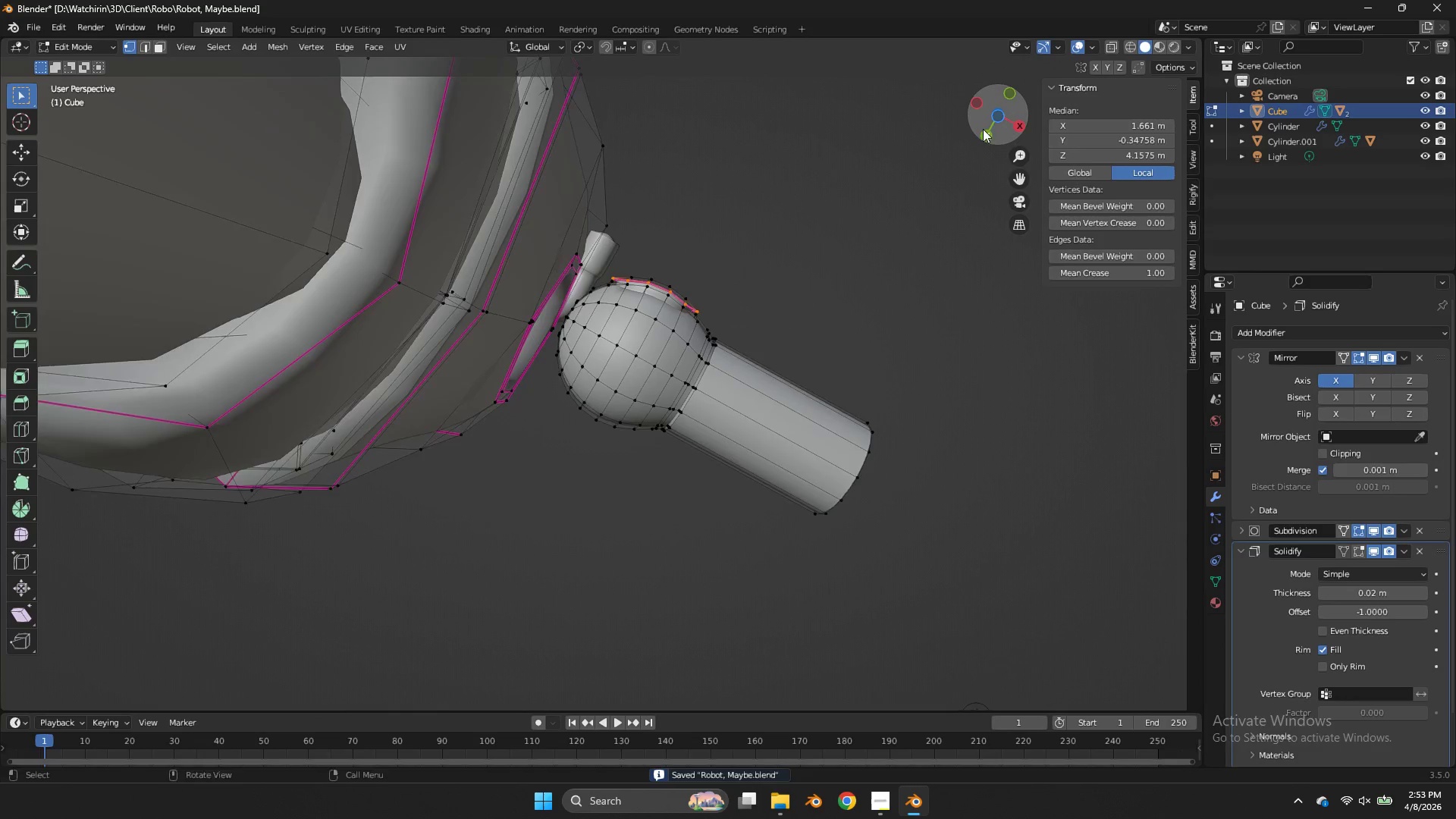 
left_click_drag(start_coordinate=[983, 127], to_coordinate=[780, 225])
 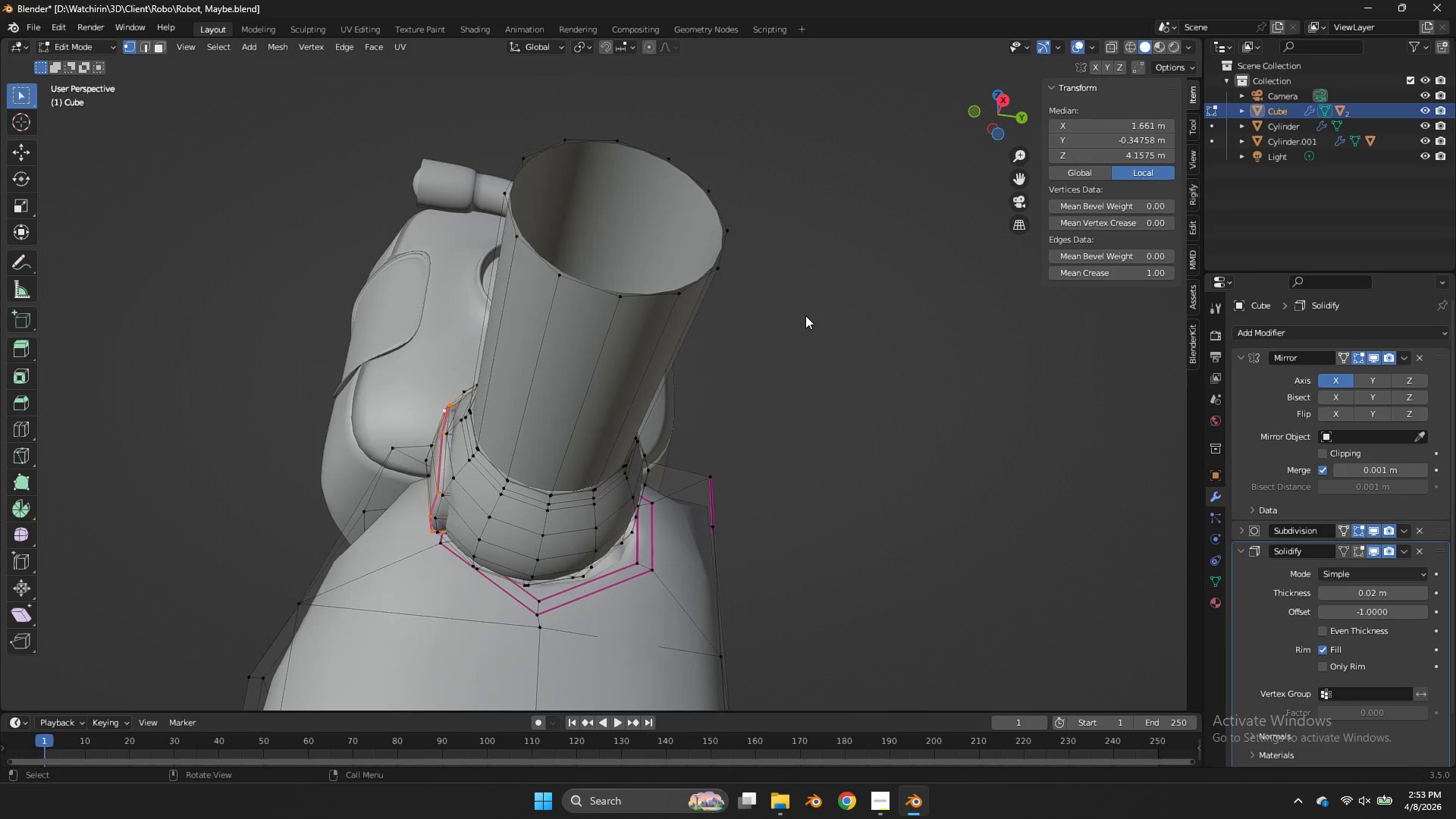 
scroll: coordinate [805, 315], scroll_direction: up, amount: 2.0
 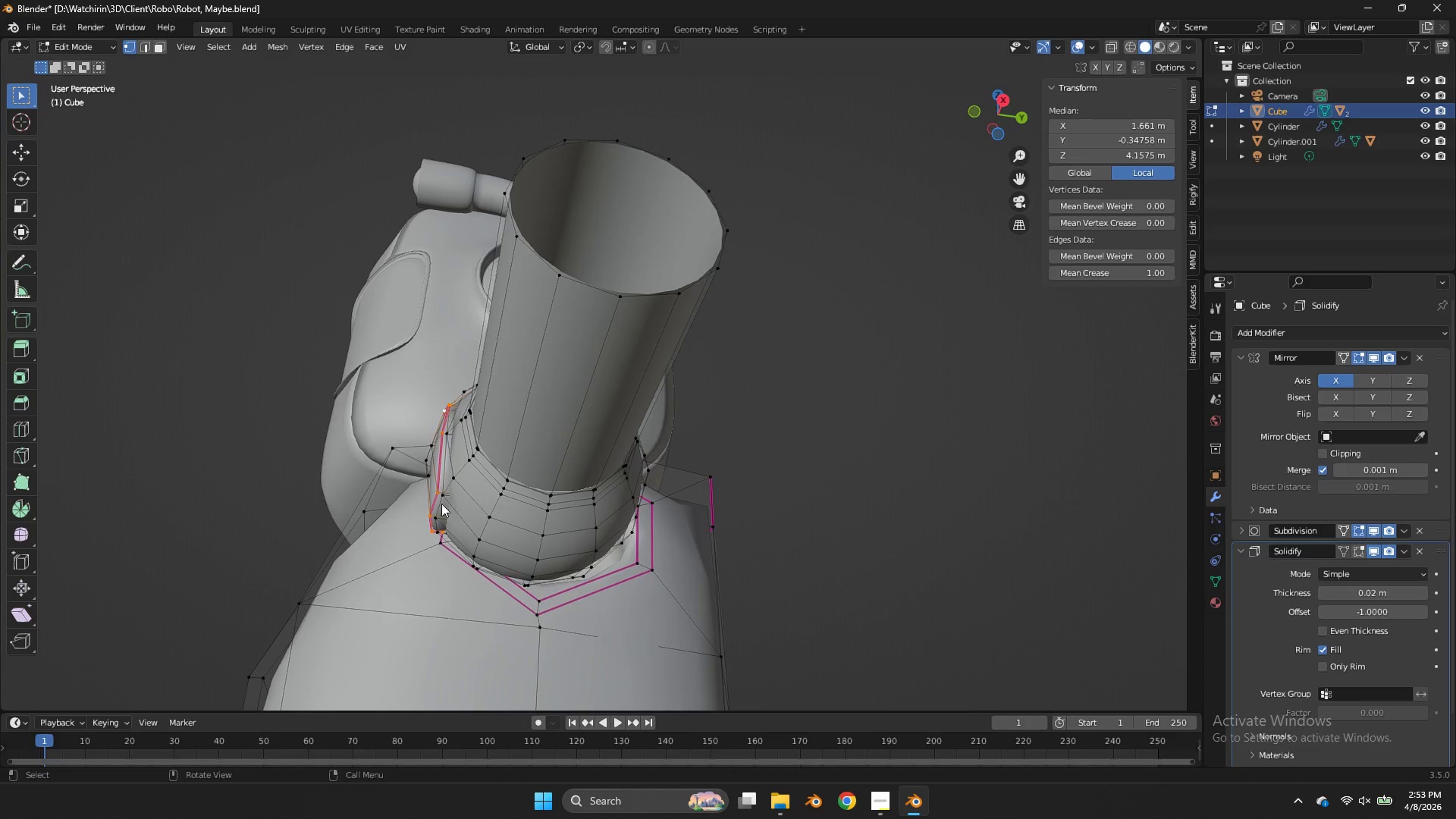 
hold_key(key=AltLeft, duration=1.44)
left_click([440, 506])
 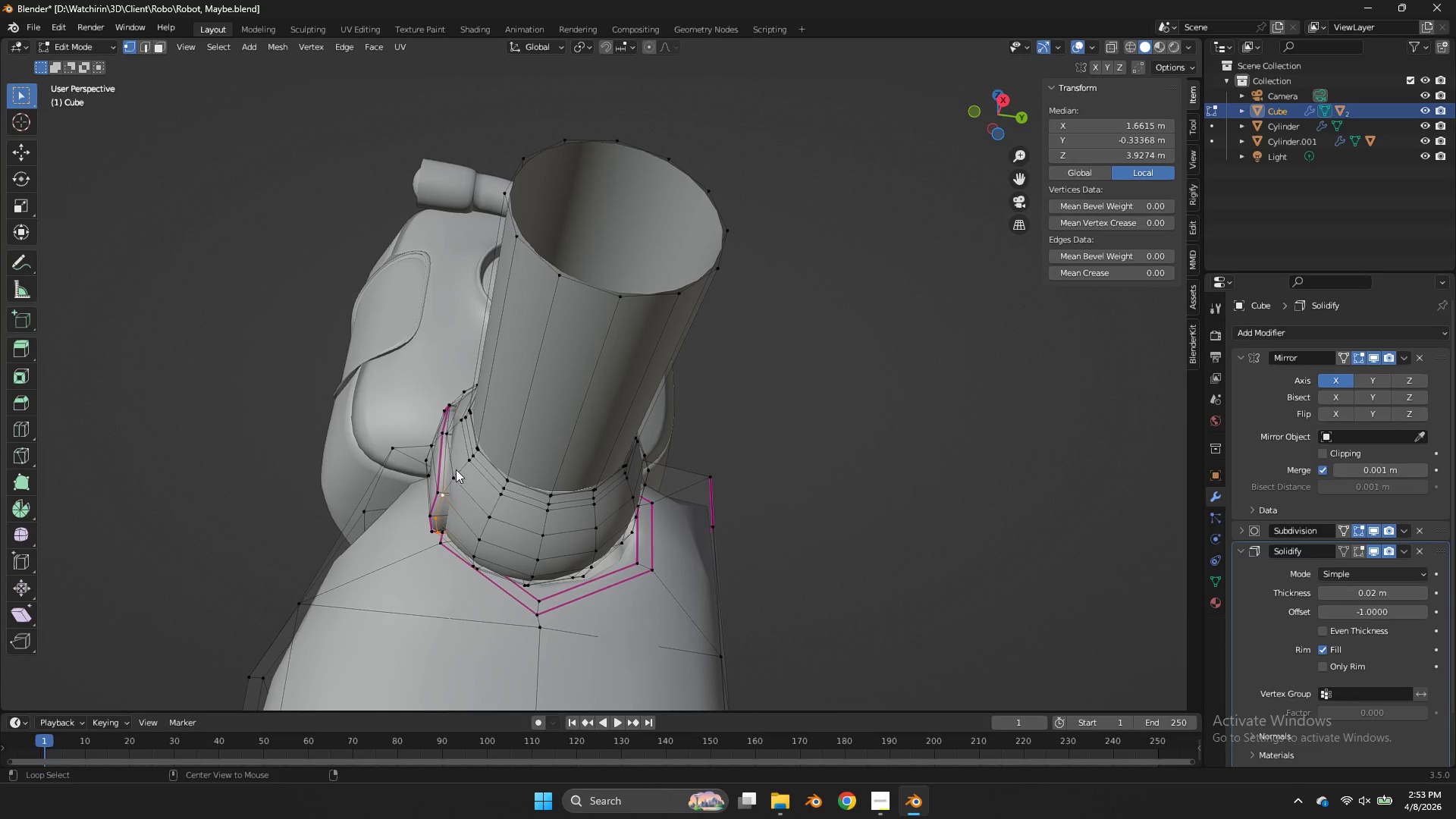 
hold_key(key=ShiftLeft, duration=0.84)
left_click([448, 432])
 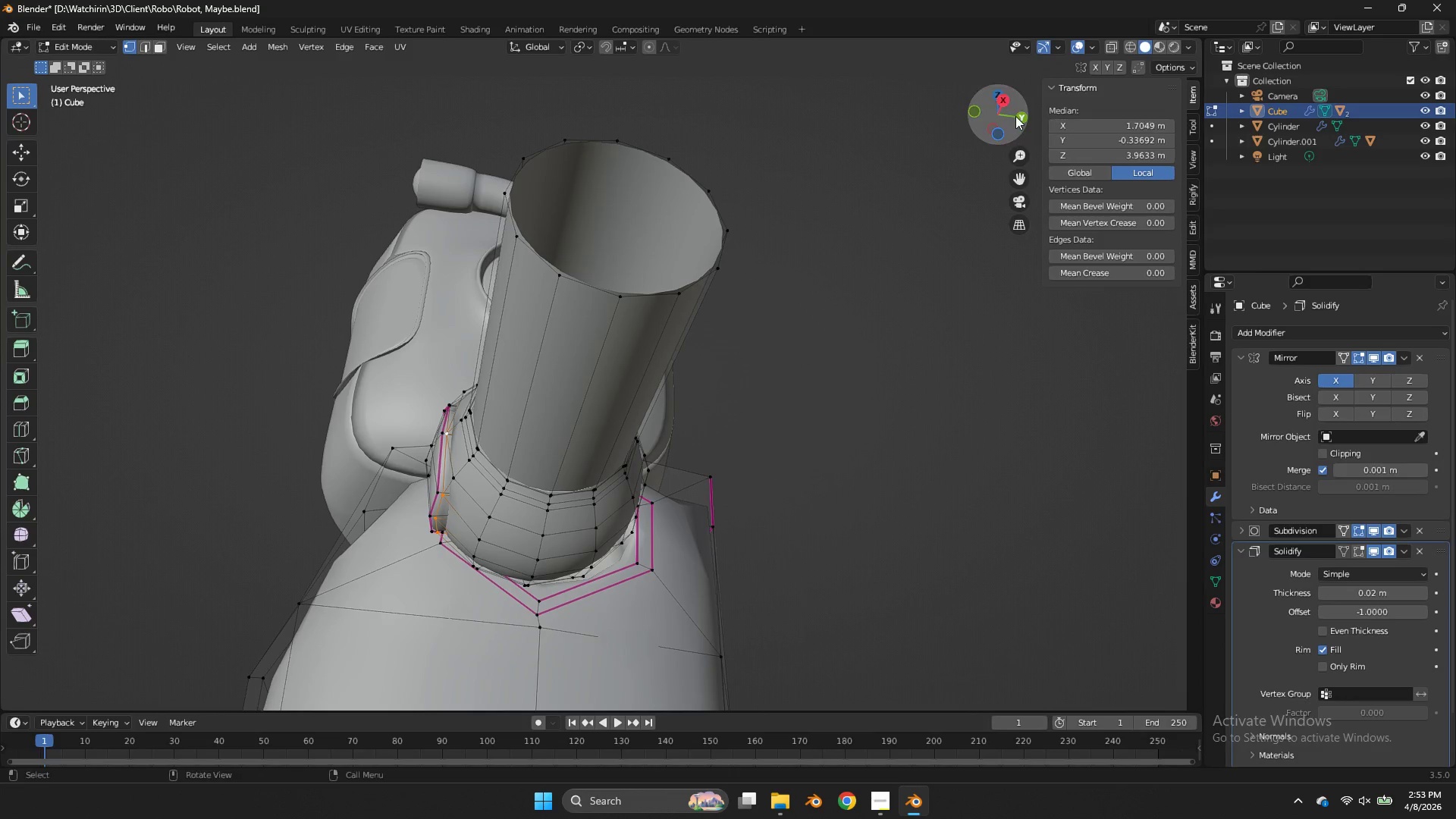 
left_click_drag(start_coordinate=[1015, 116], to_coordinate=[9, 93])
 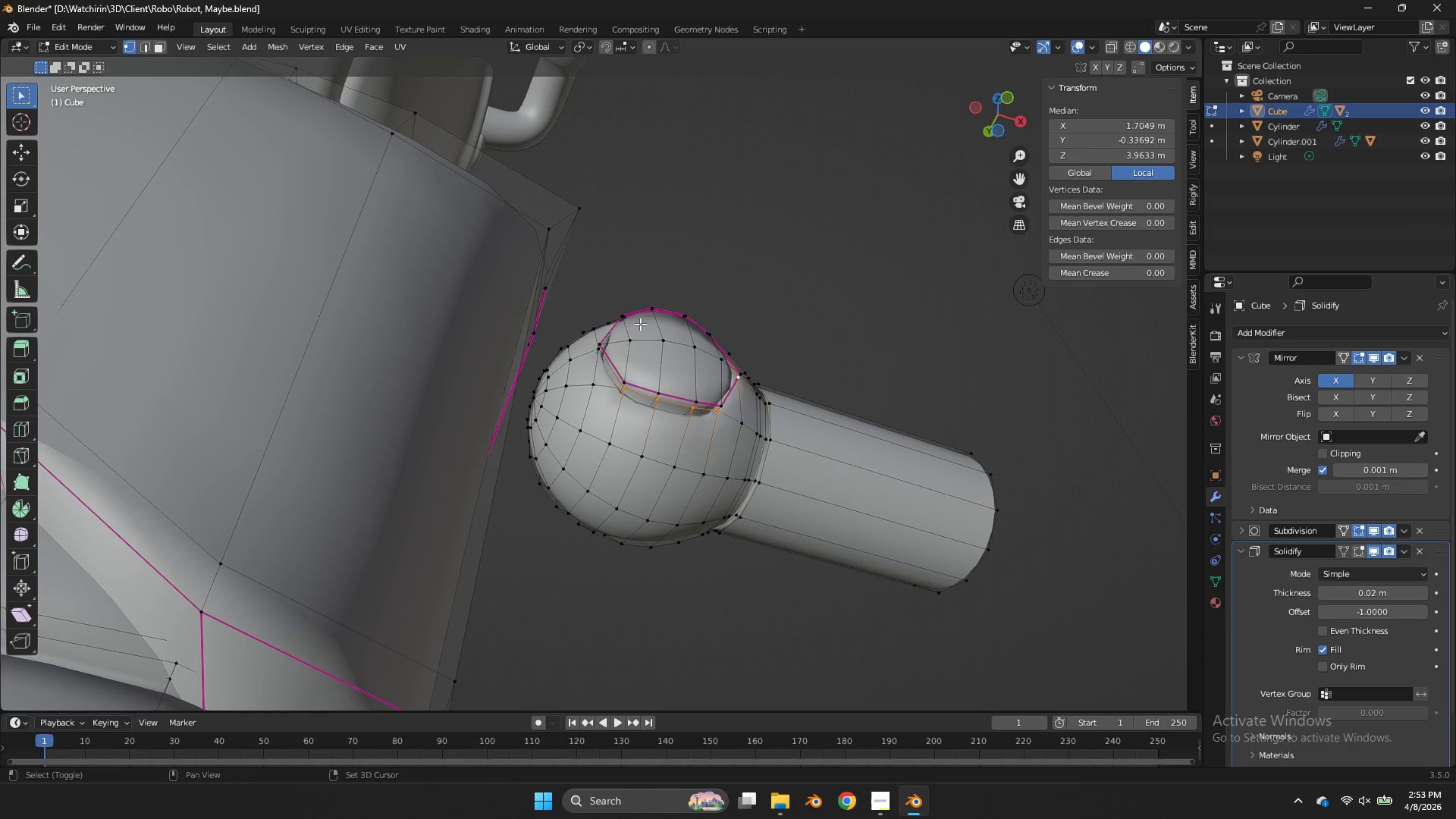 
left_click([595, 353])
 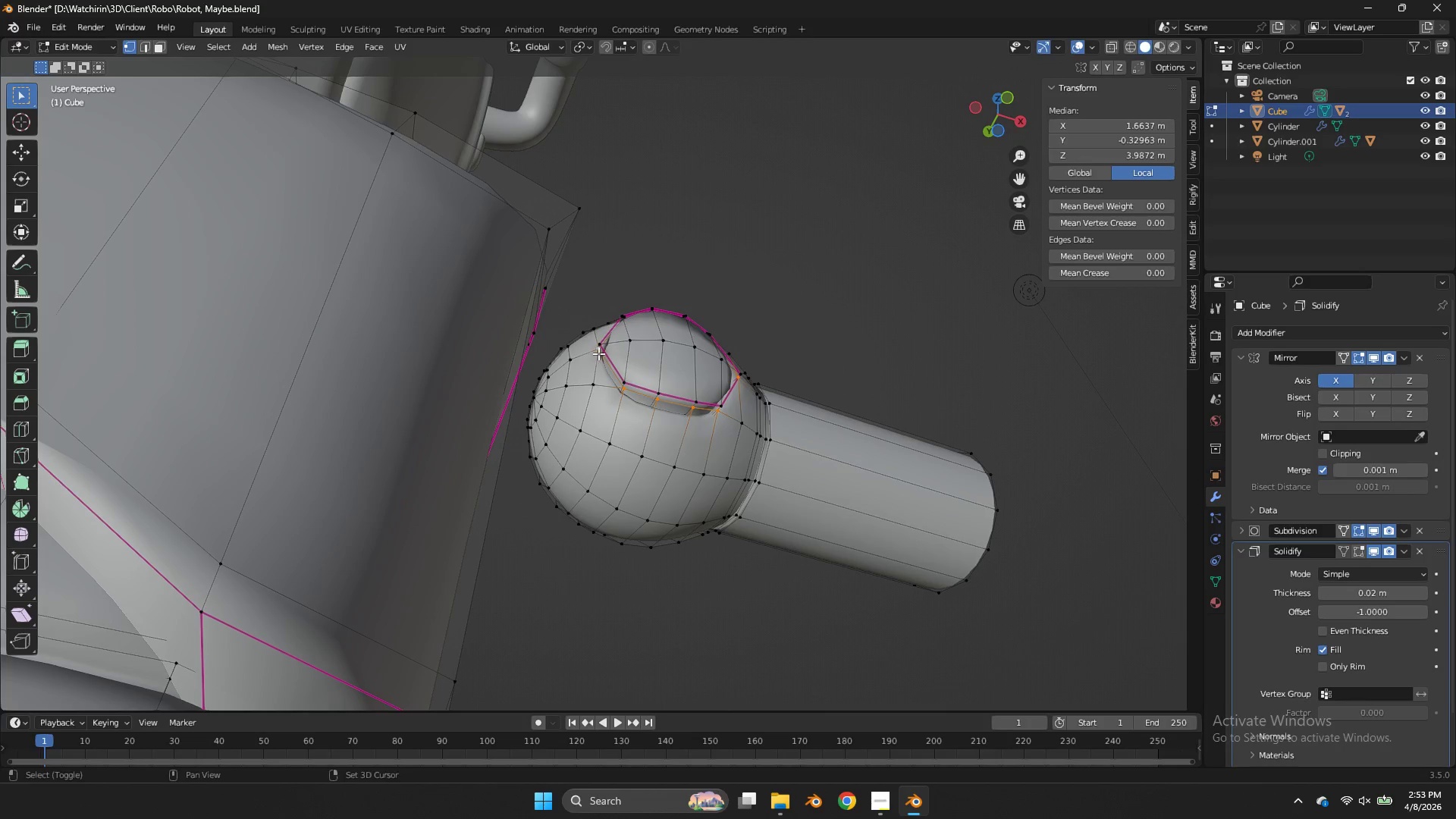 
key(Shift+E)
 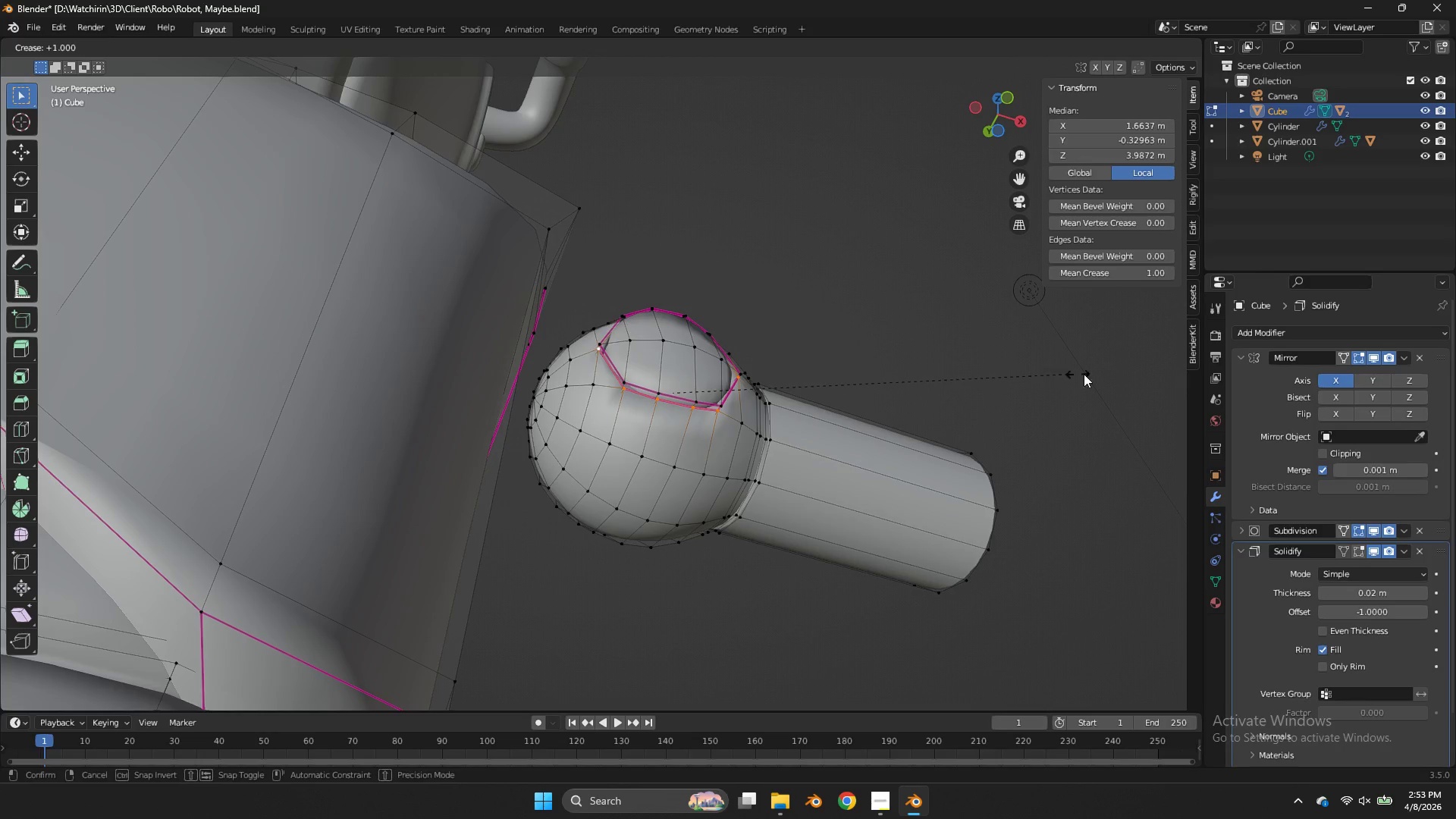 
left_click([1107, 374])
 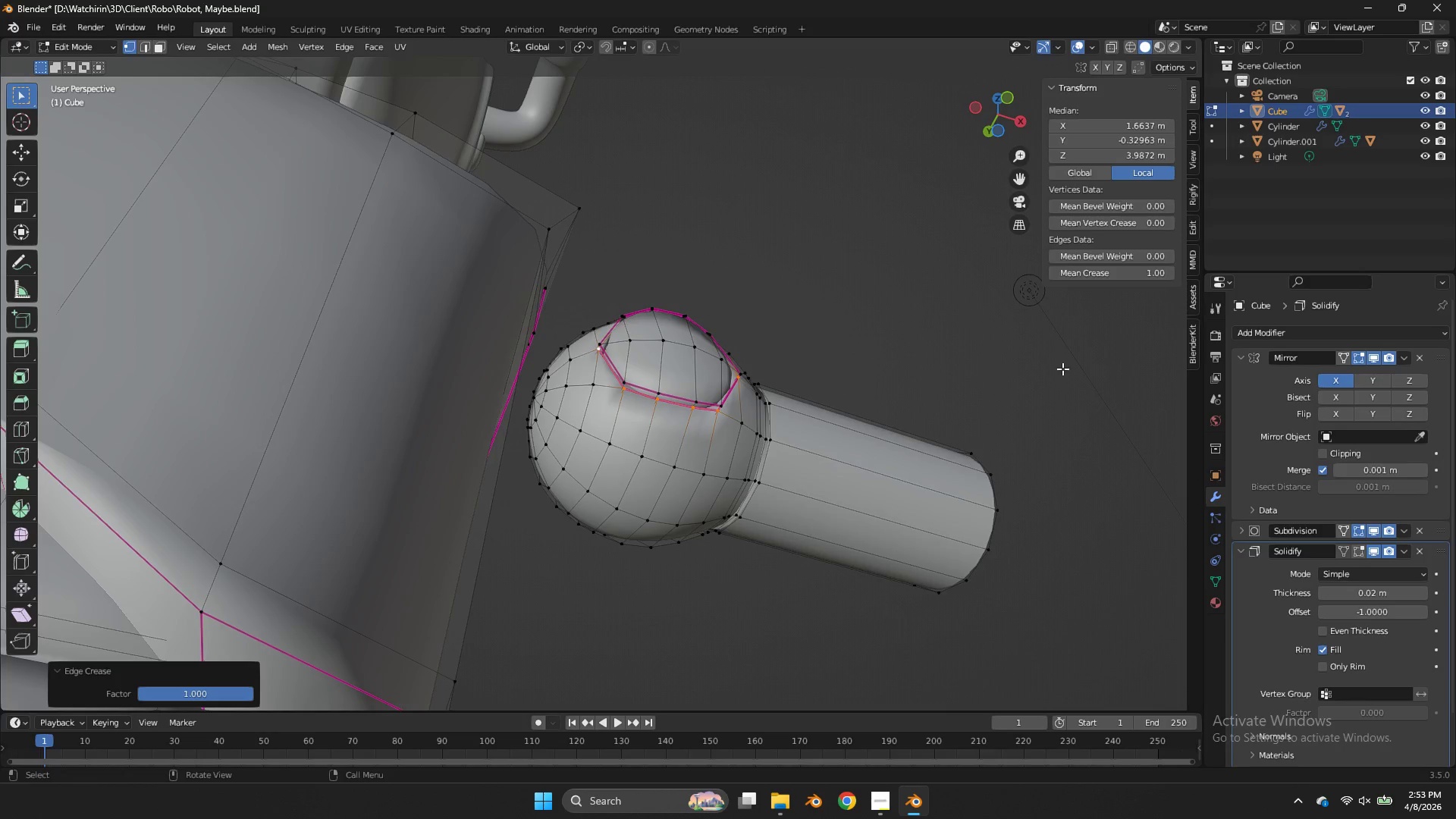 
key(Tab)
 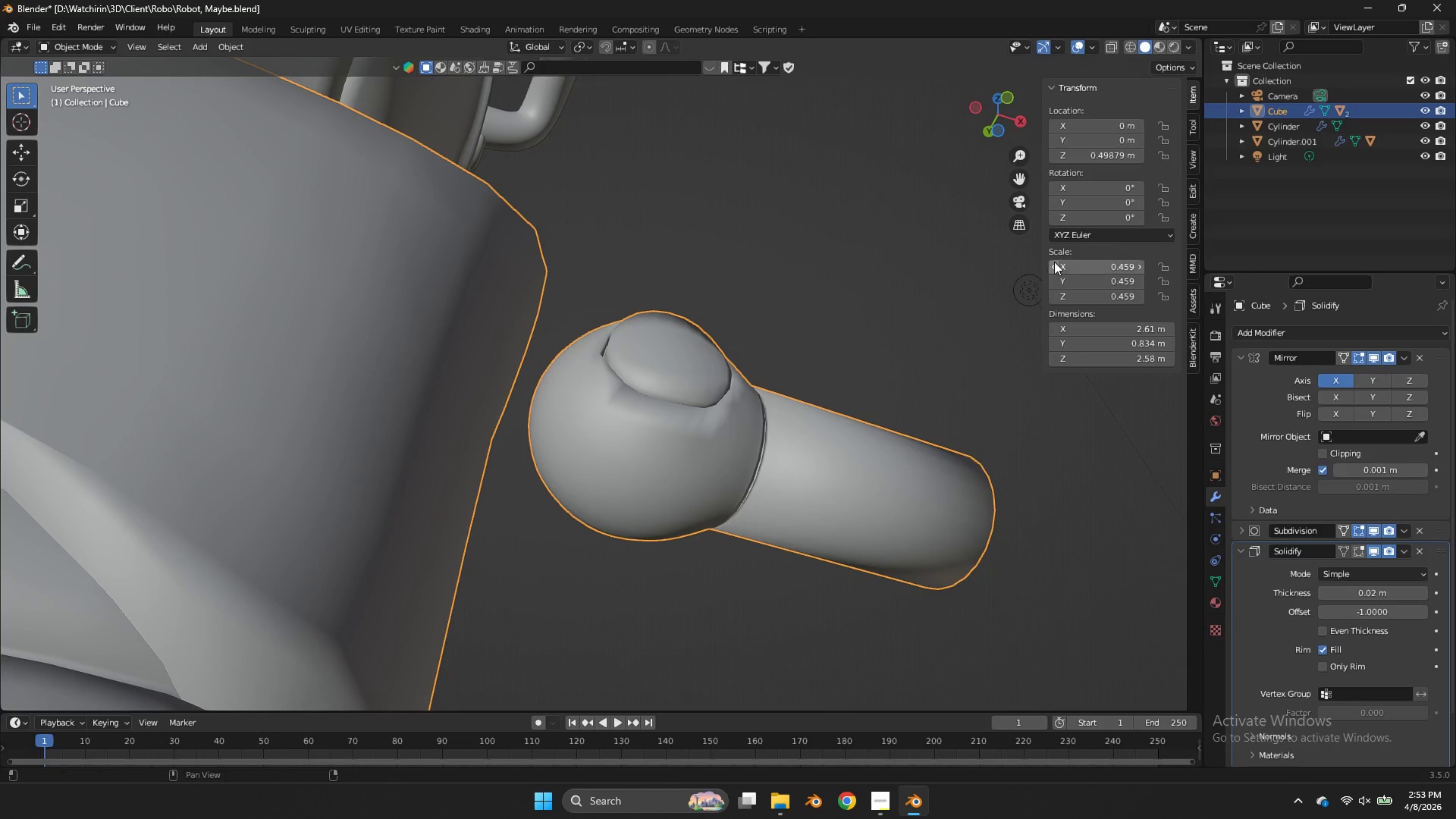 
key(Tab)
 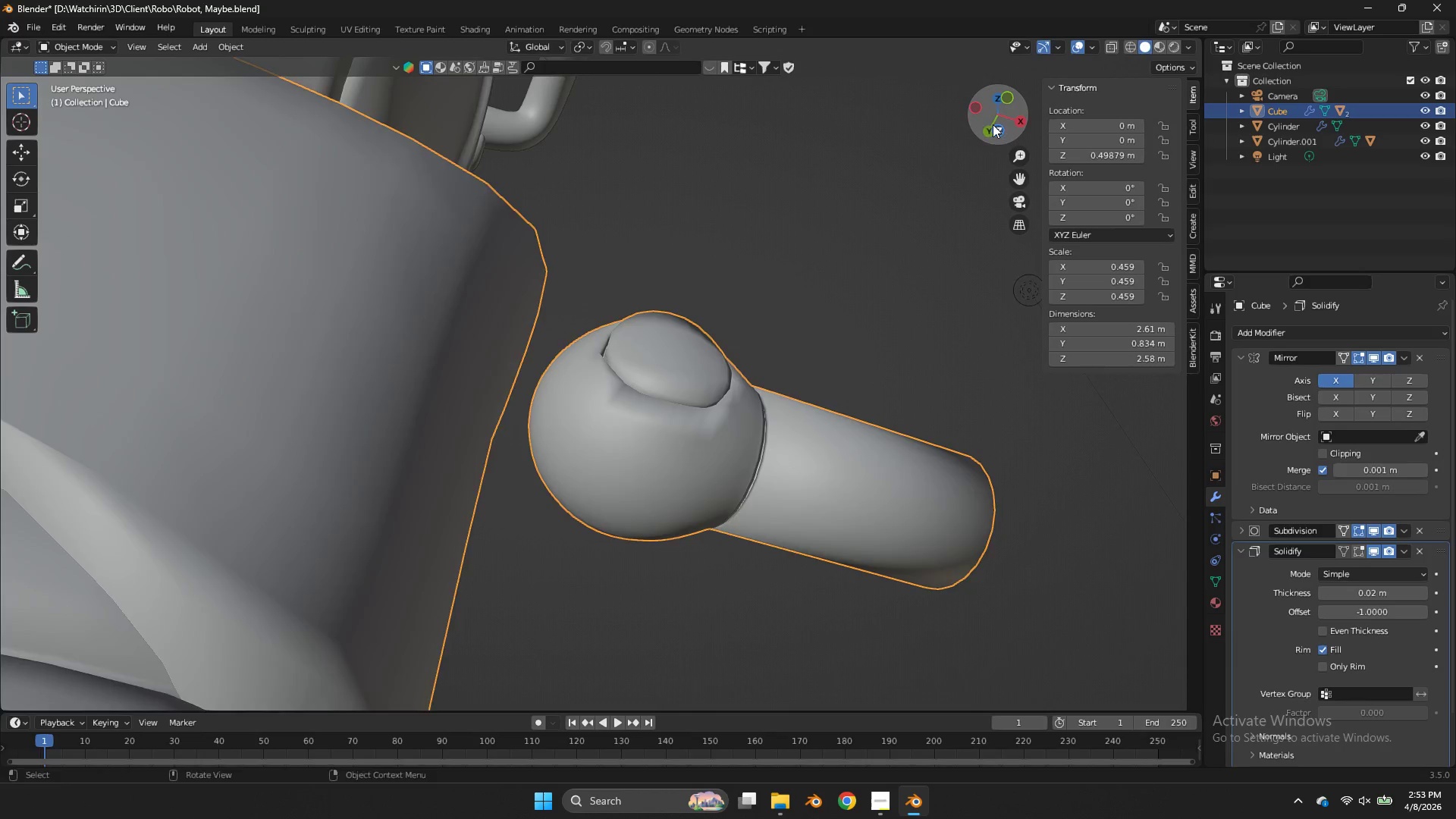 
scroll: coordinate [1052, 262], scroll_direction: up, amount: 3.0
 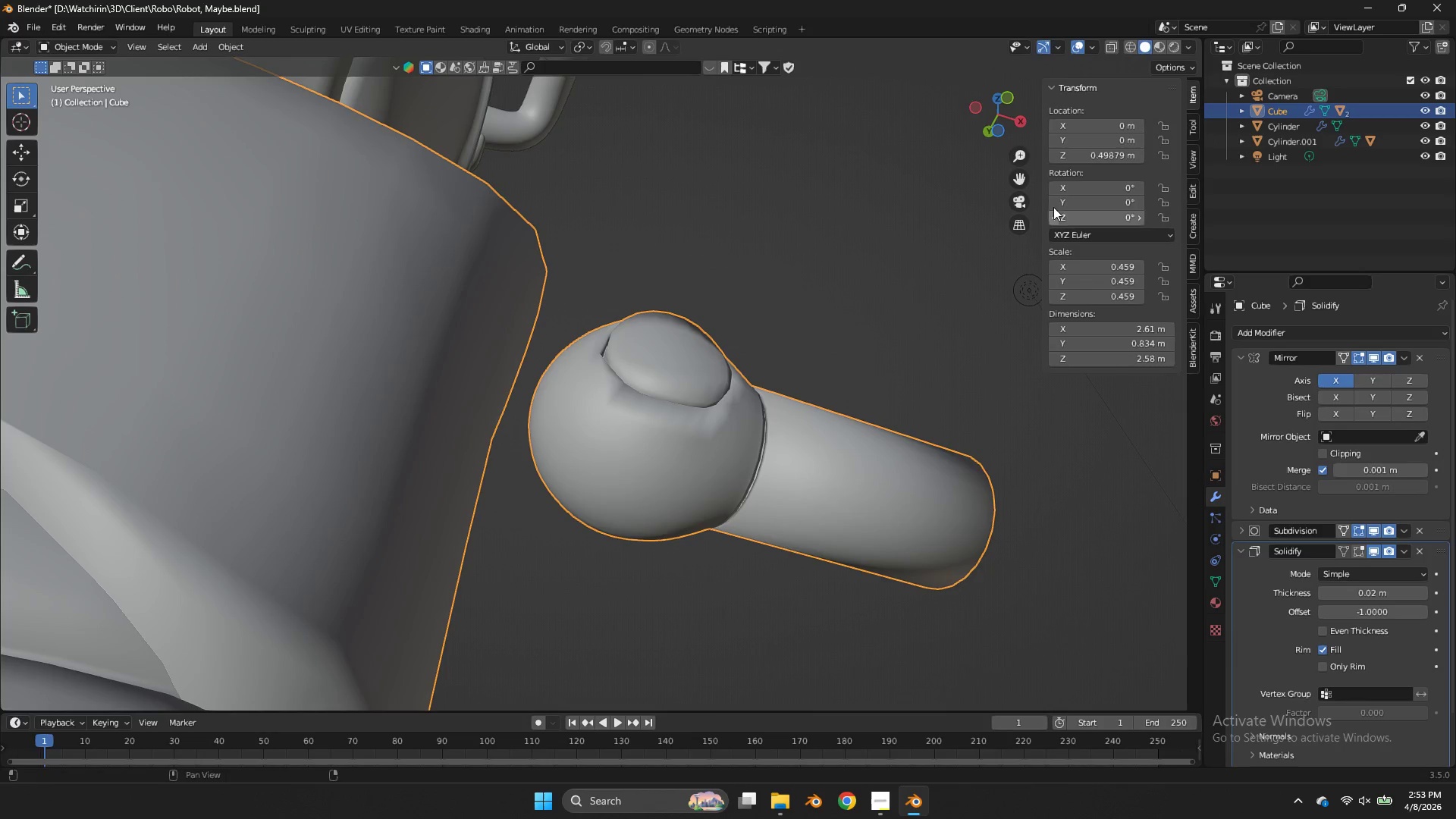 
left_click_drag(start_coordinate=[993, 124], to_coordinate=[1015, 246])
 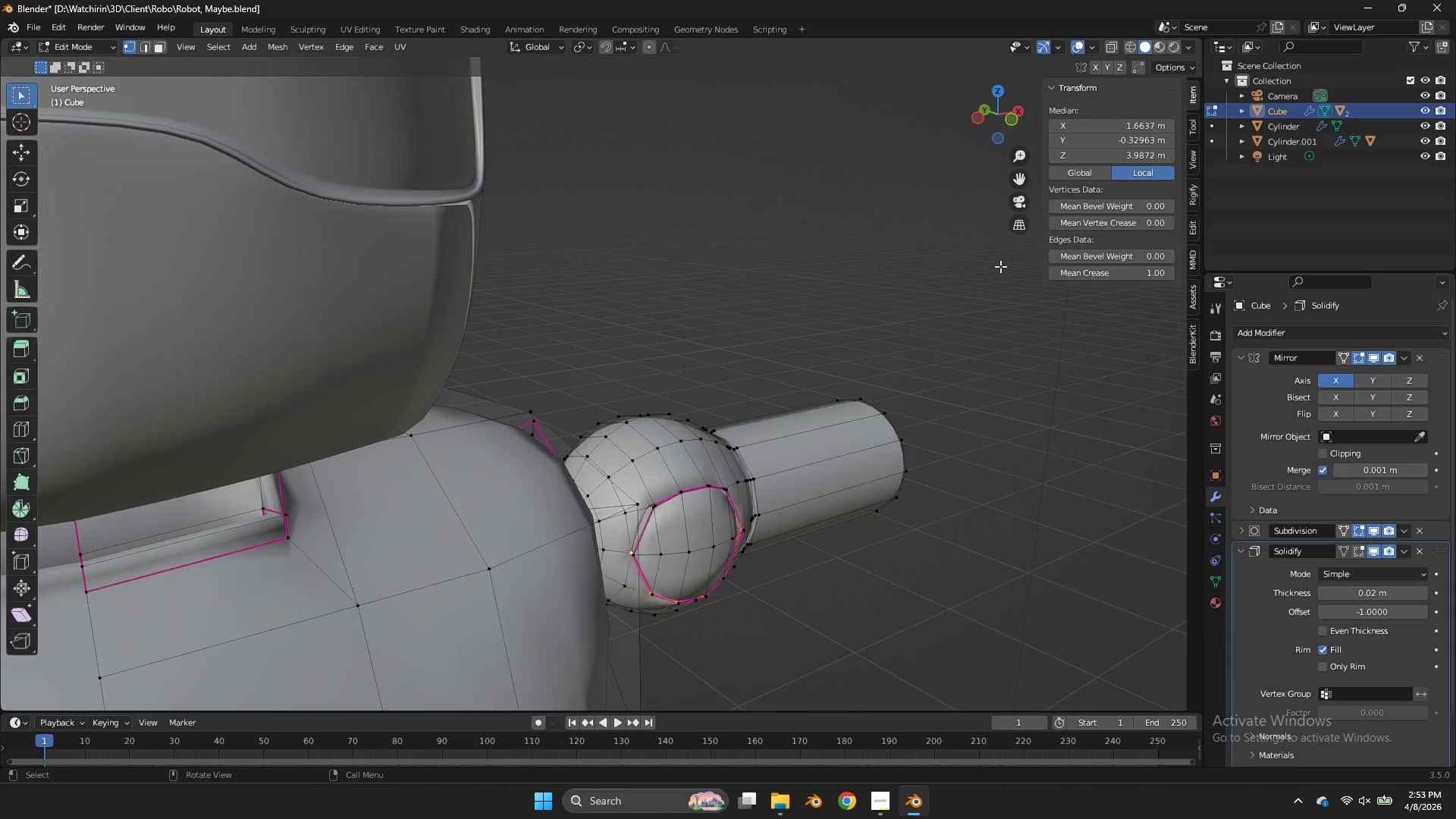 
key(Tab)
 